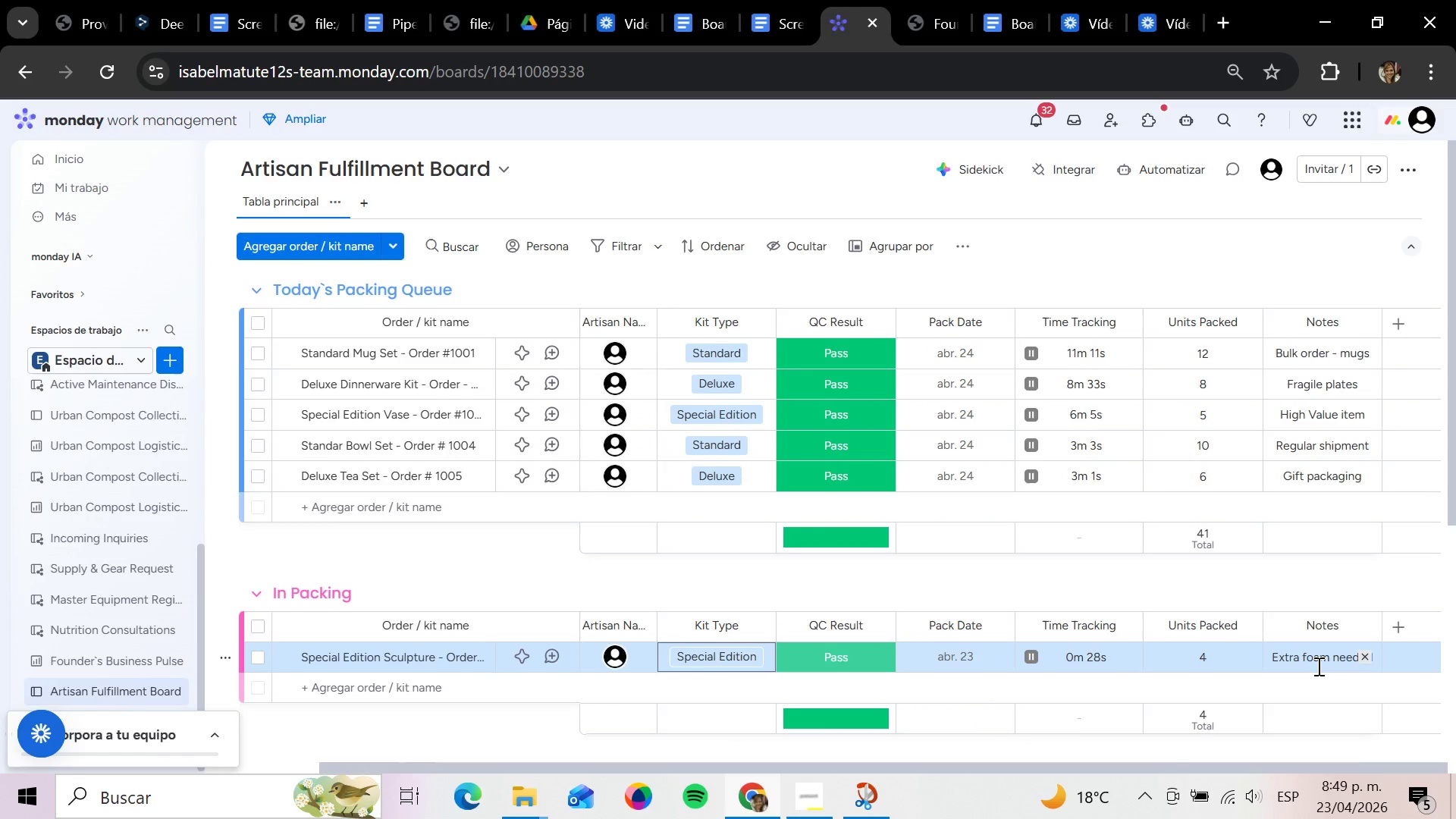 
key(ArrowLeft)
 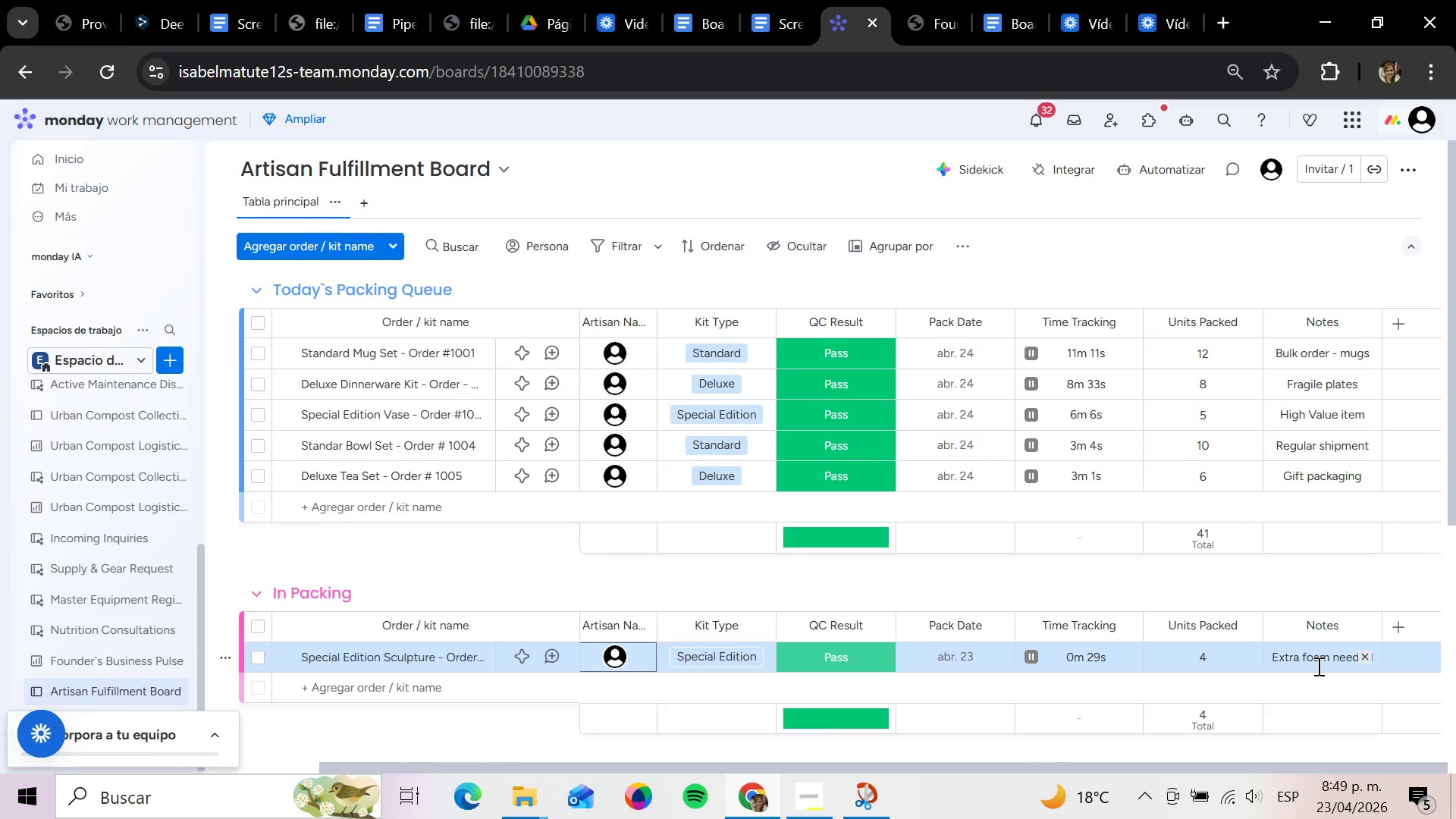 
key(ArrowLeft)
 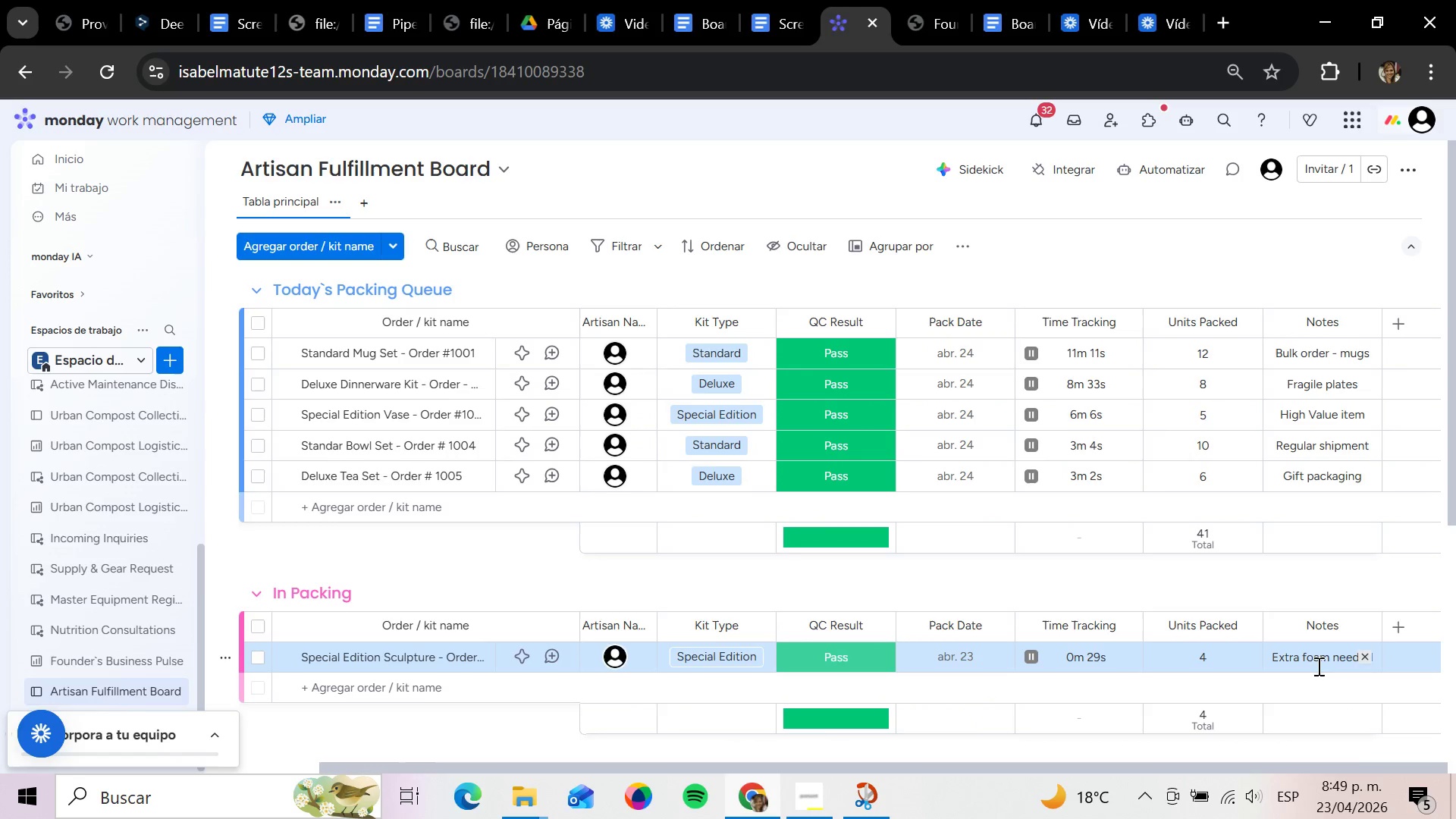 
key(ArrowLeft)
 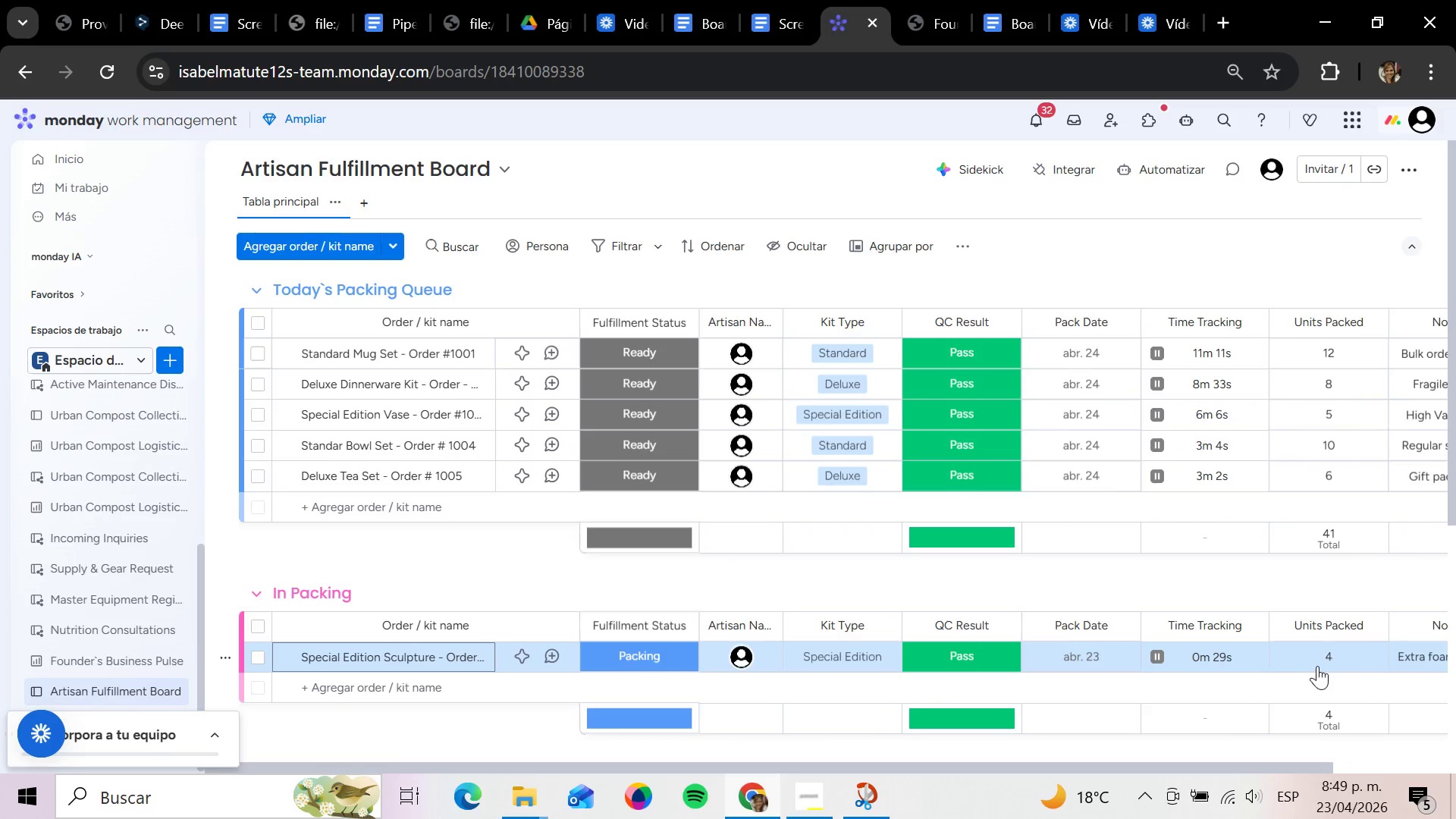 
key(ArrowLeft)
 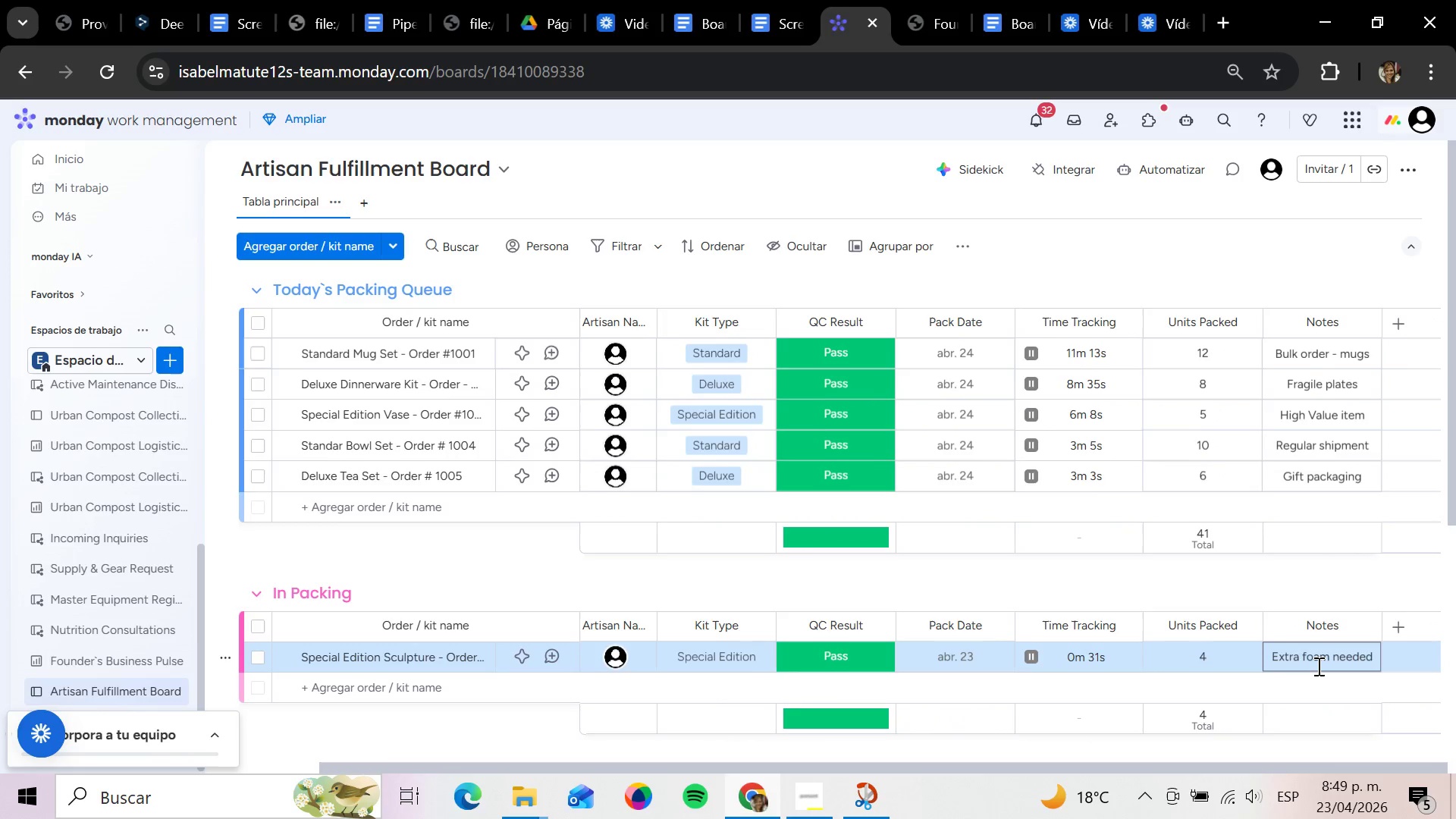 
key(ArrowLeft)
 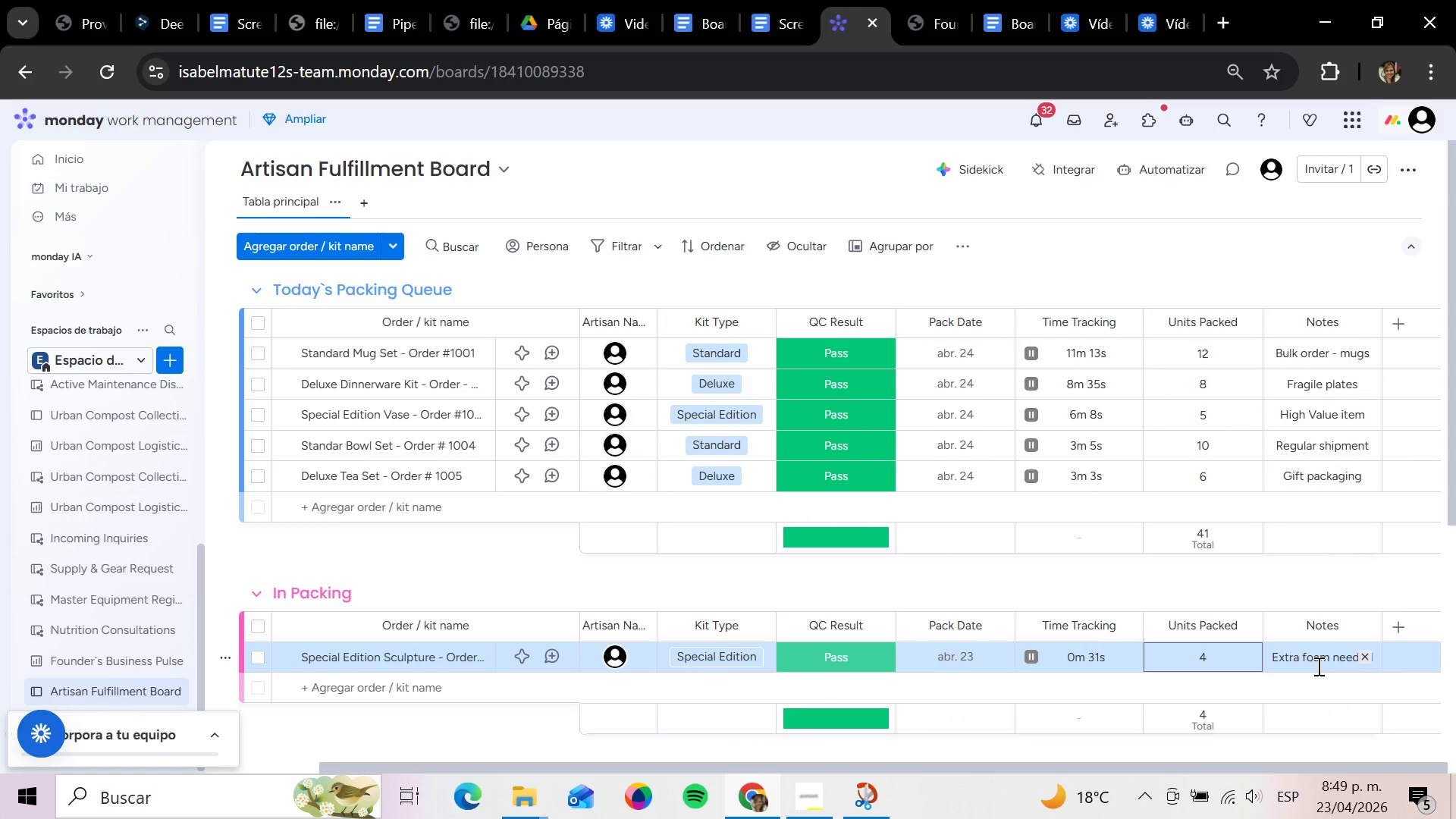 
key(ArrowLeft)
 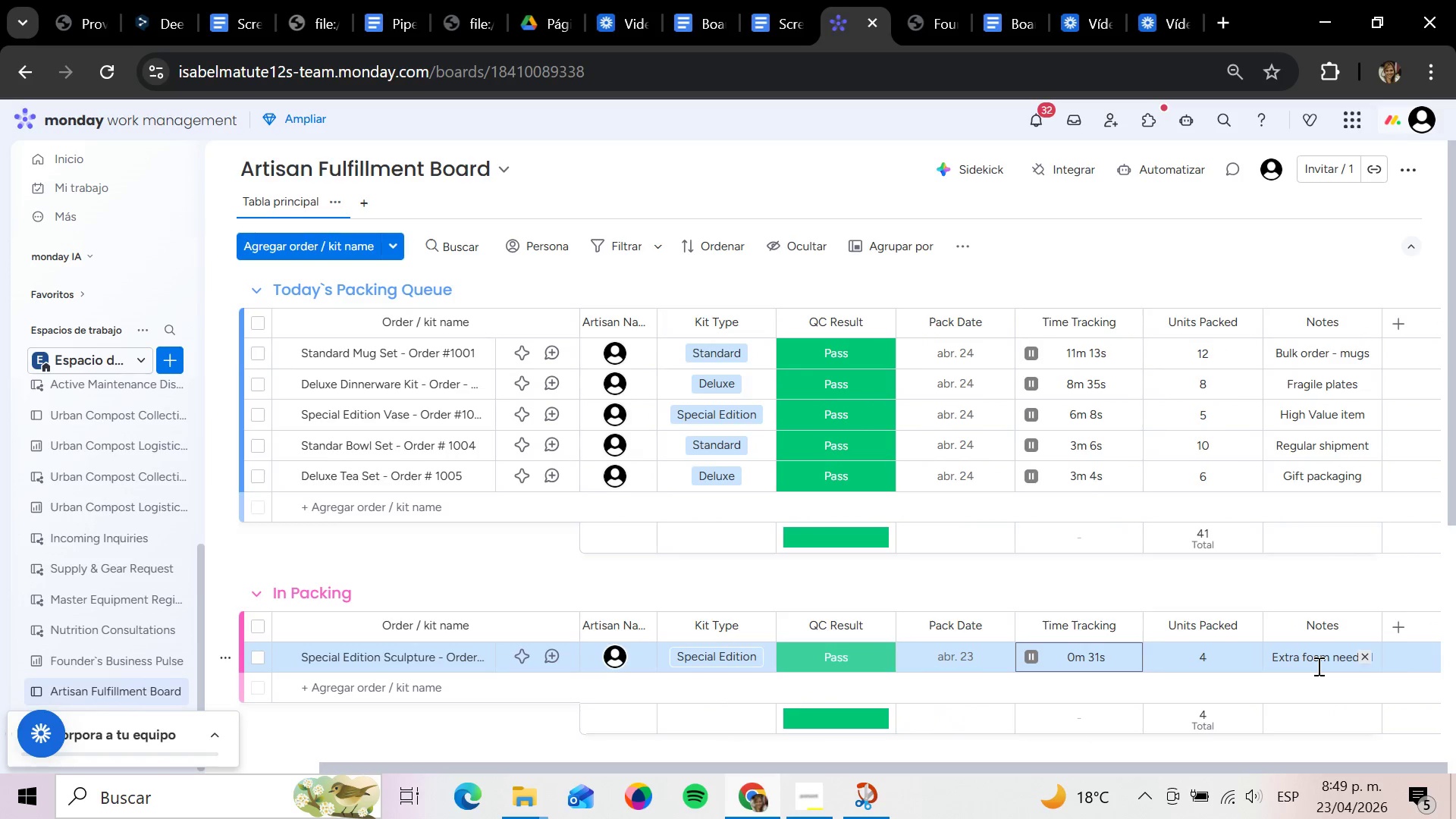 
key(ArrowLeft)
 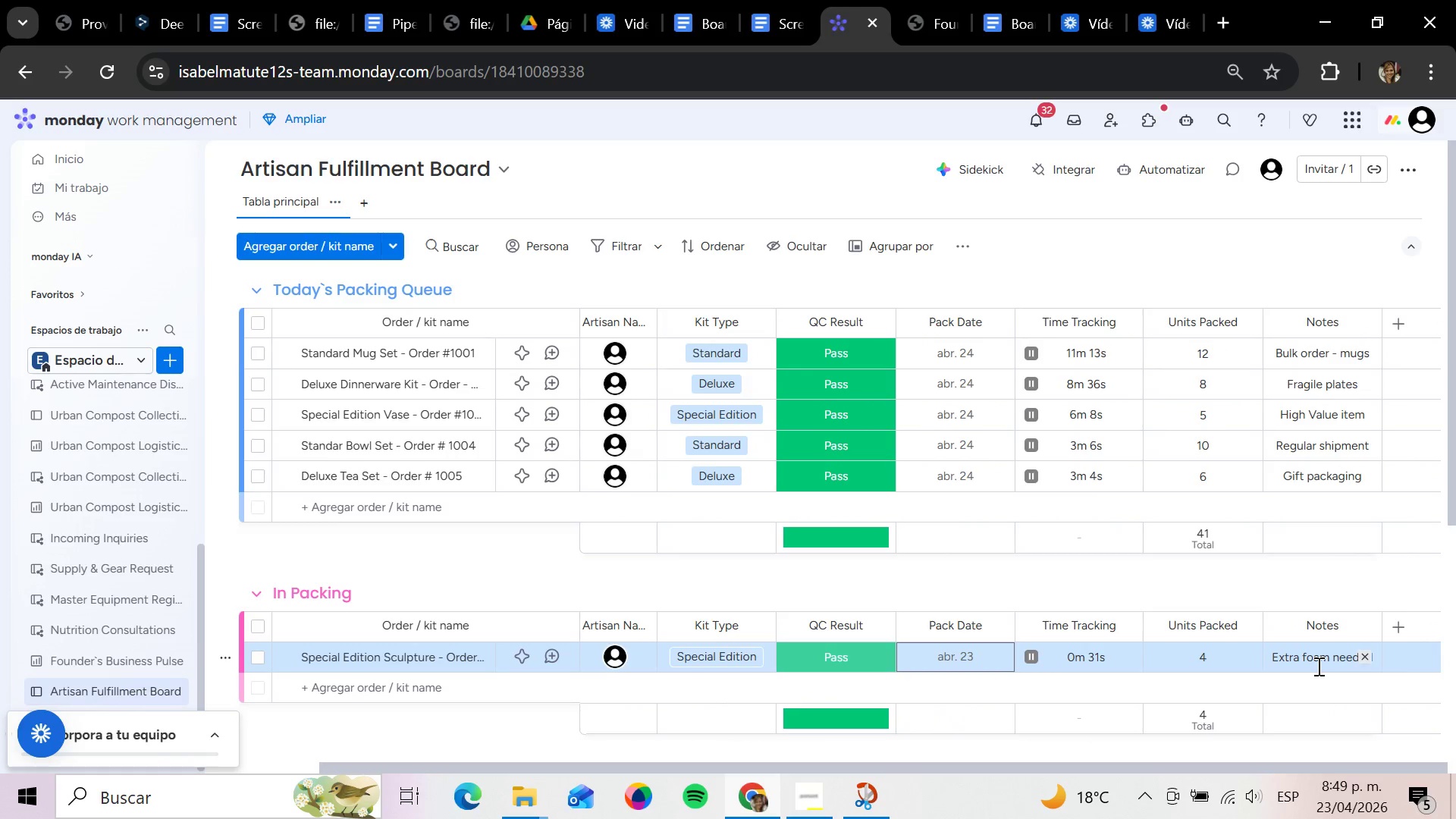 
key(ArrowLeft)
 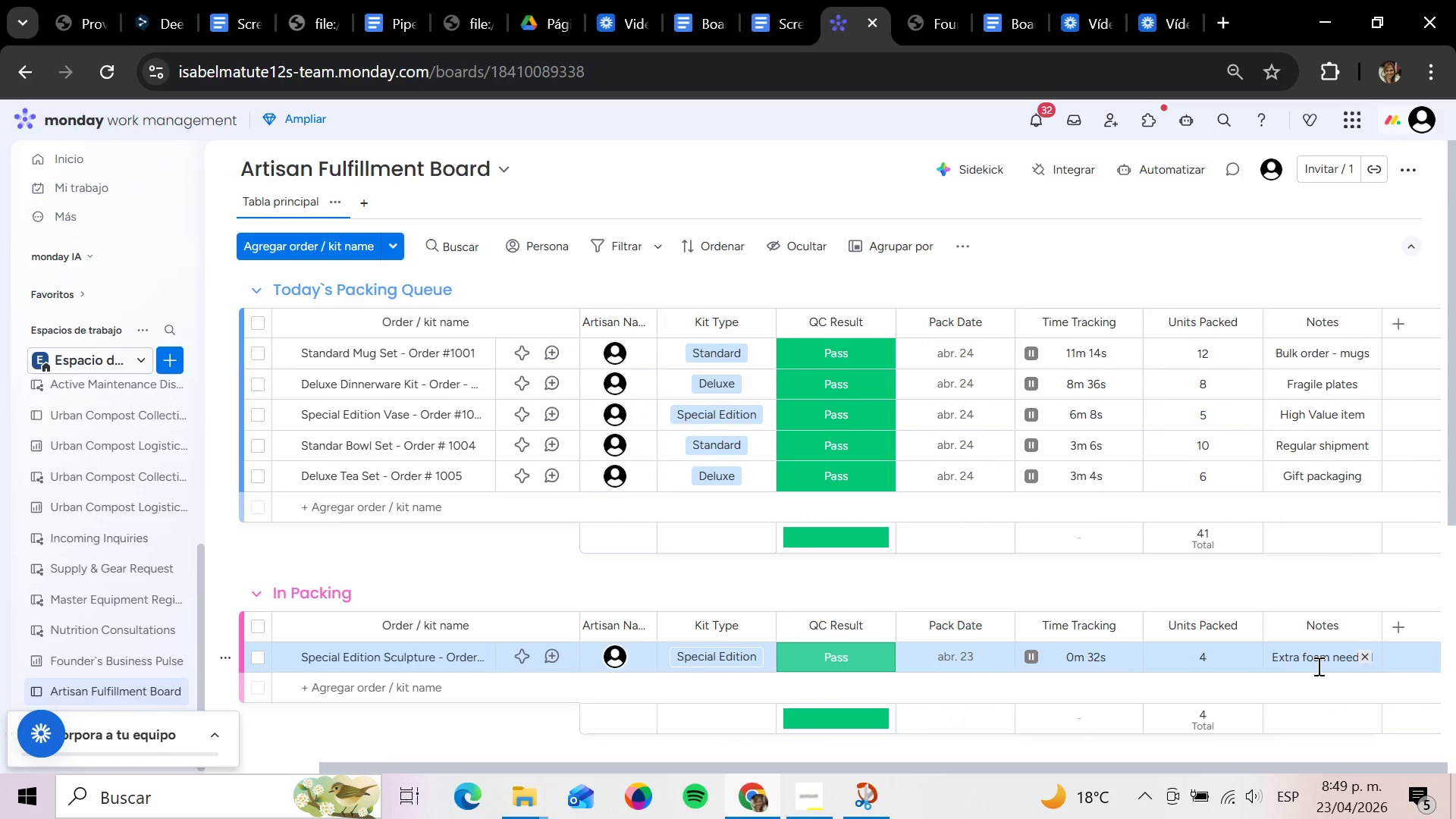 
key(ArrowLeft)
 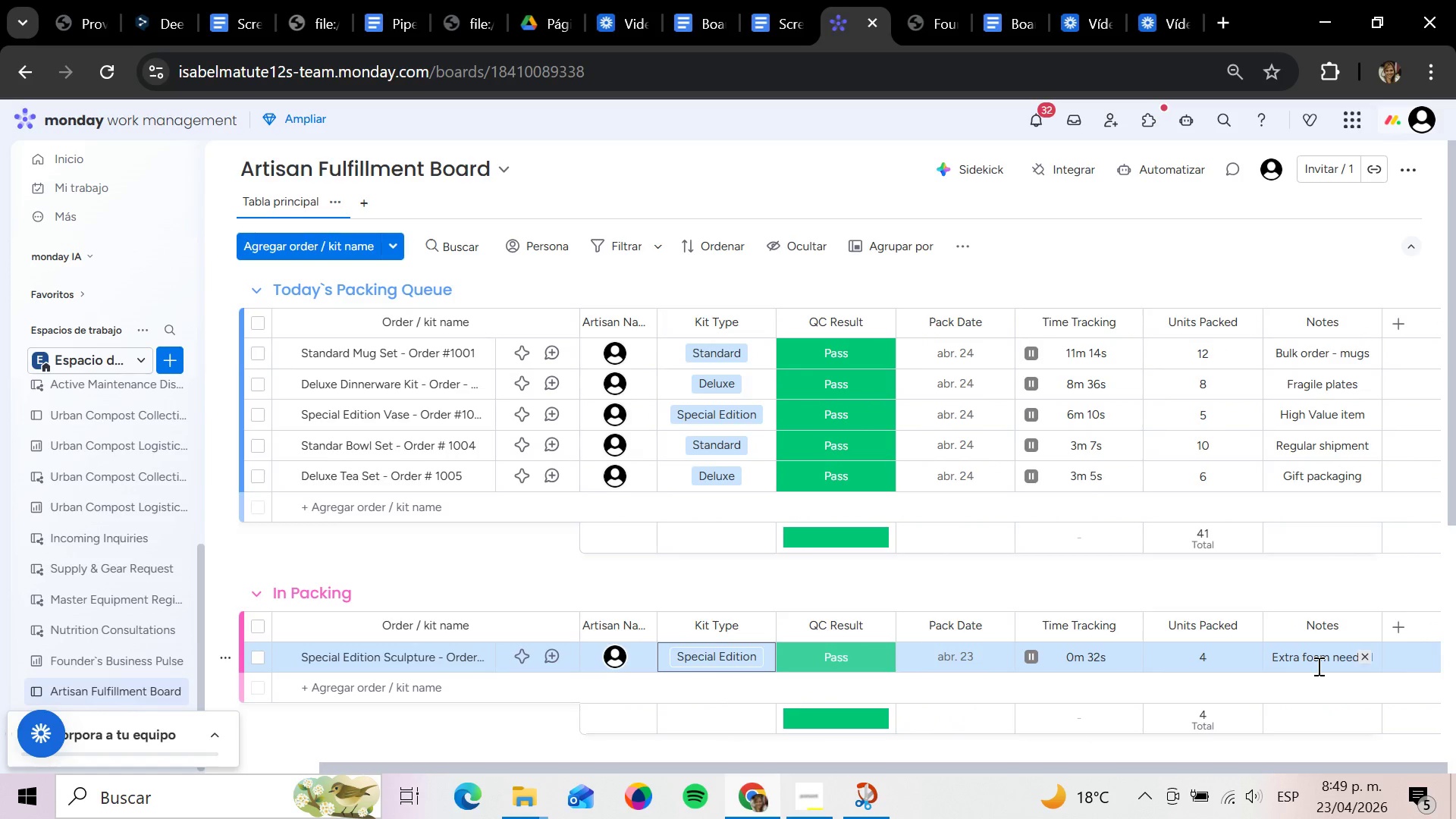 
key(ArrowLeft)
 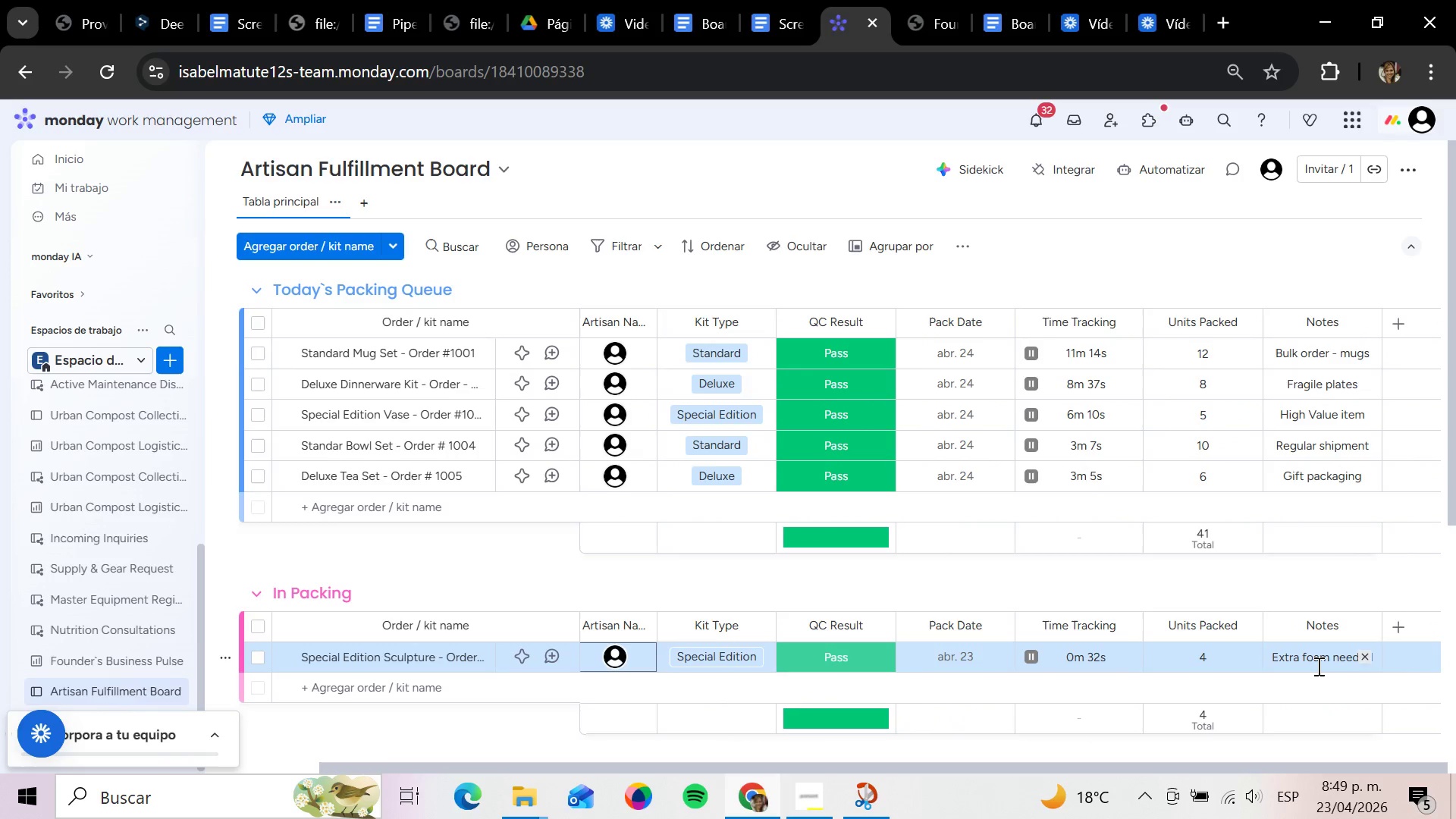 
key(ArrowLeft)
 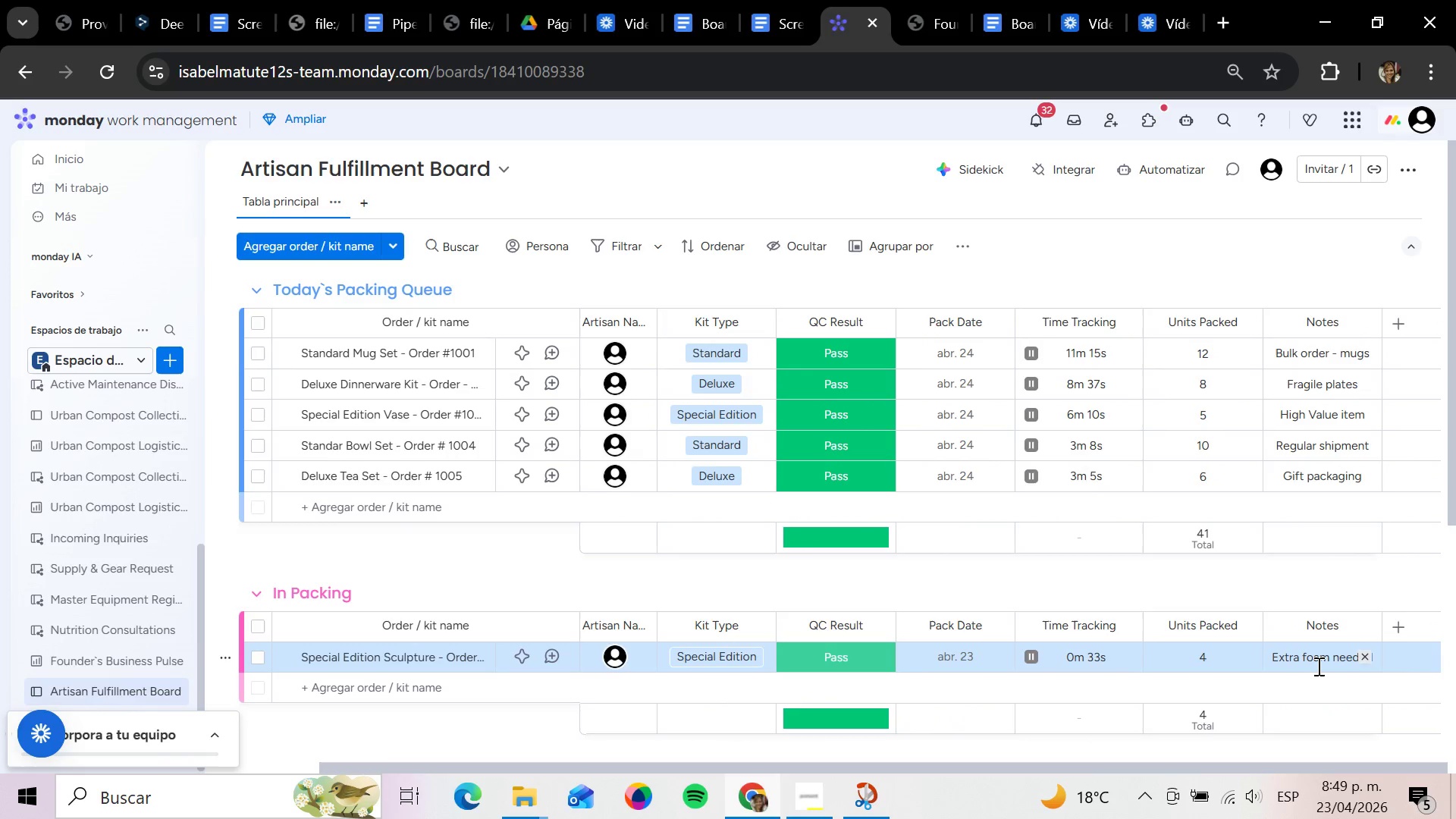 
hold_key(key=ArrowRight, duration=0.34)
 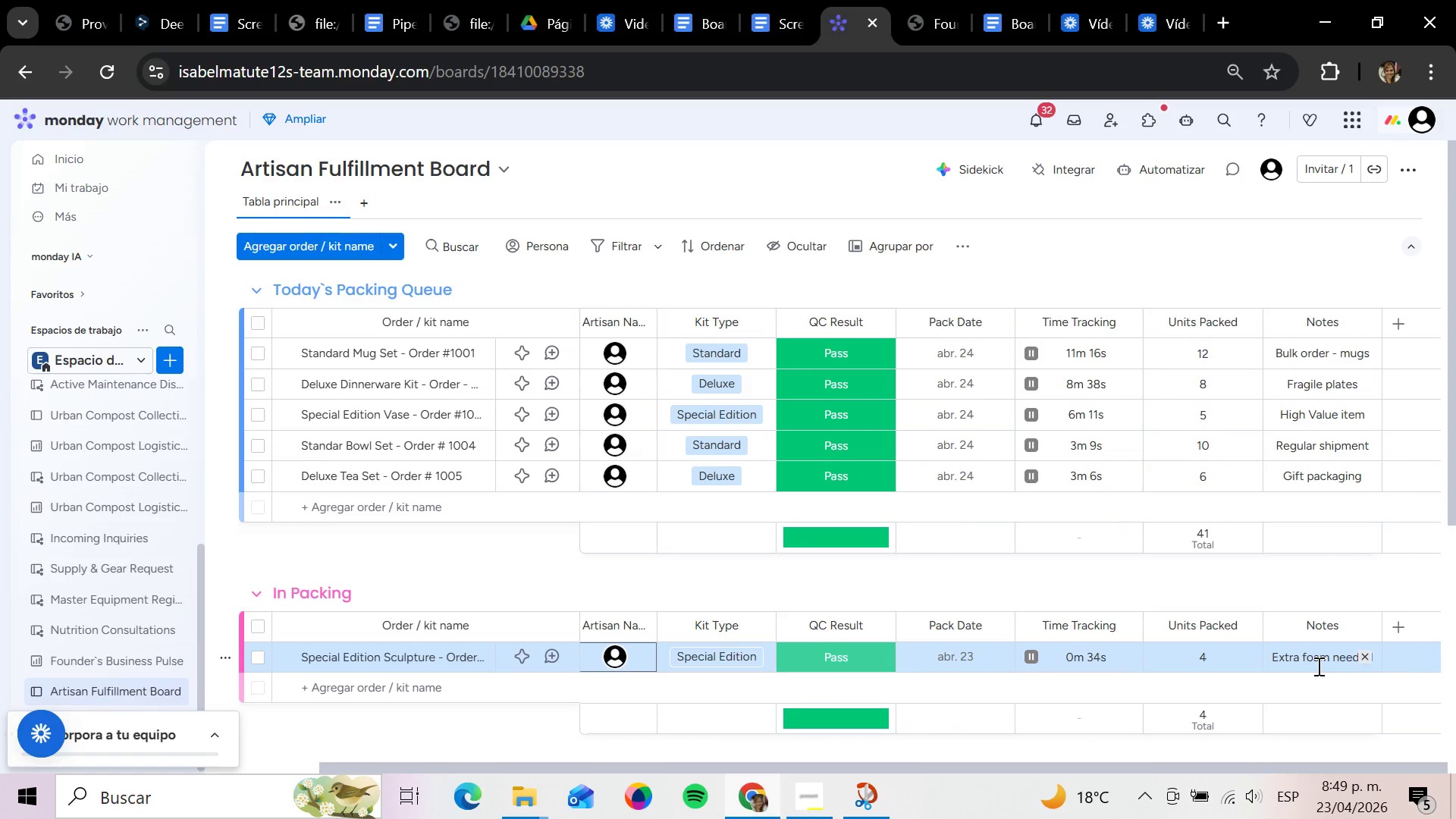 
key(ArrowLeft)
 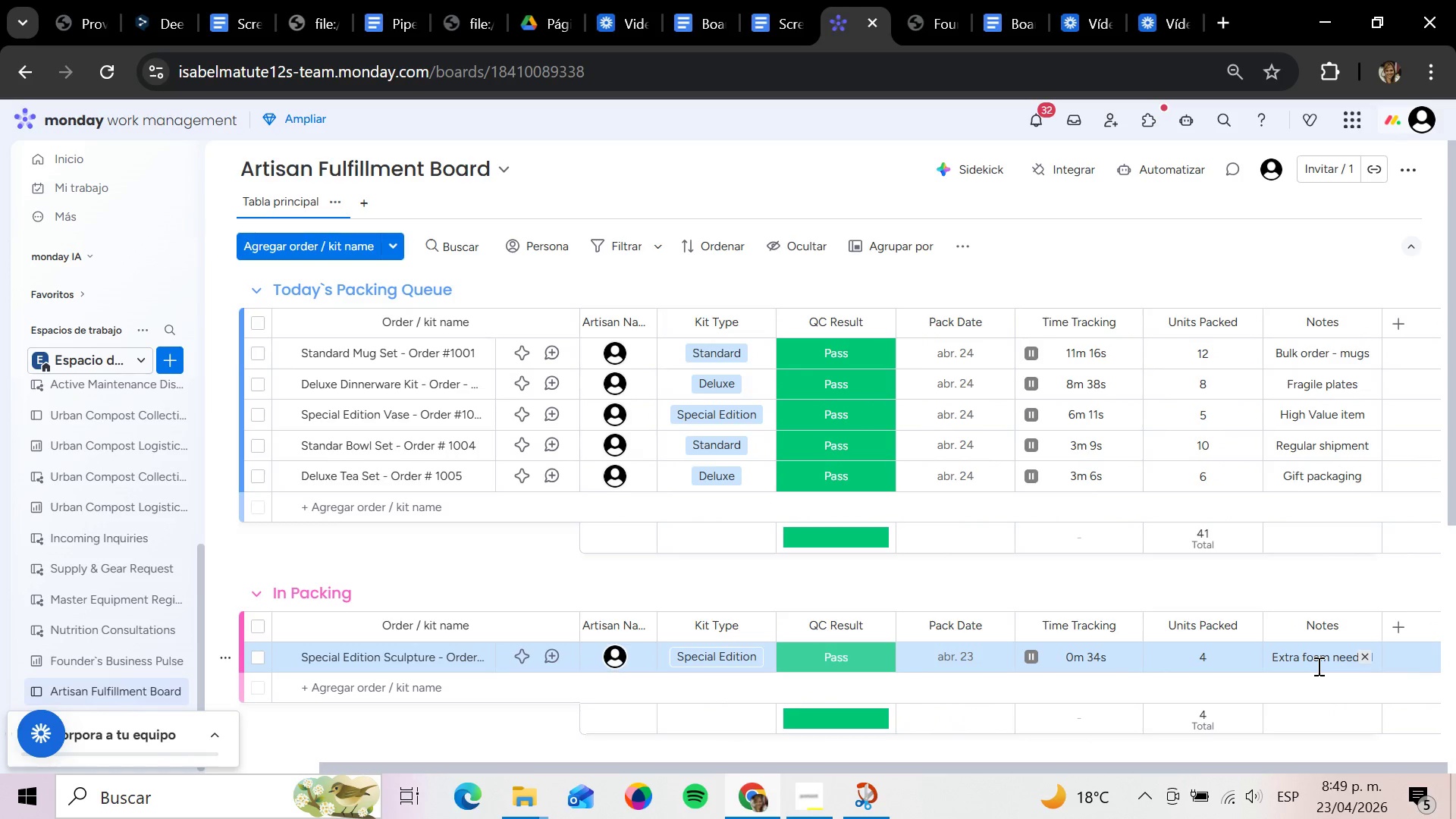 
key(ArrowLeft)
 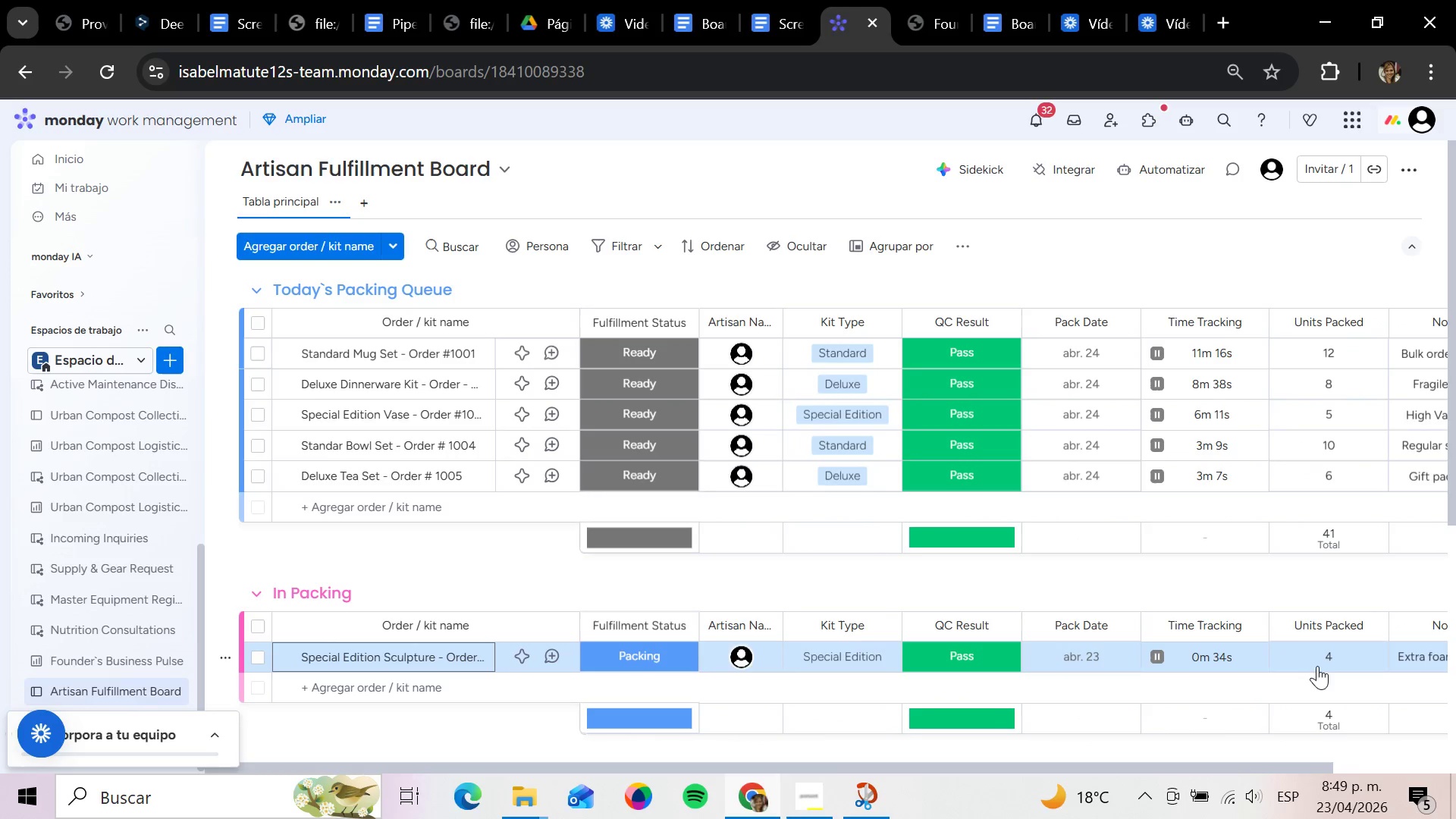 
key(ArrowRight)
 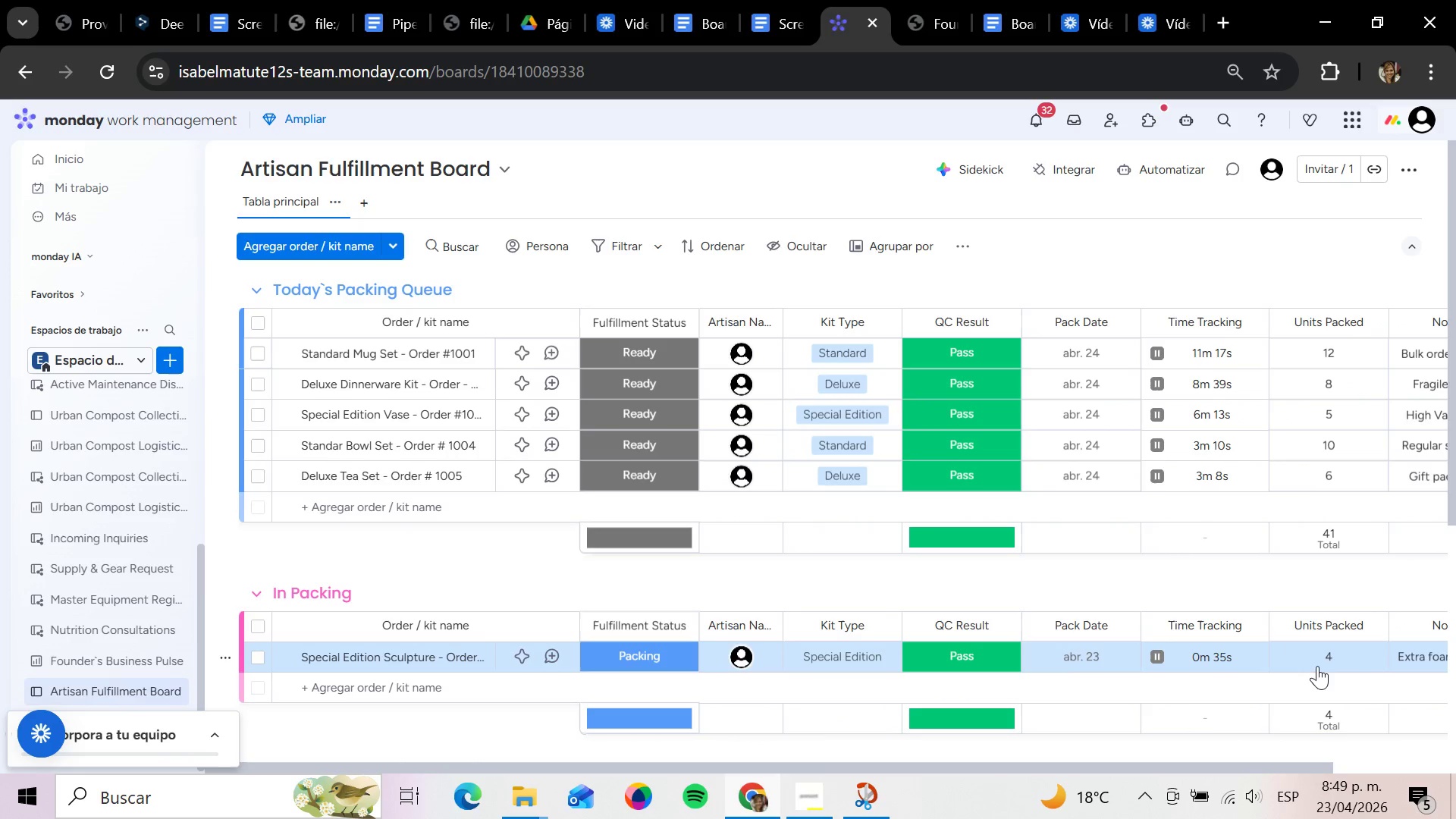 
hold_key(key=ArrowLeft, duration=0.67)
 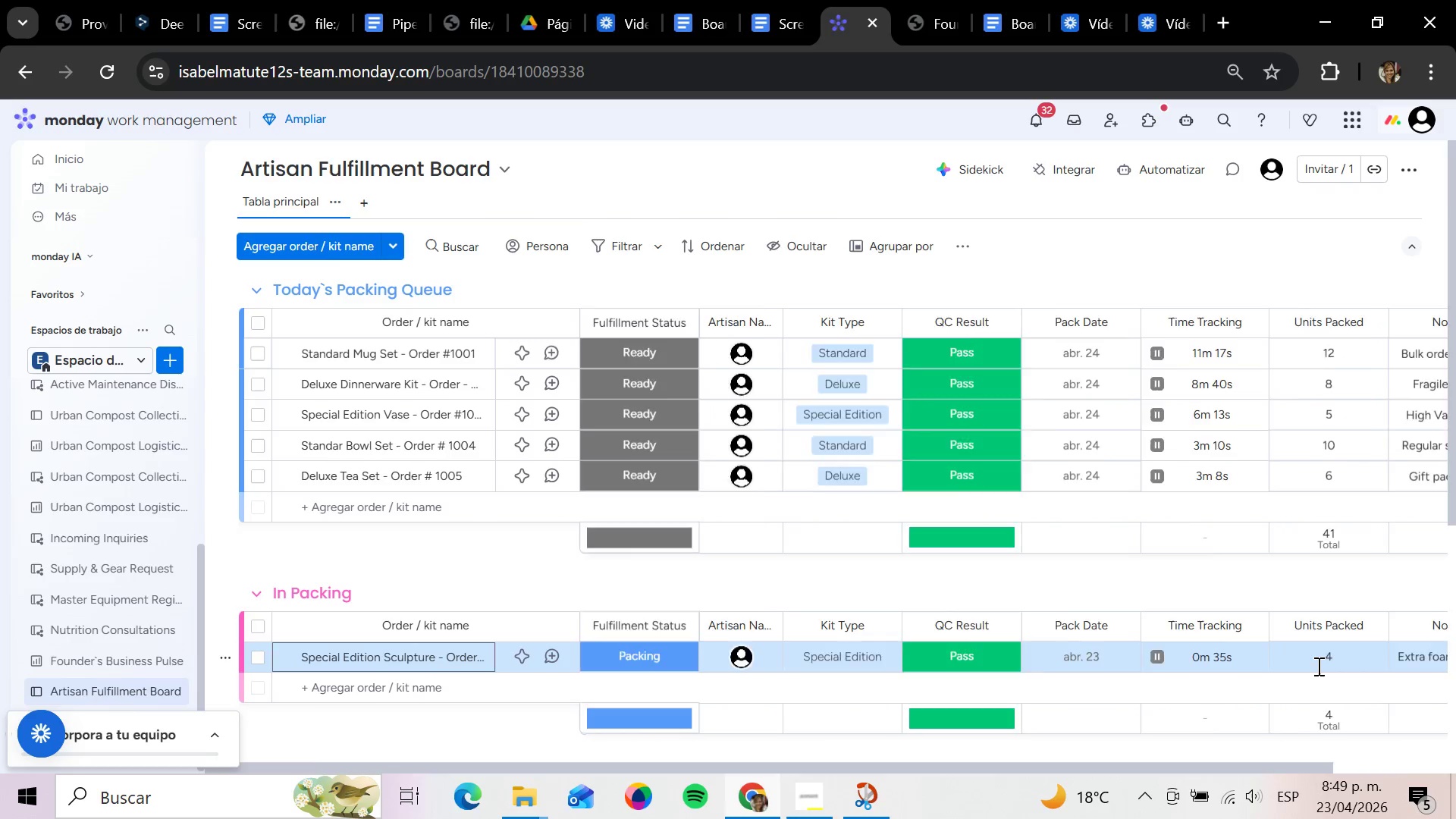 
key(ArrowLeft)
 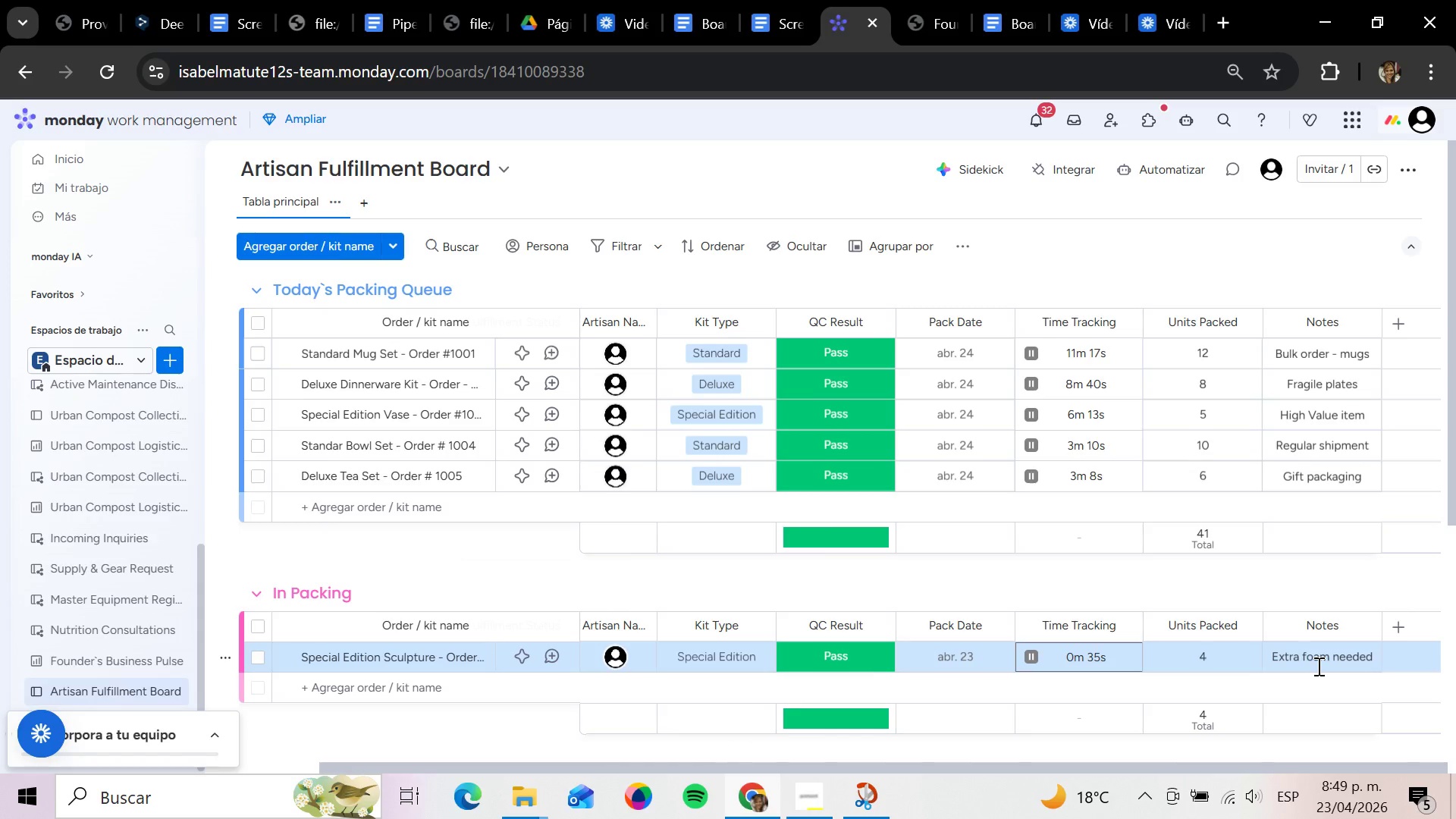 
key(ArrowRight)
 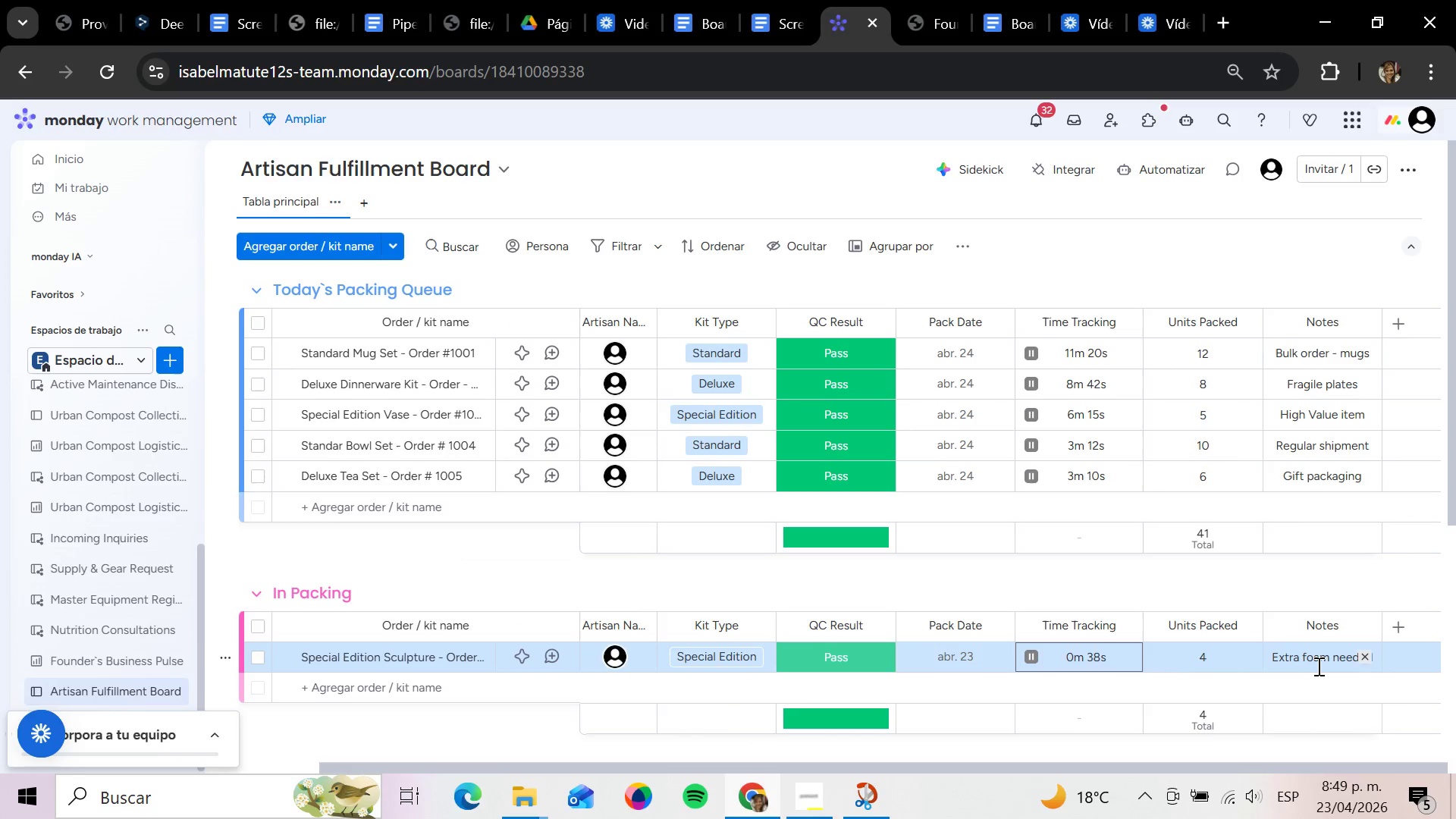 
hold_key(key=ArrowLeft, duration=1.53)
 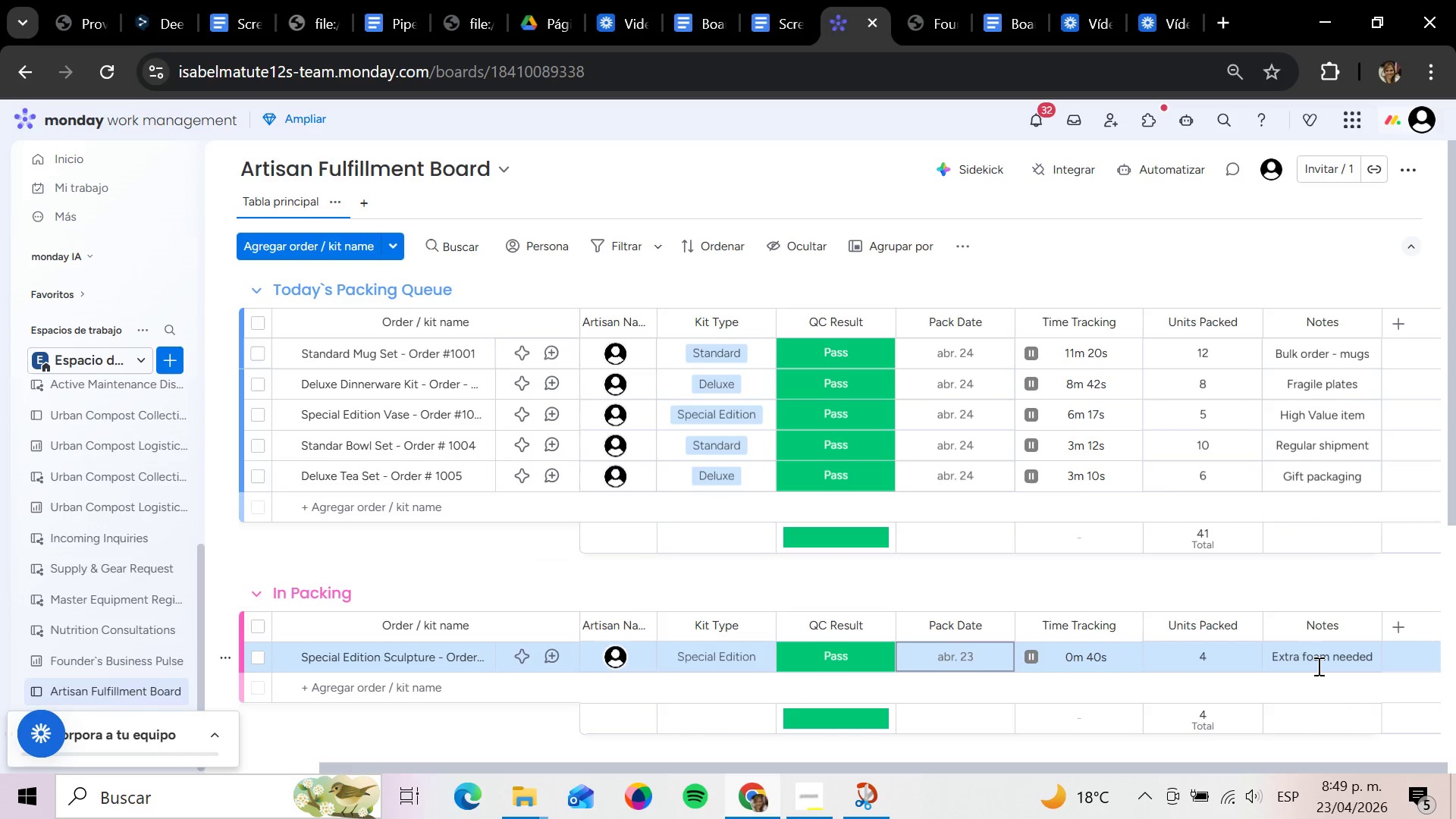 
hold_key(key=ArrowLeft, duration=0.34)
 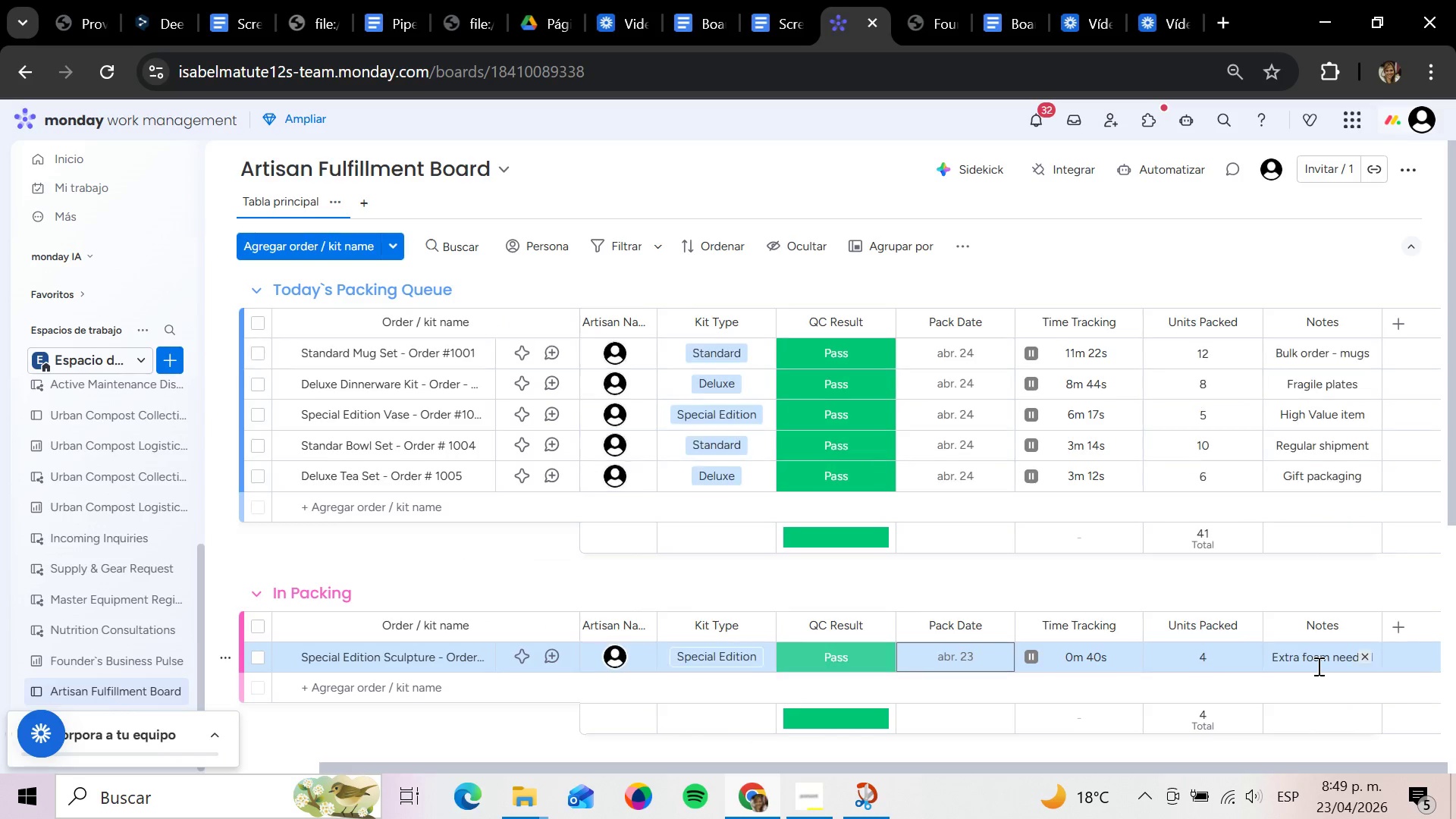 
key(ArrowLeft)
 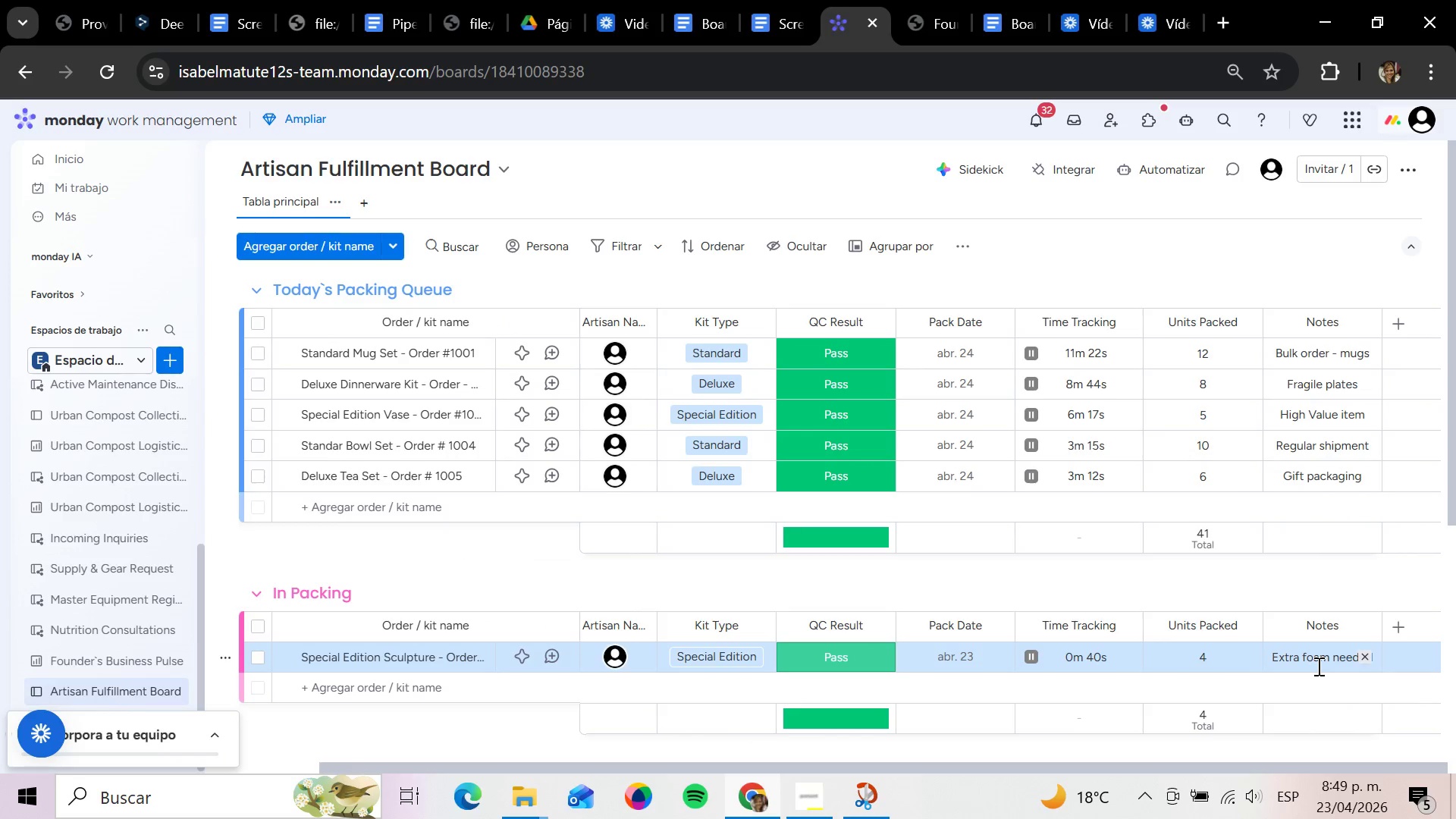 
key(ArrowLeft)
 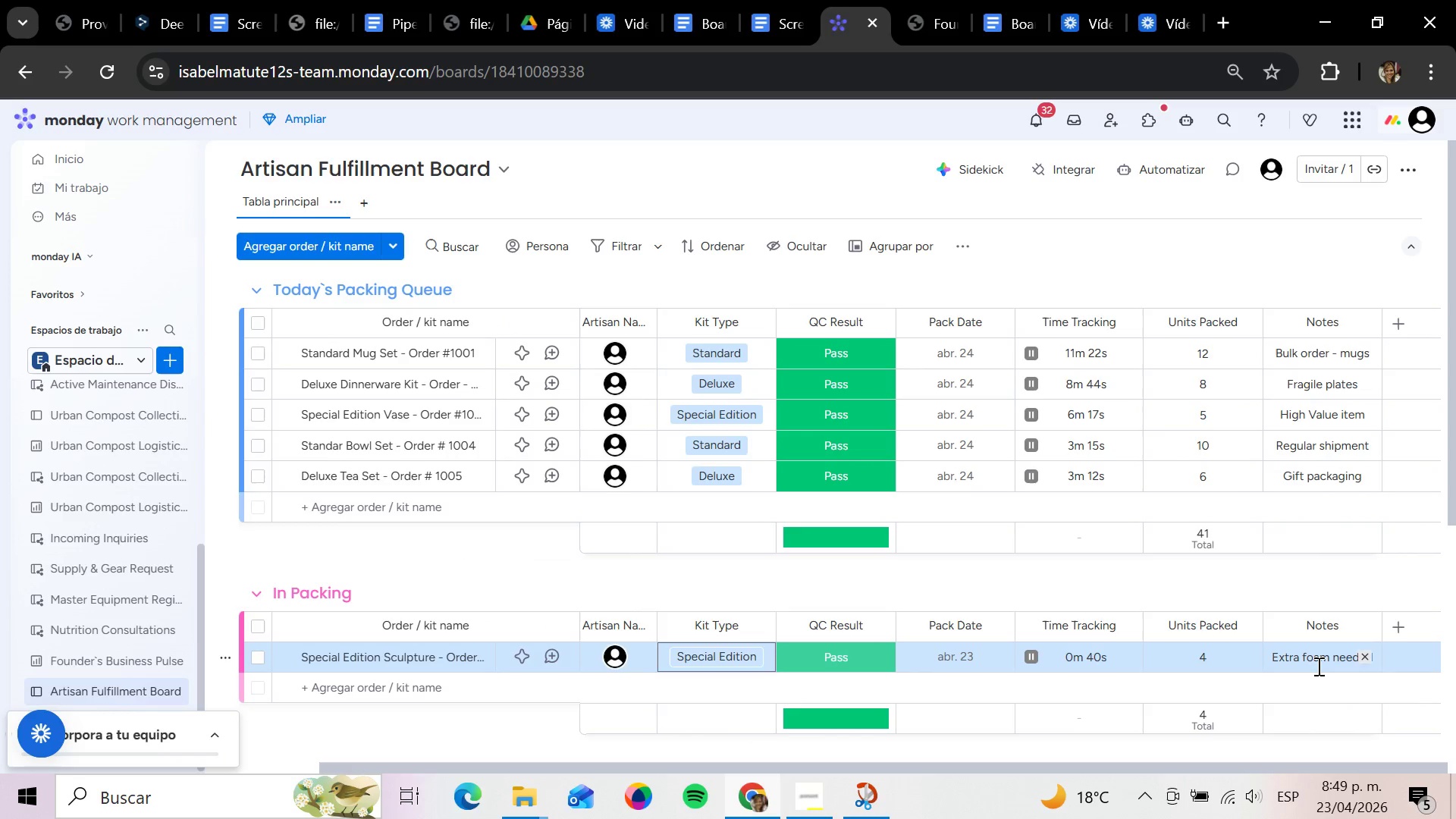 
key(ArrowLeft)
 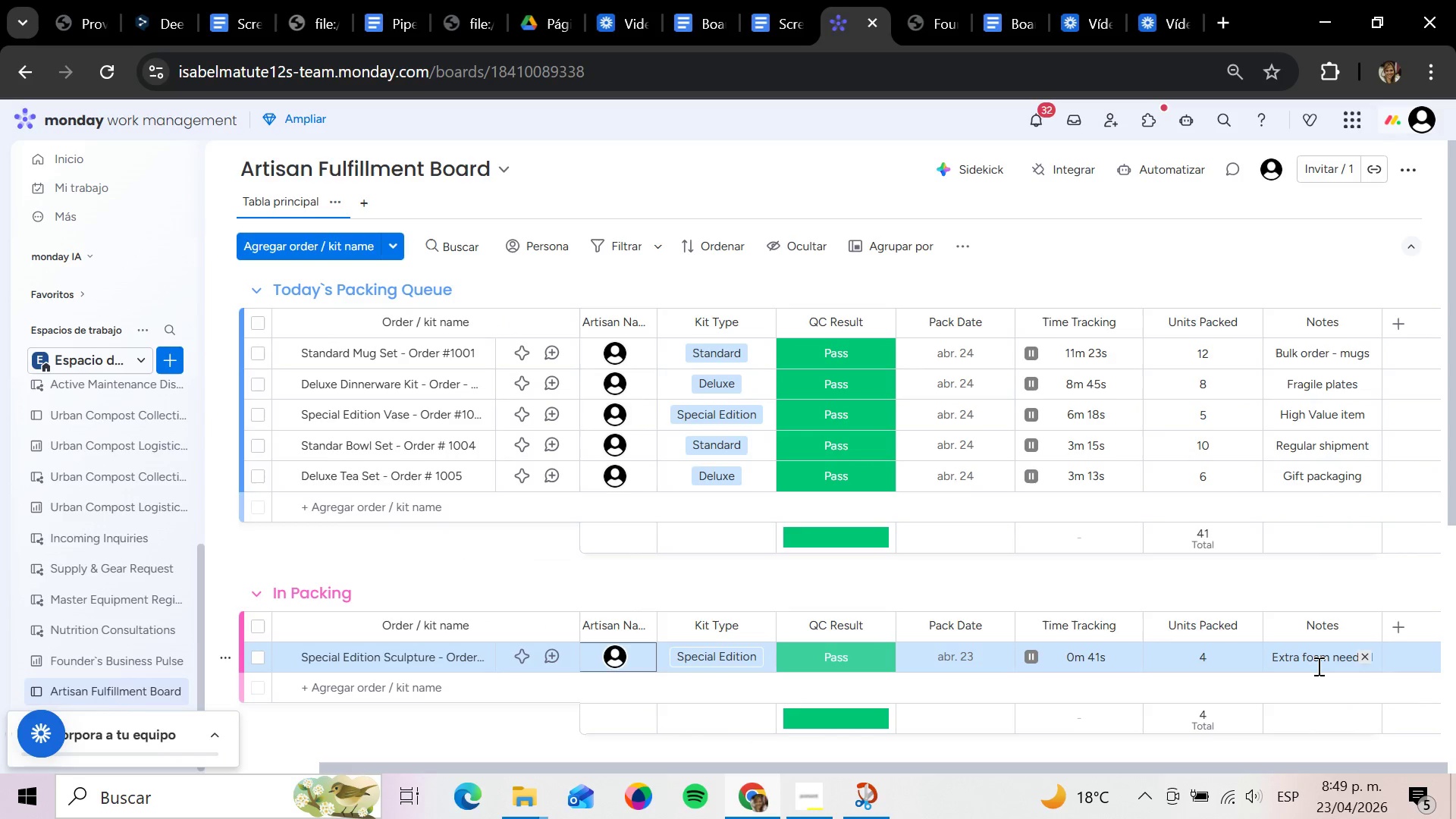 
key(ArrowLeft)
 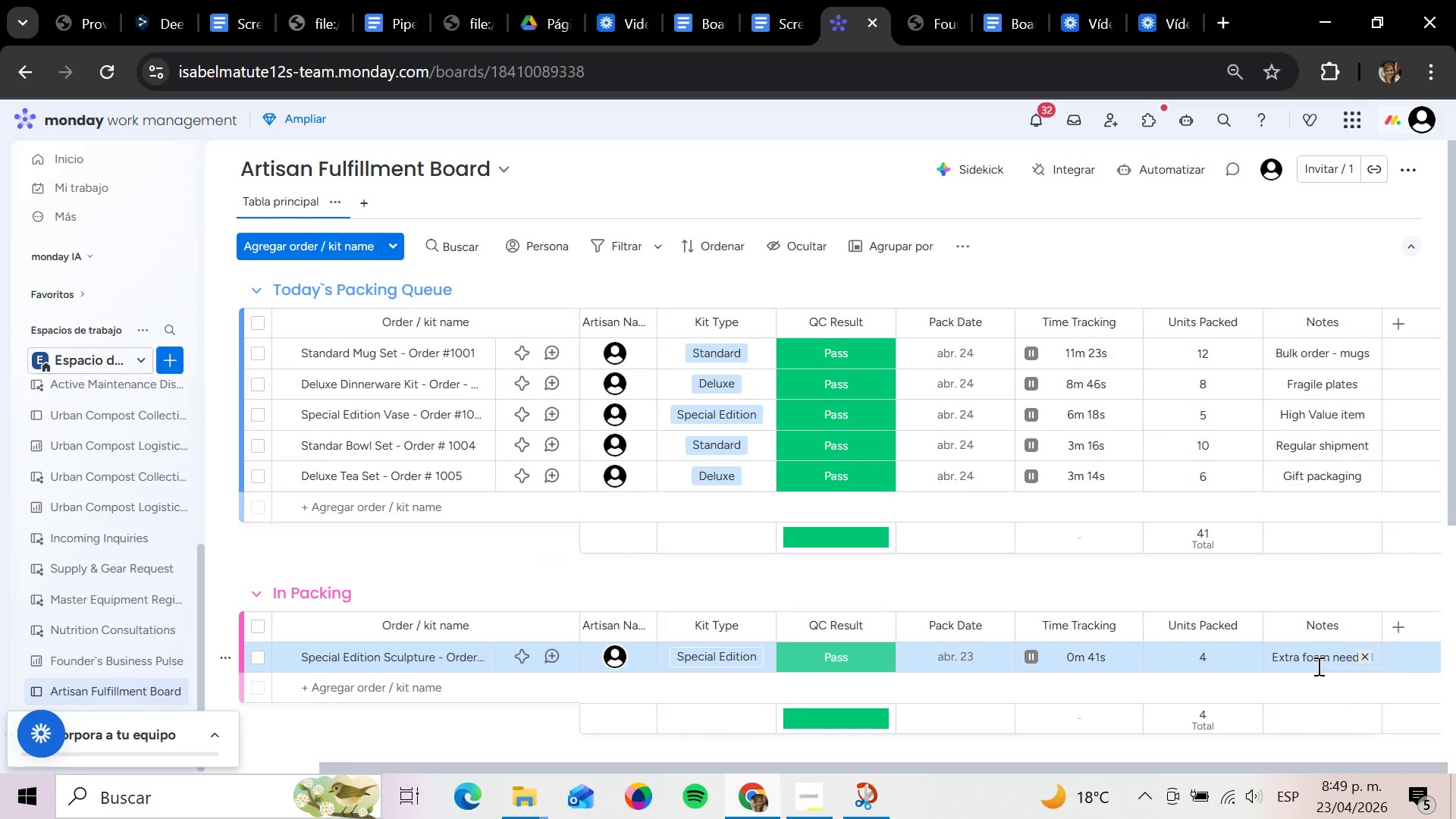 
key(ArrowLeft)
 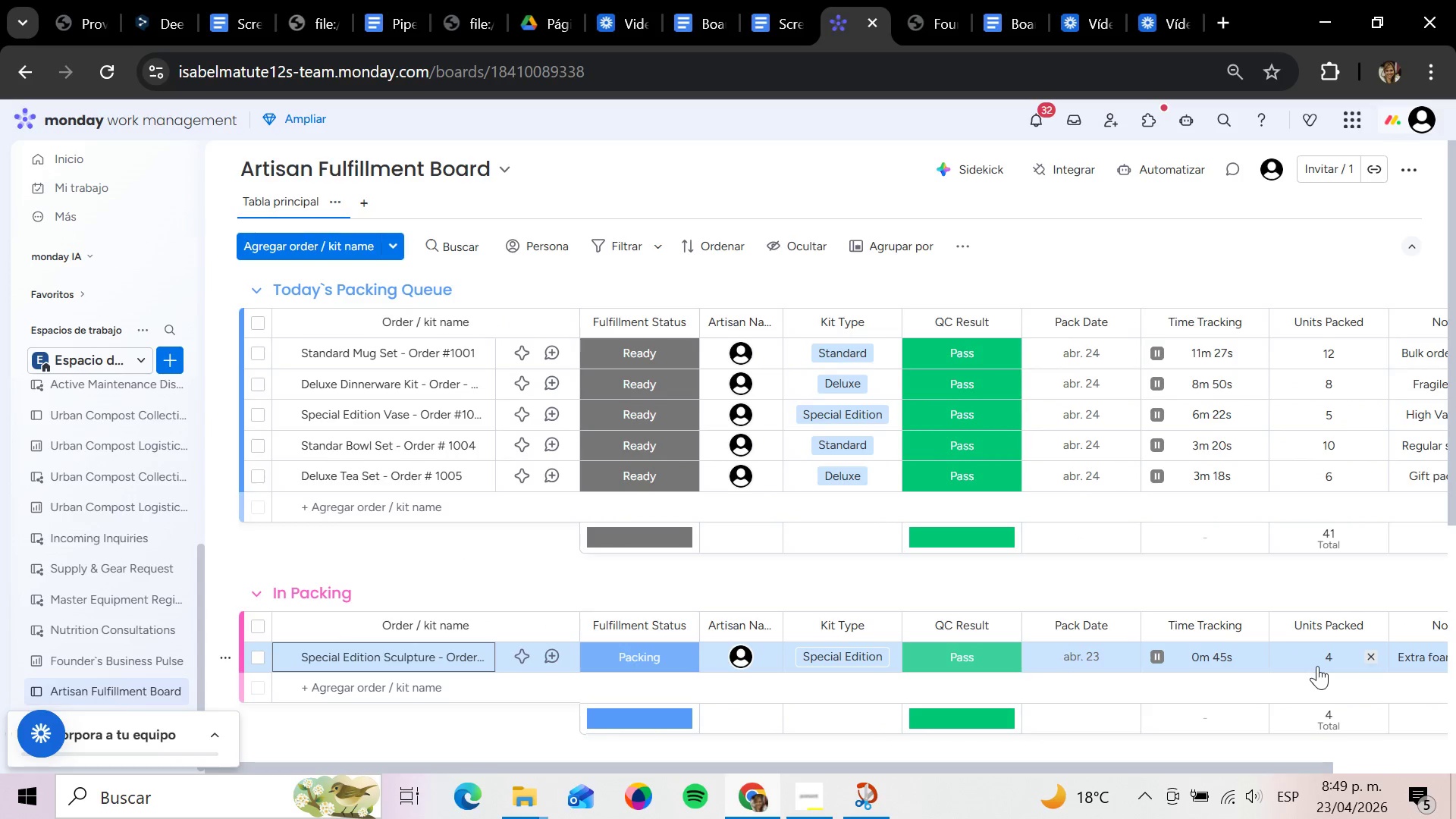 
wait(5.42)
 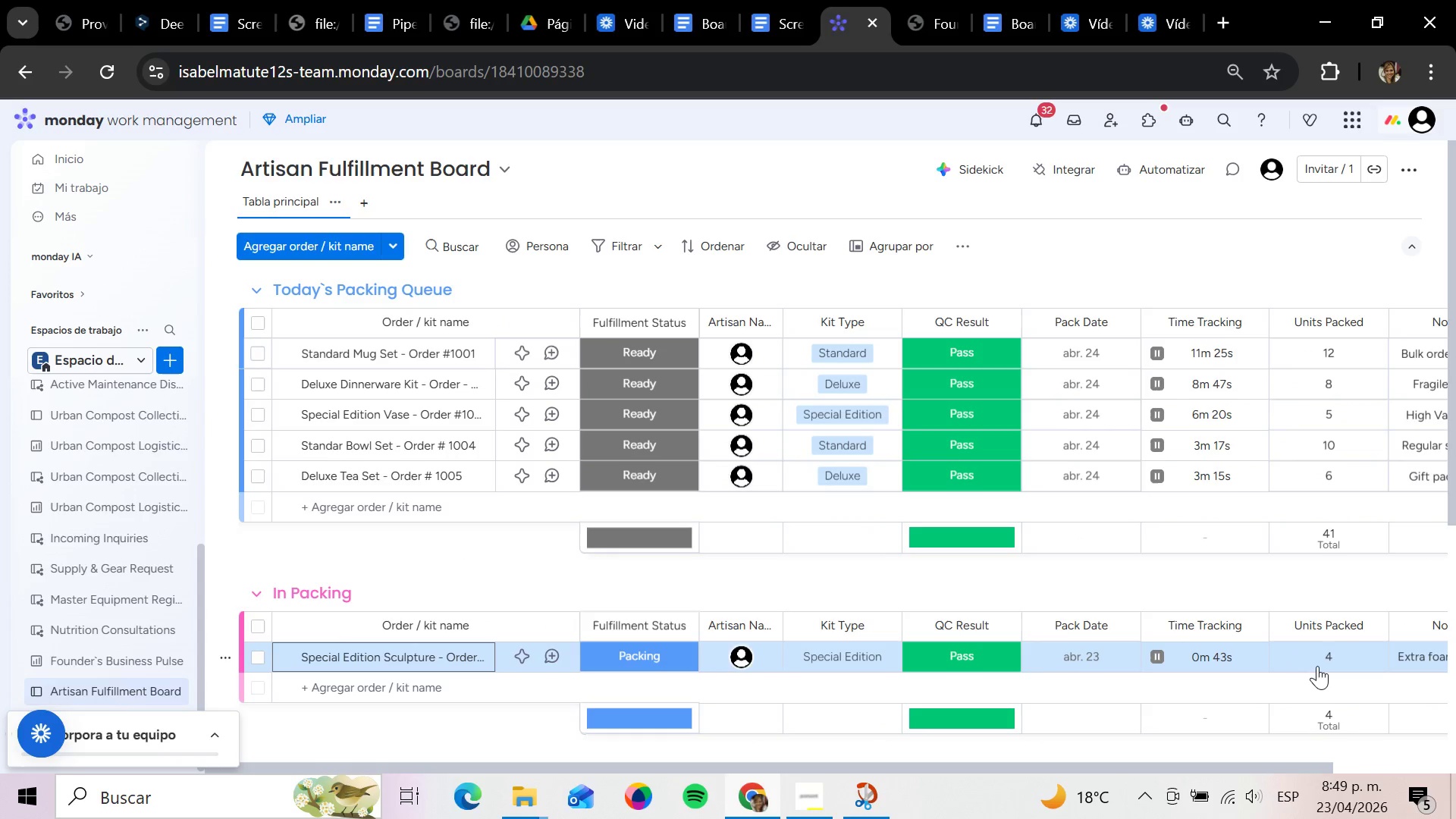 
scroll: coordinate [1398, 387], scroll_direction: down, amount: 2.0
 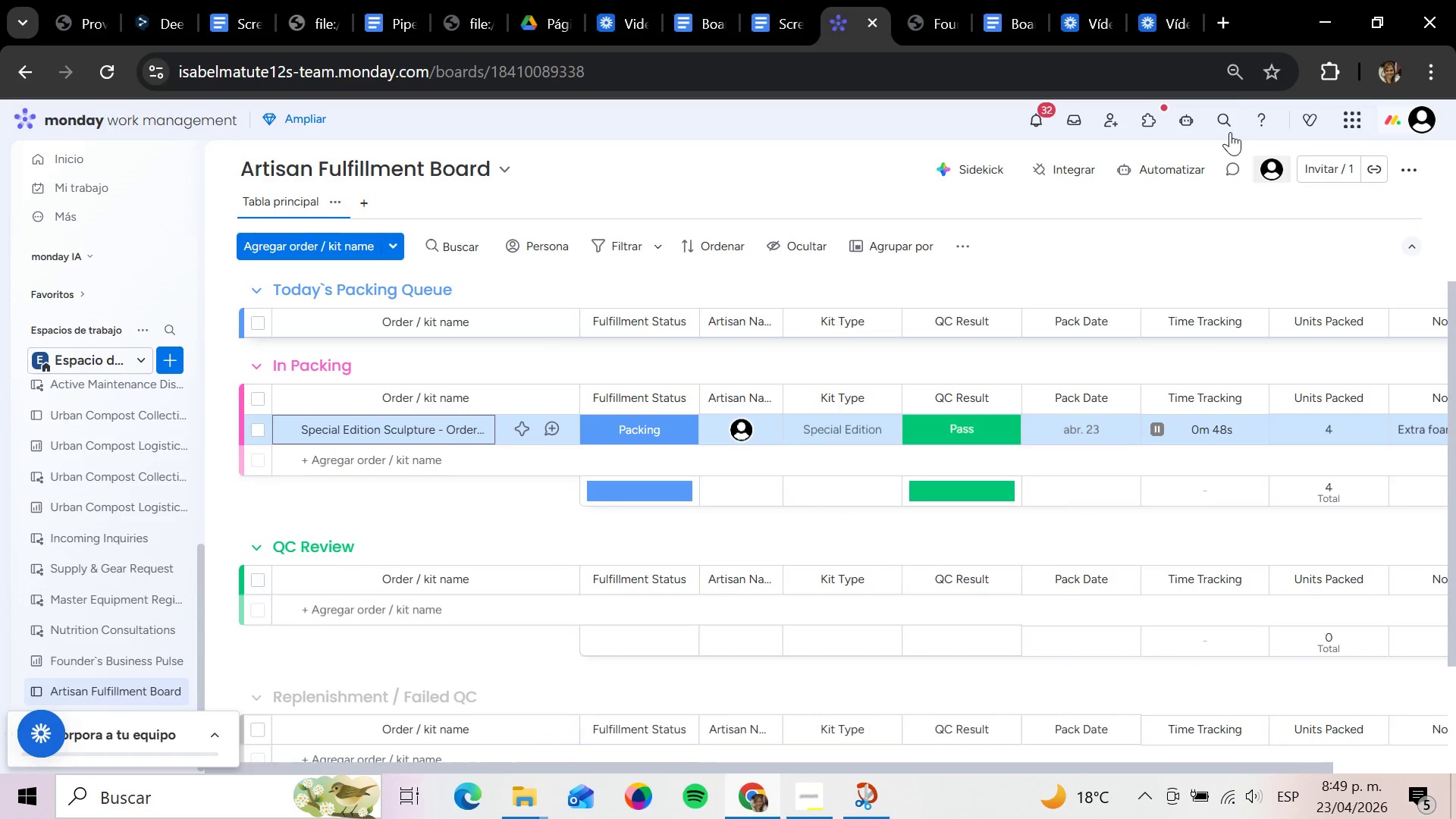 
left_click([1227, 78])
 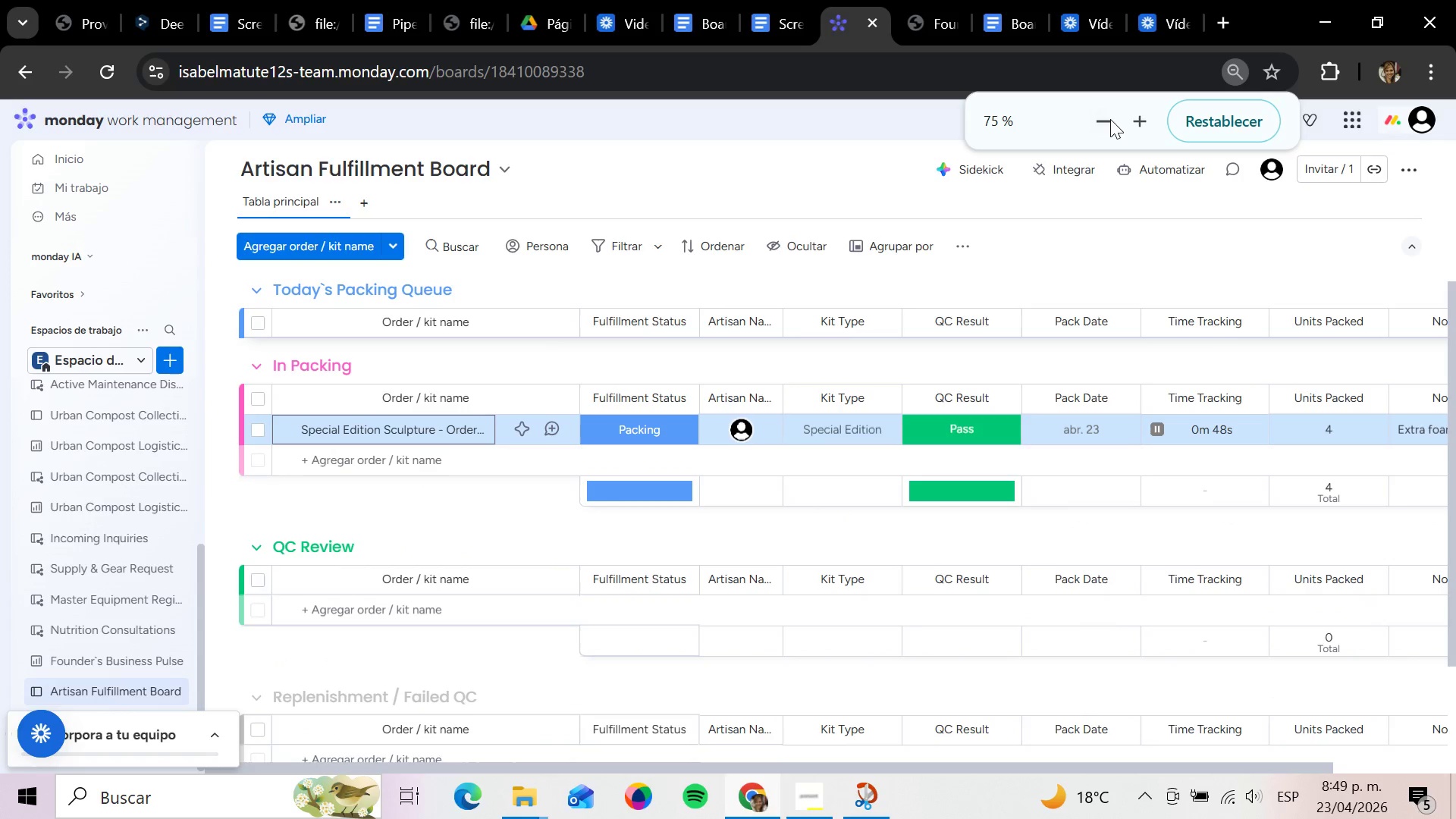 
left_click([1109, 120])
 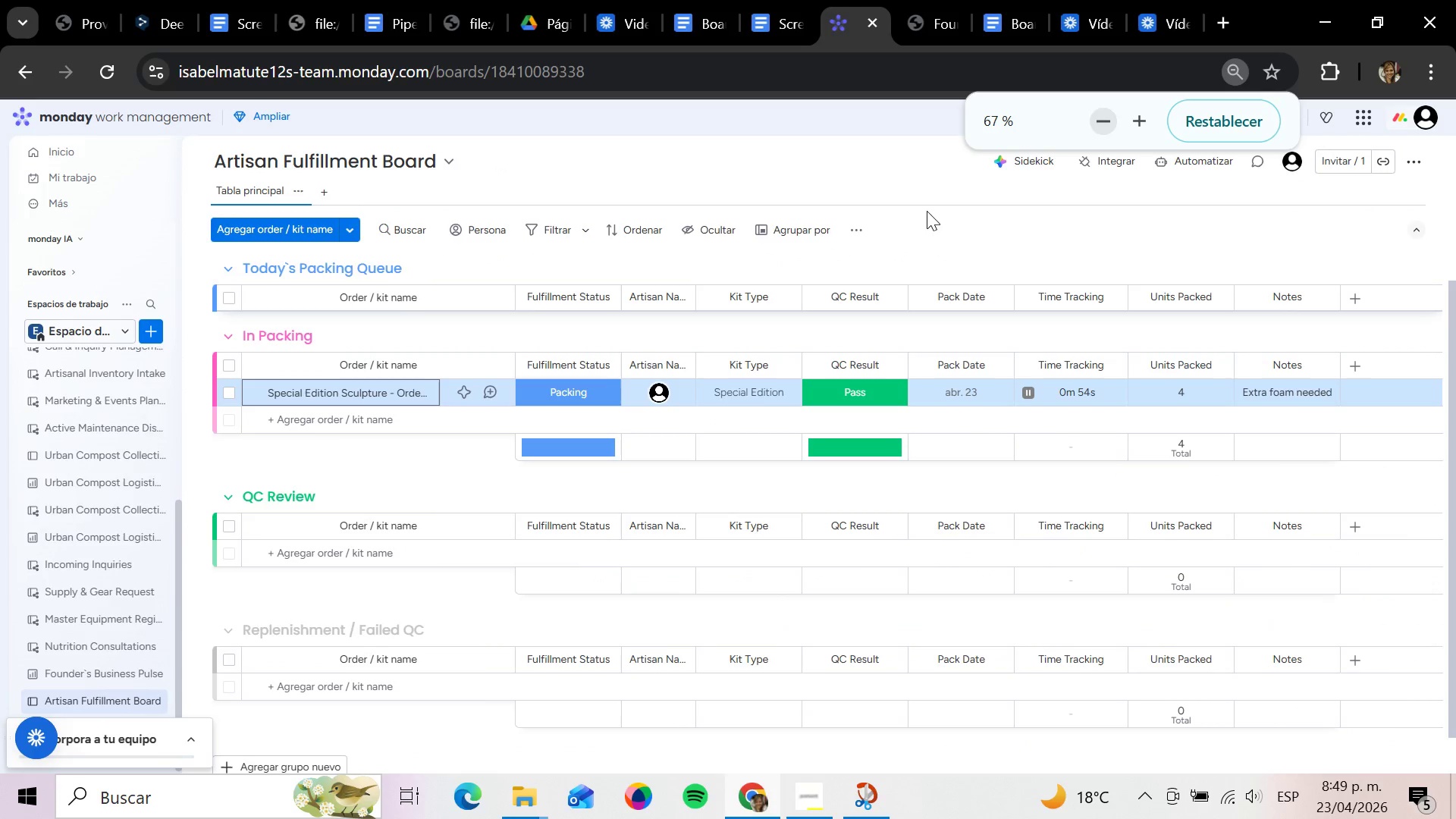 
left_click([346, 423])
 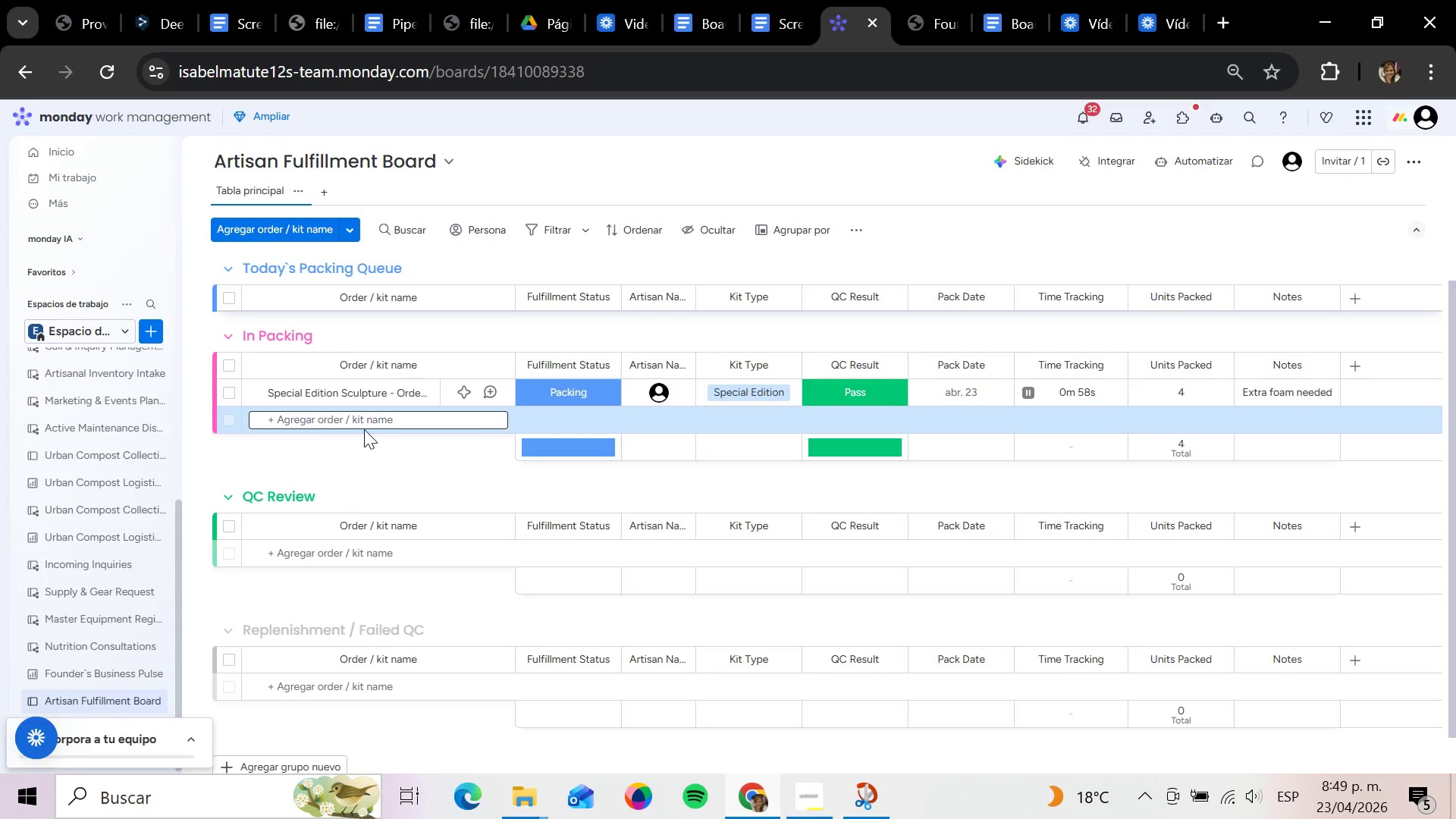 
type(Standard Plate Set )
 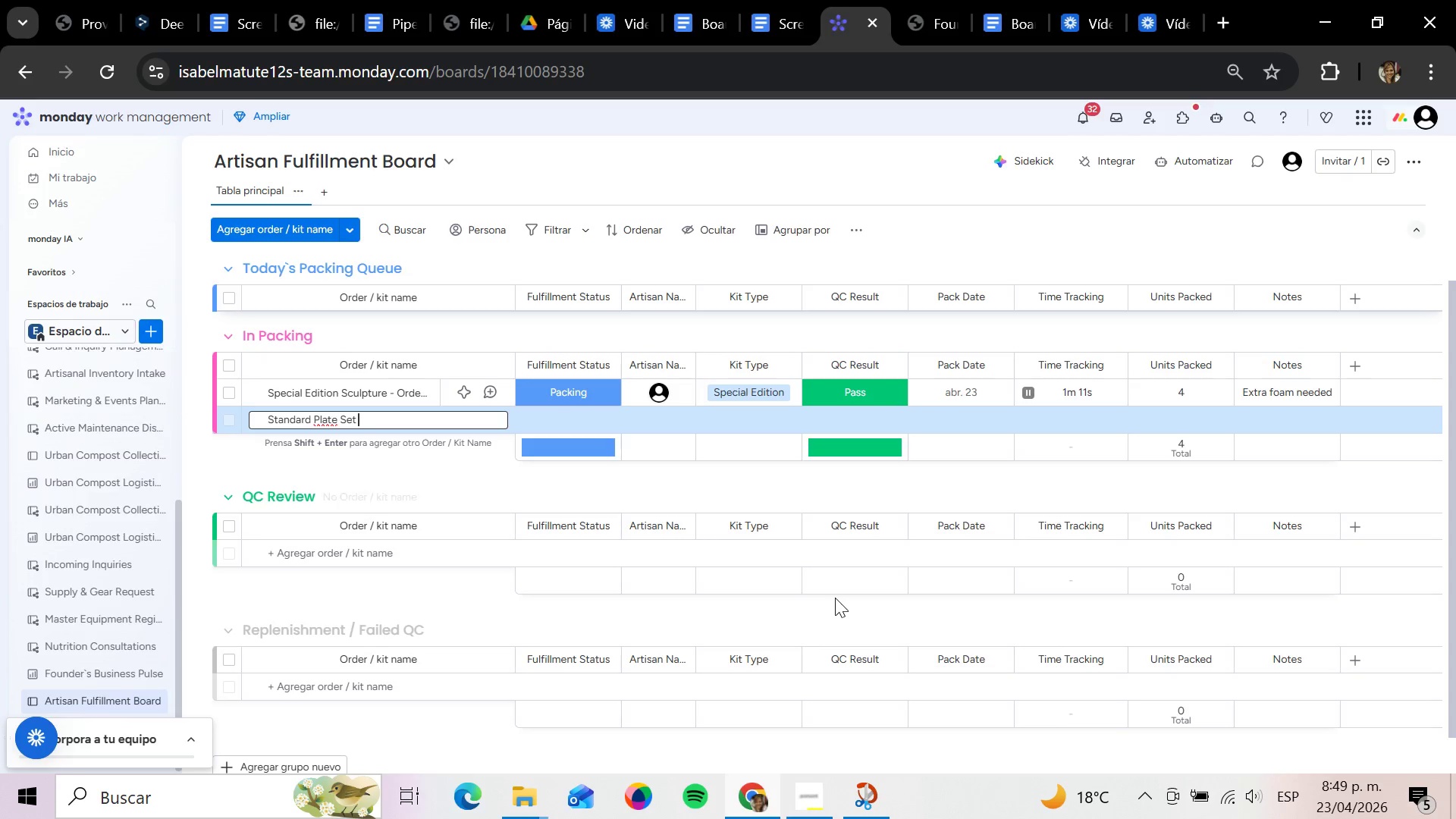 
type(- Order)
 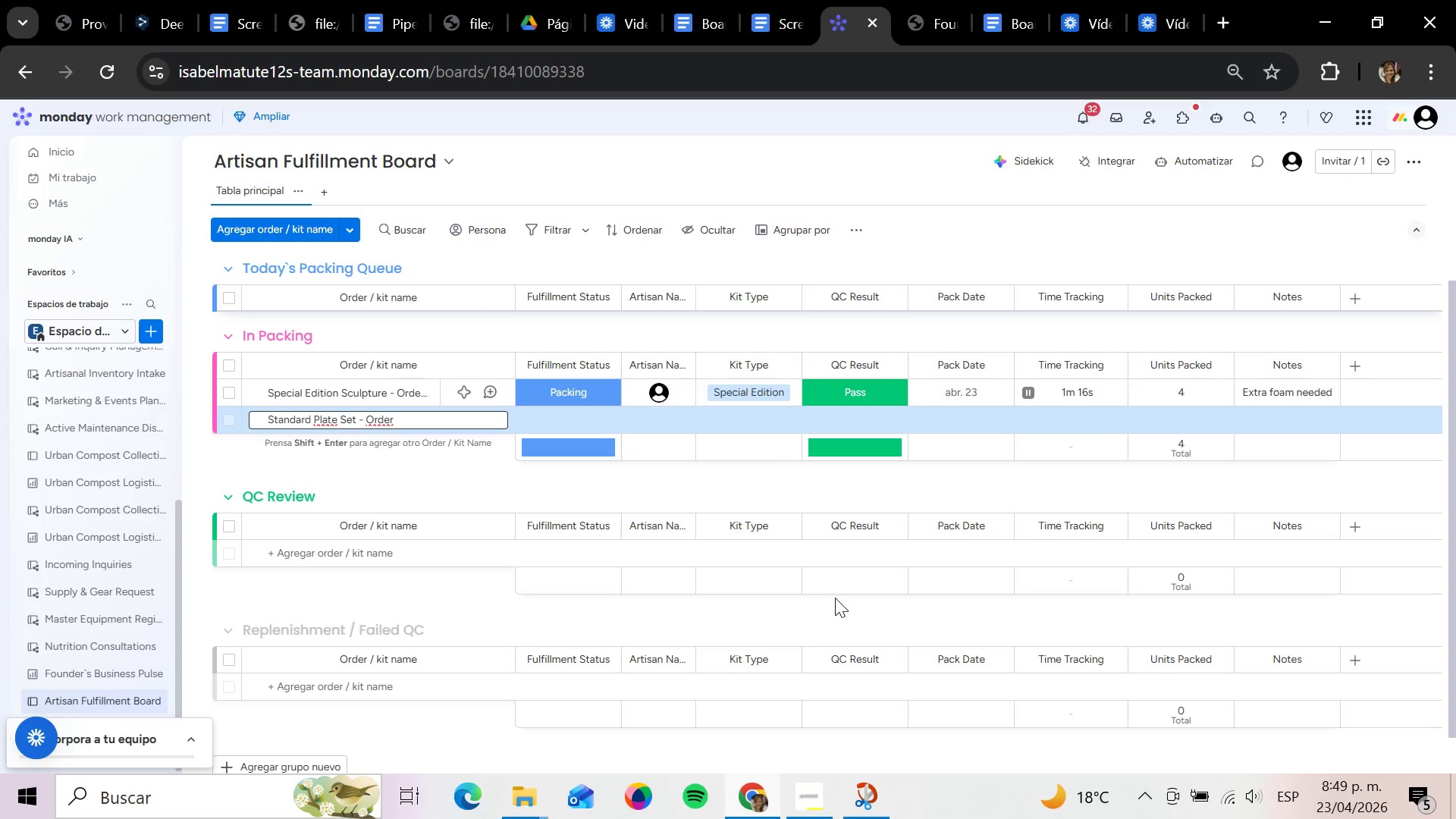 
key(Alt+Control+Space)
 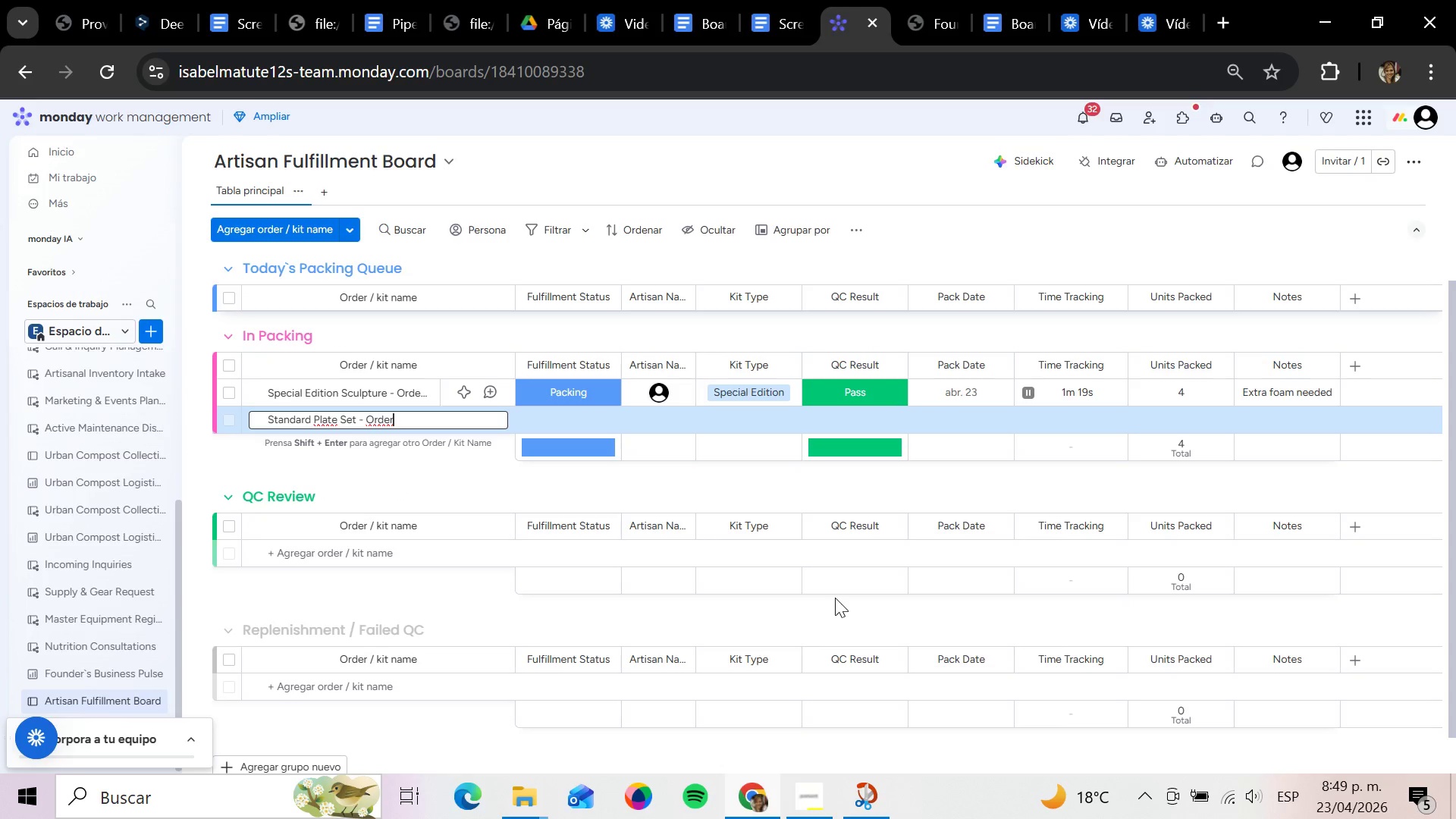 
key(Alt+Control+3)
 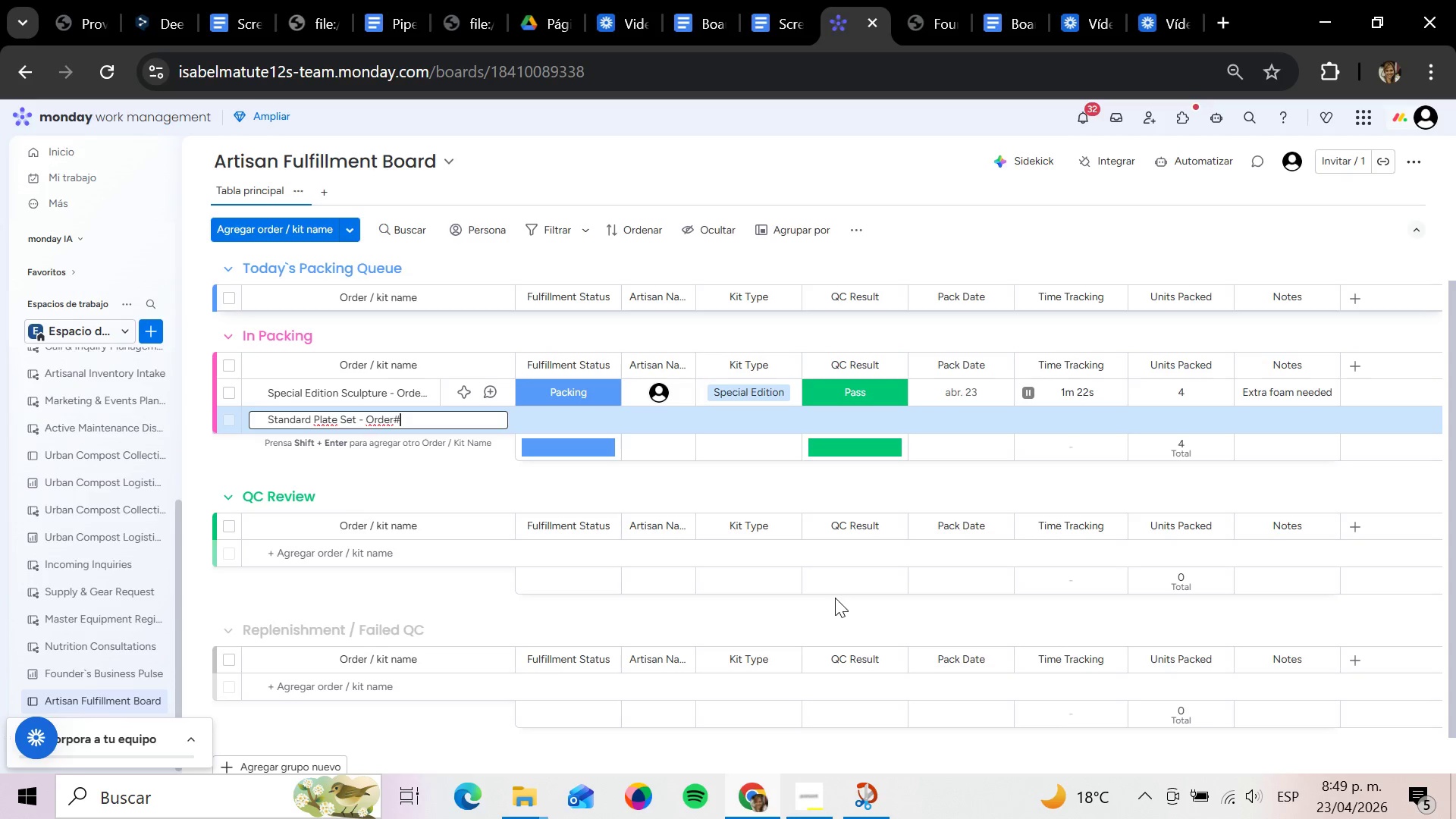 
type(1007)
 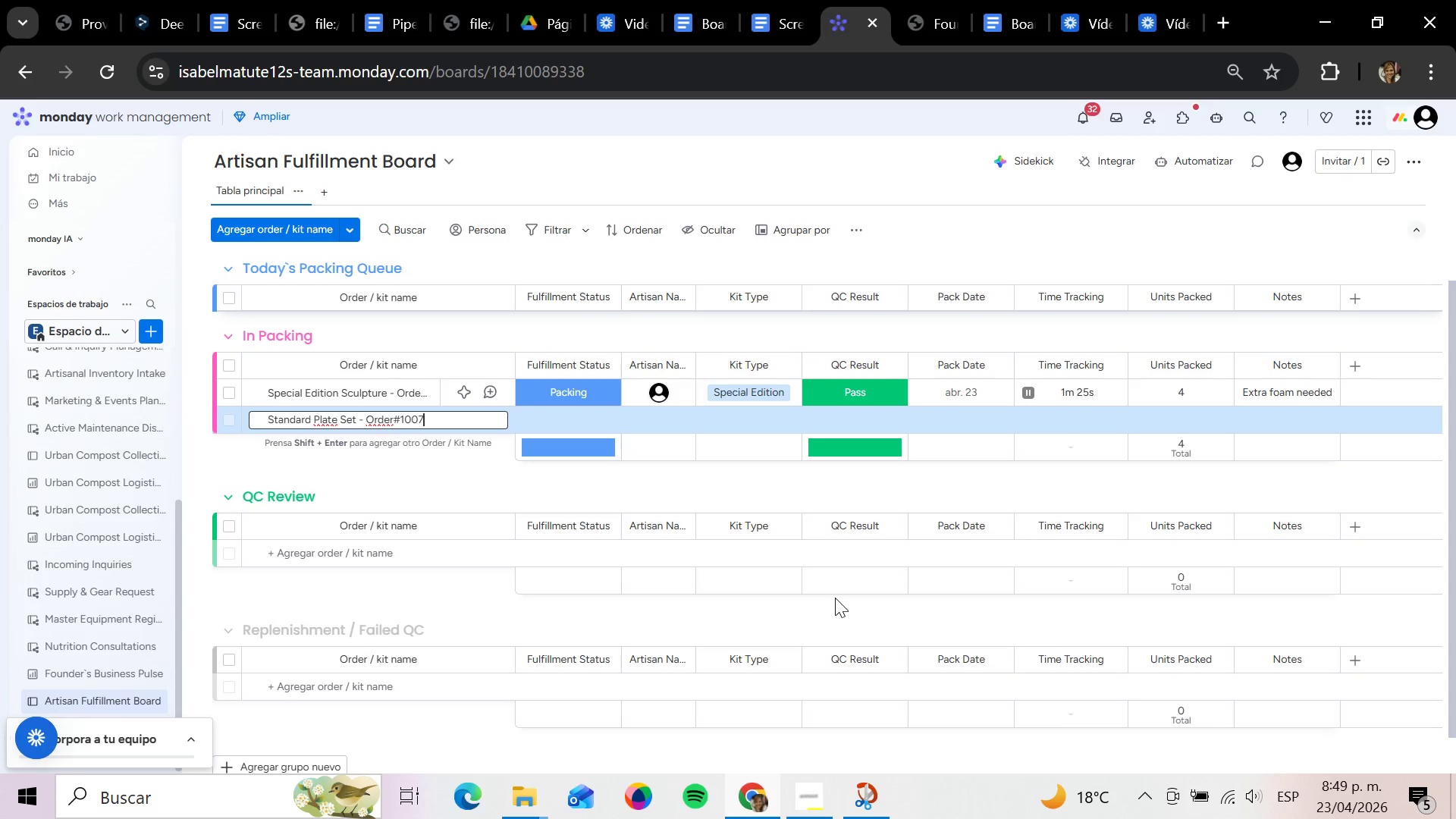 
key(Enter)
 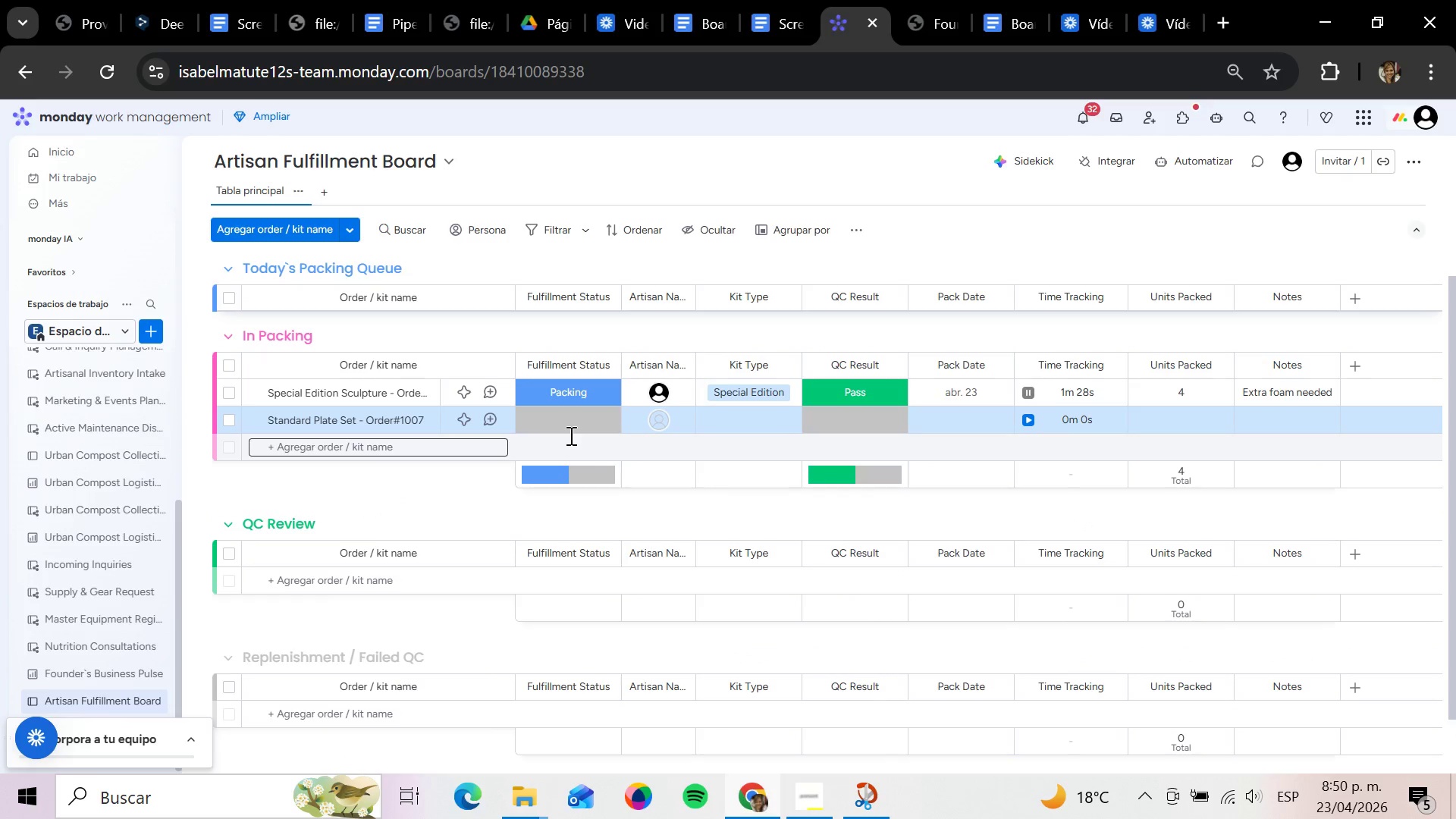 
left_click([573, 425])
 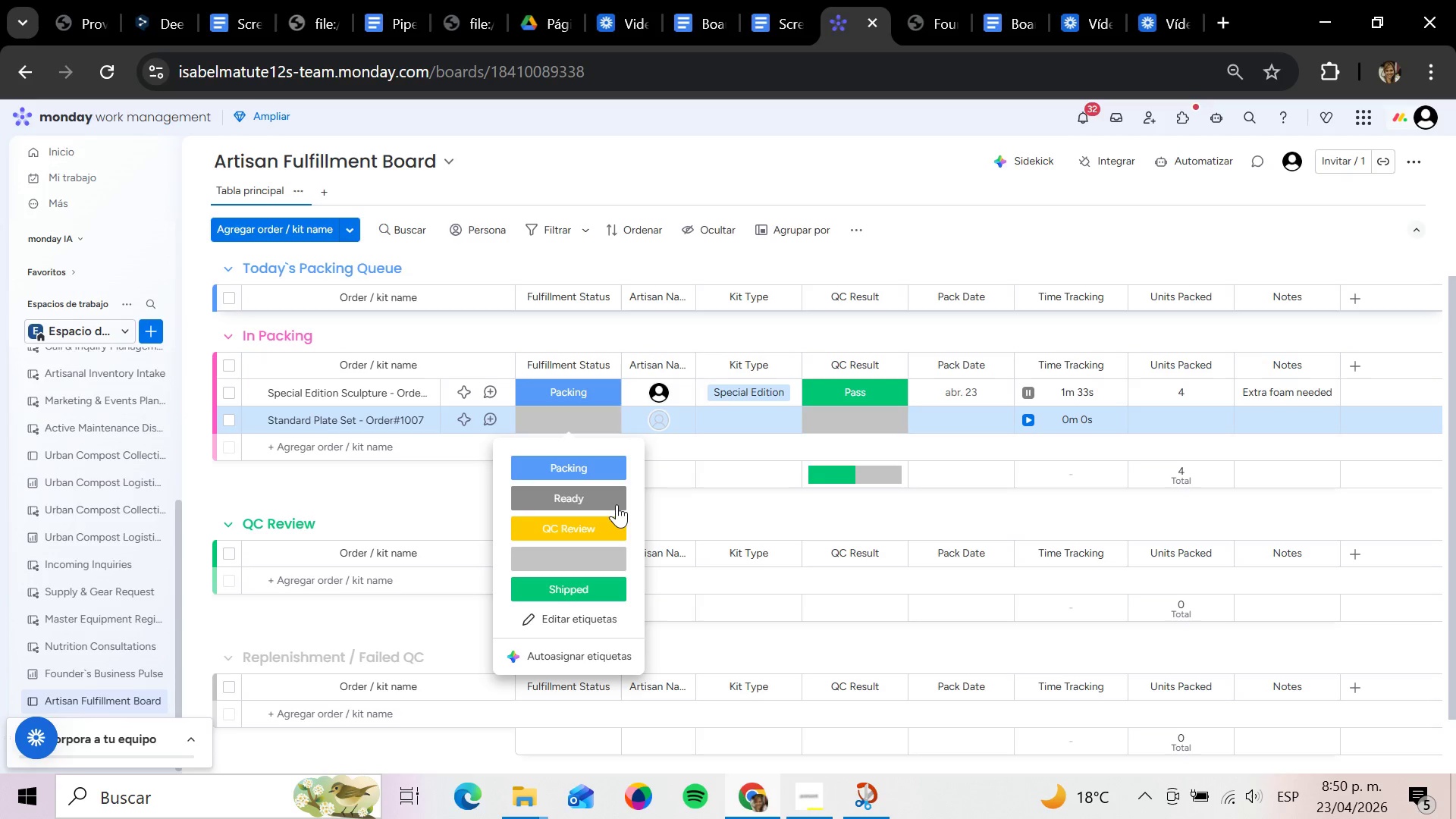 
wait(5.09)
 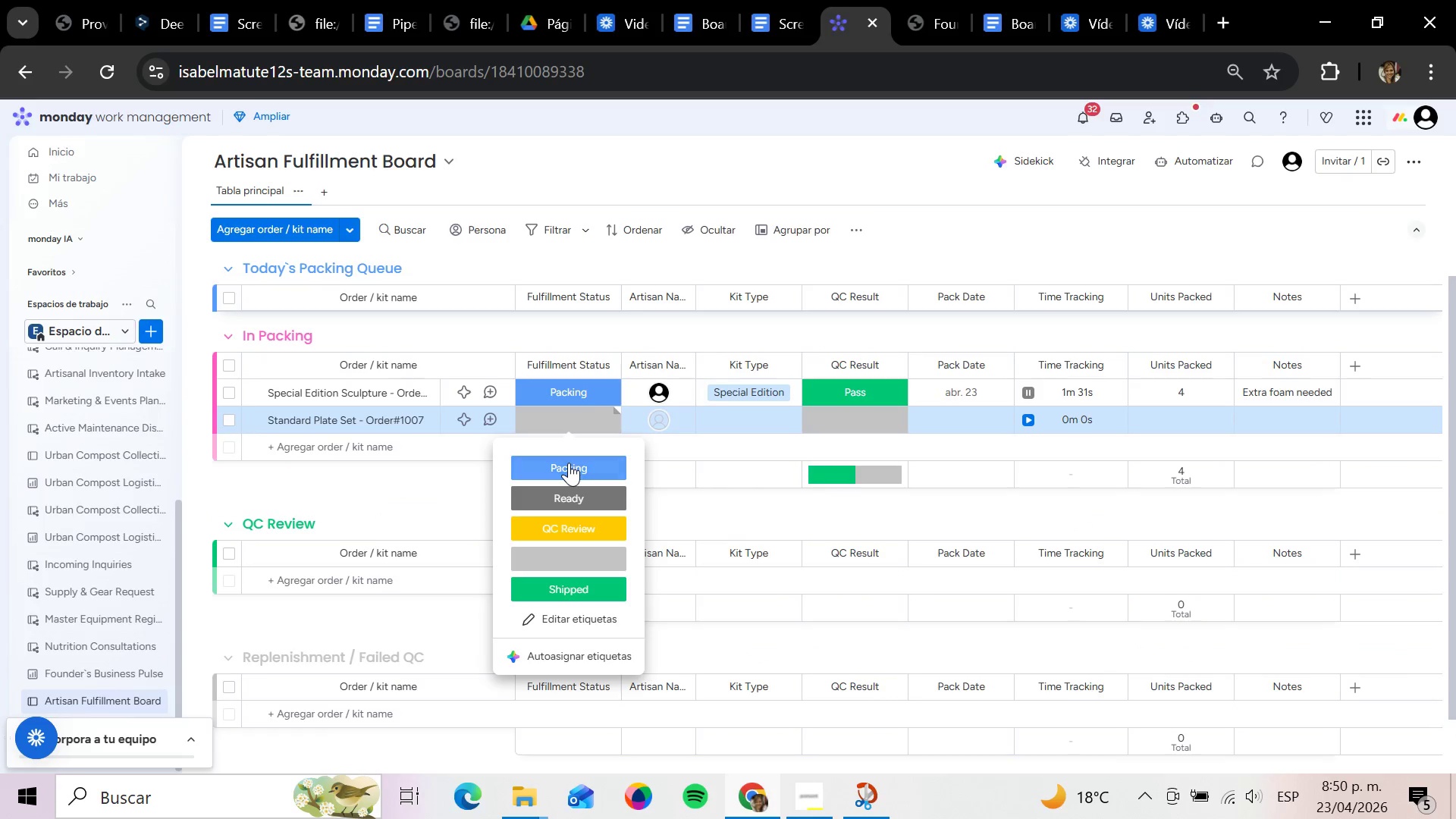 
left_click([595, 463])
 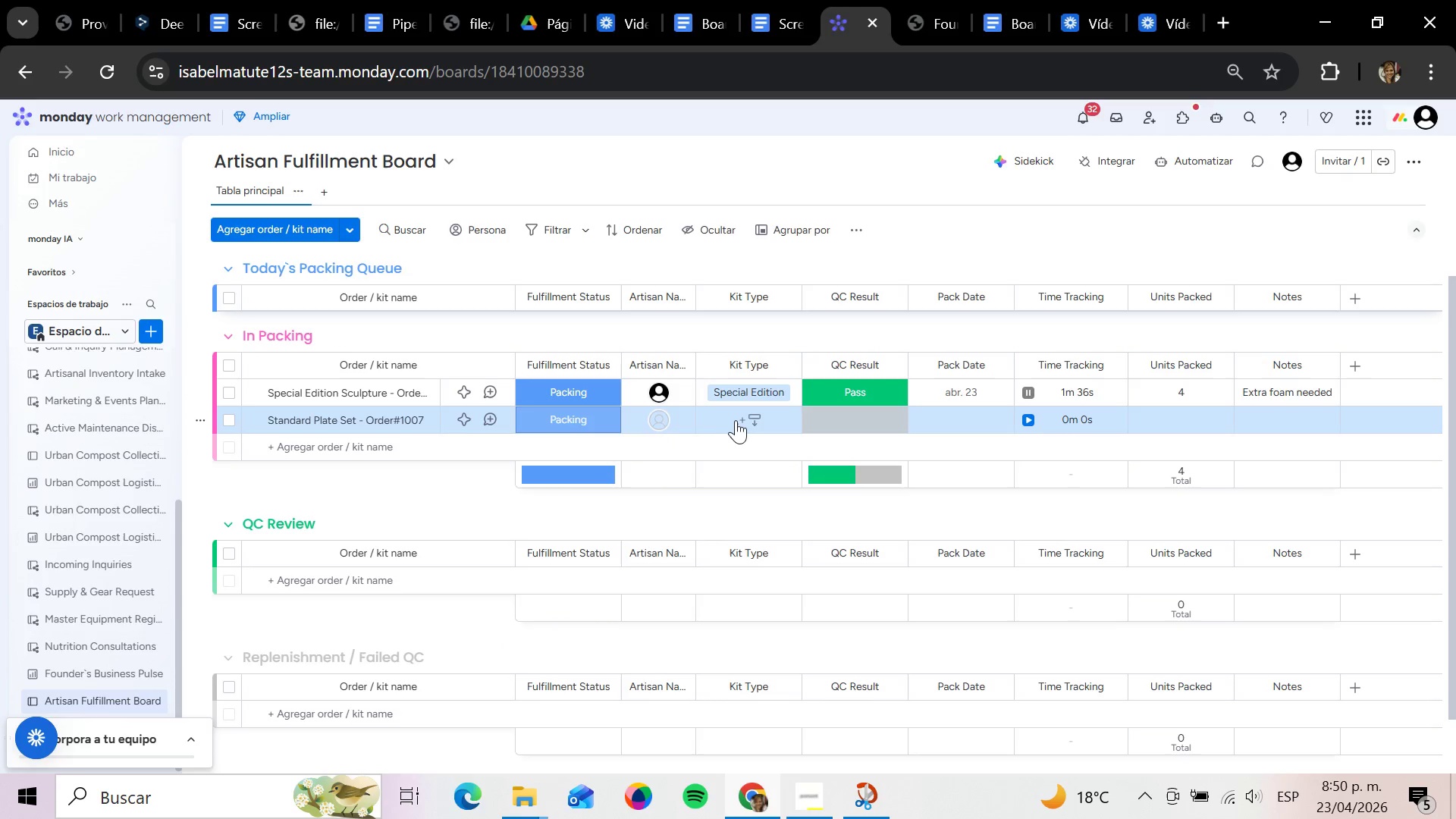 
left_click([737, 419])
 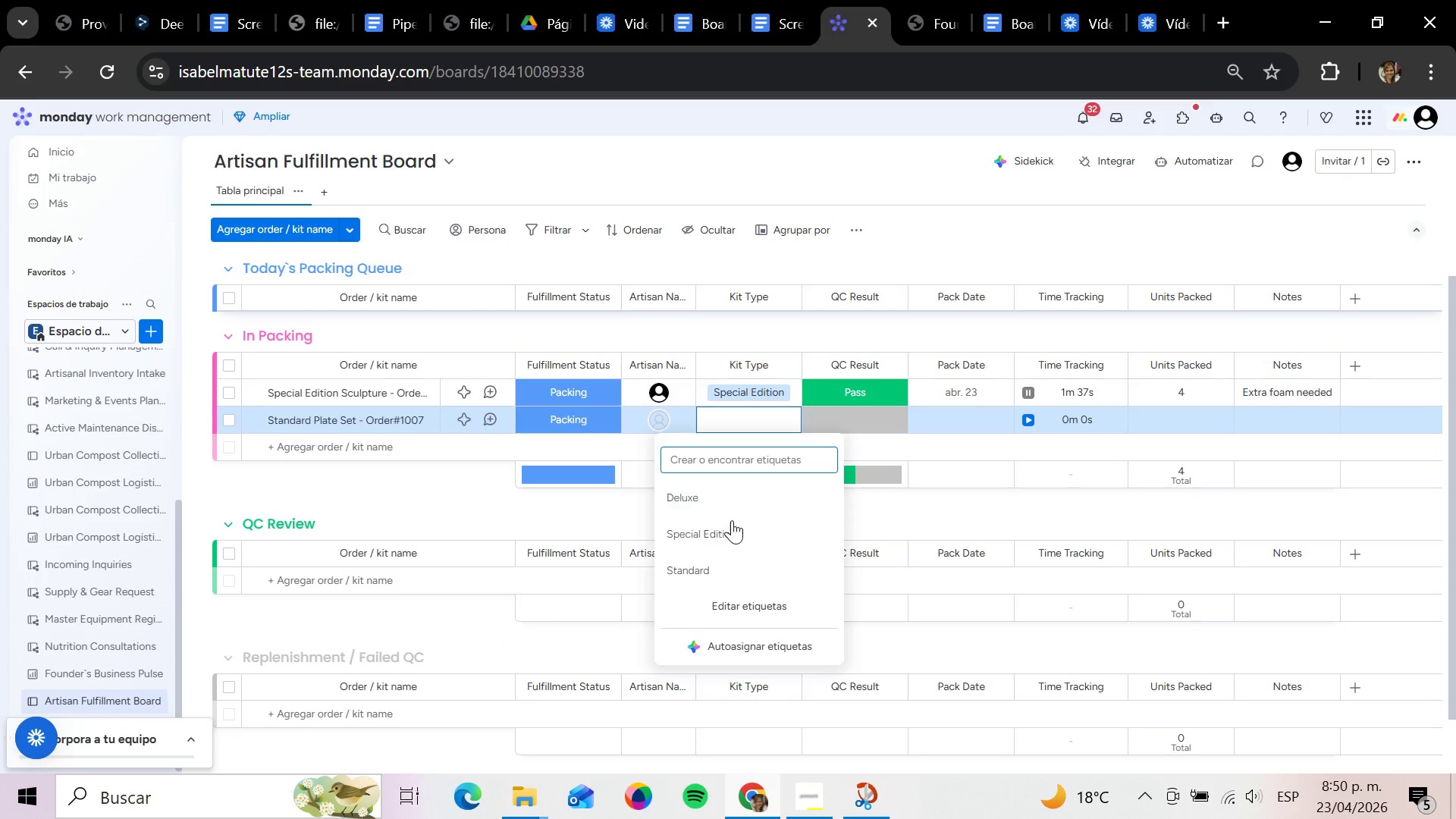 
left_click([721, 569])
 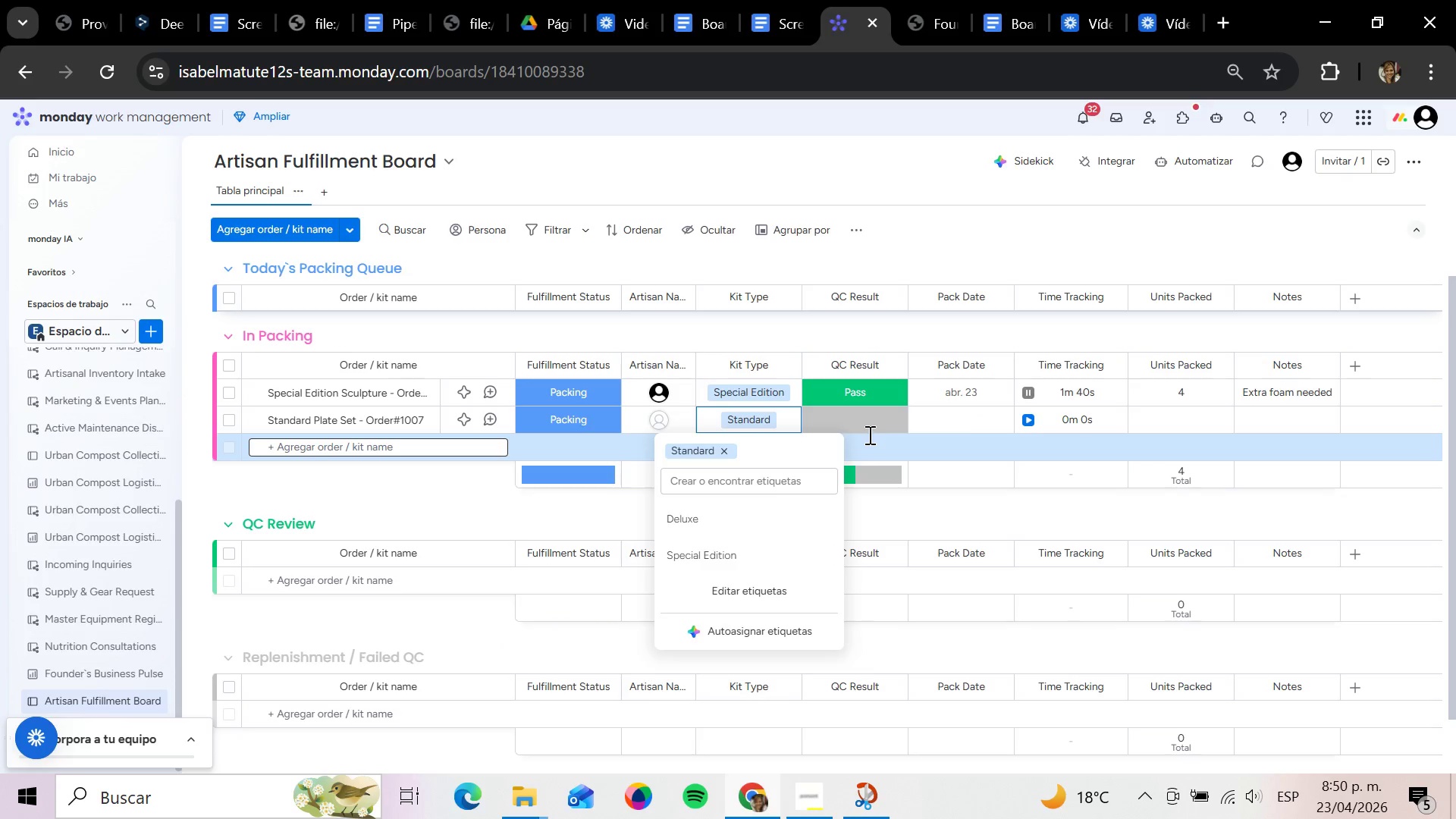 
left_click([863, 420])
 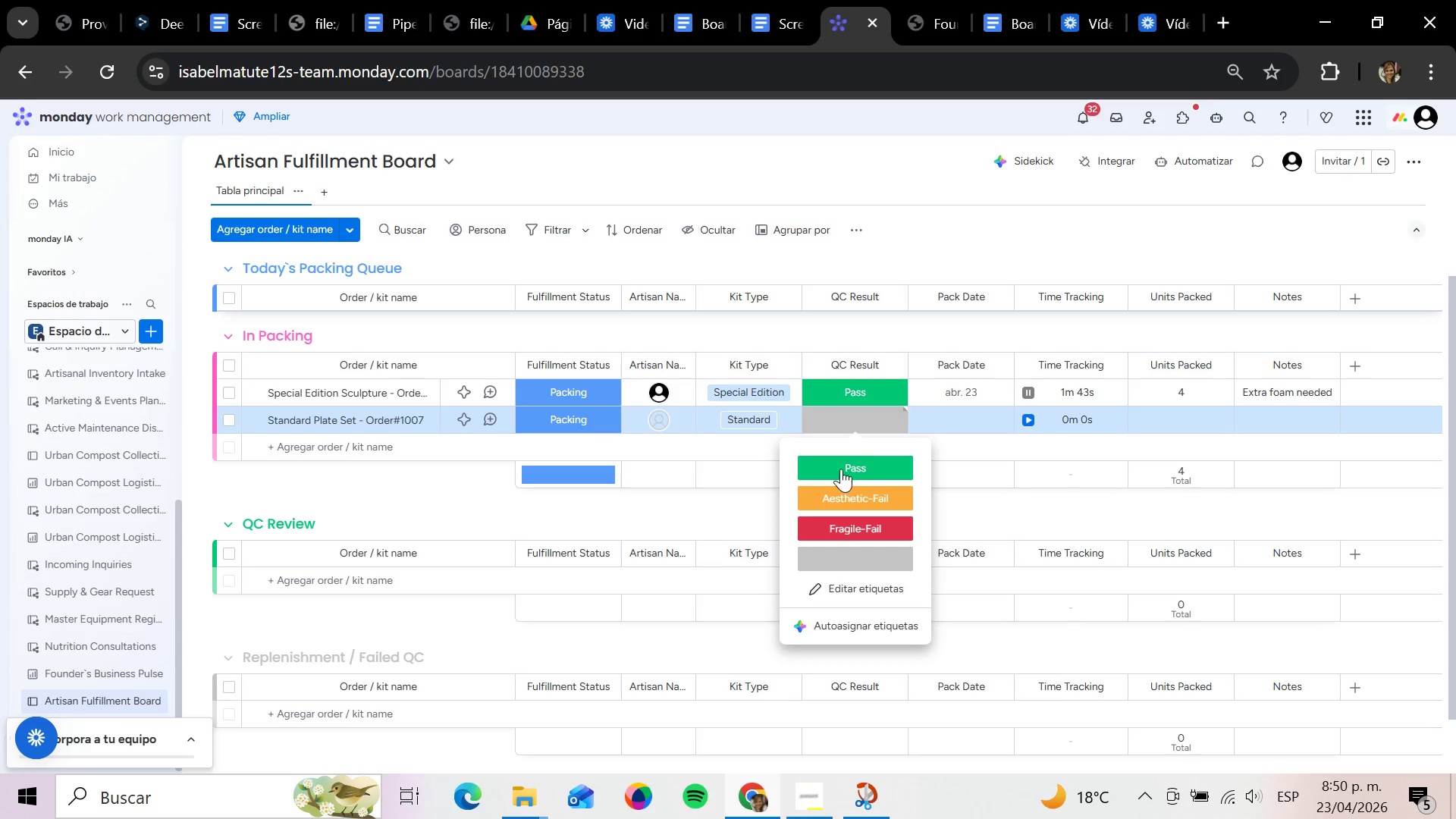 
left_click([839, 470])
 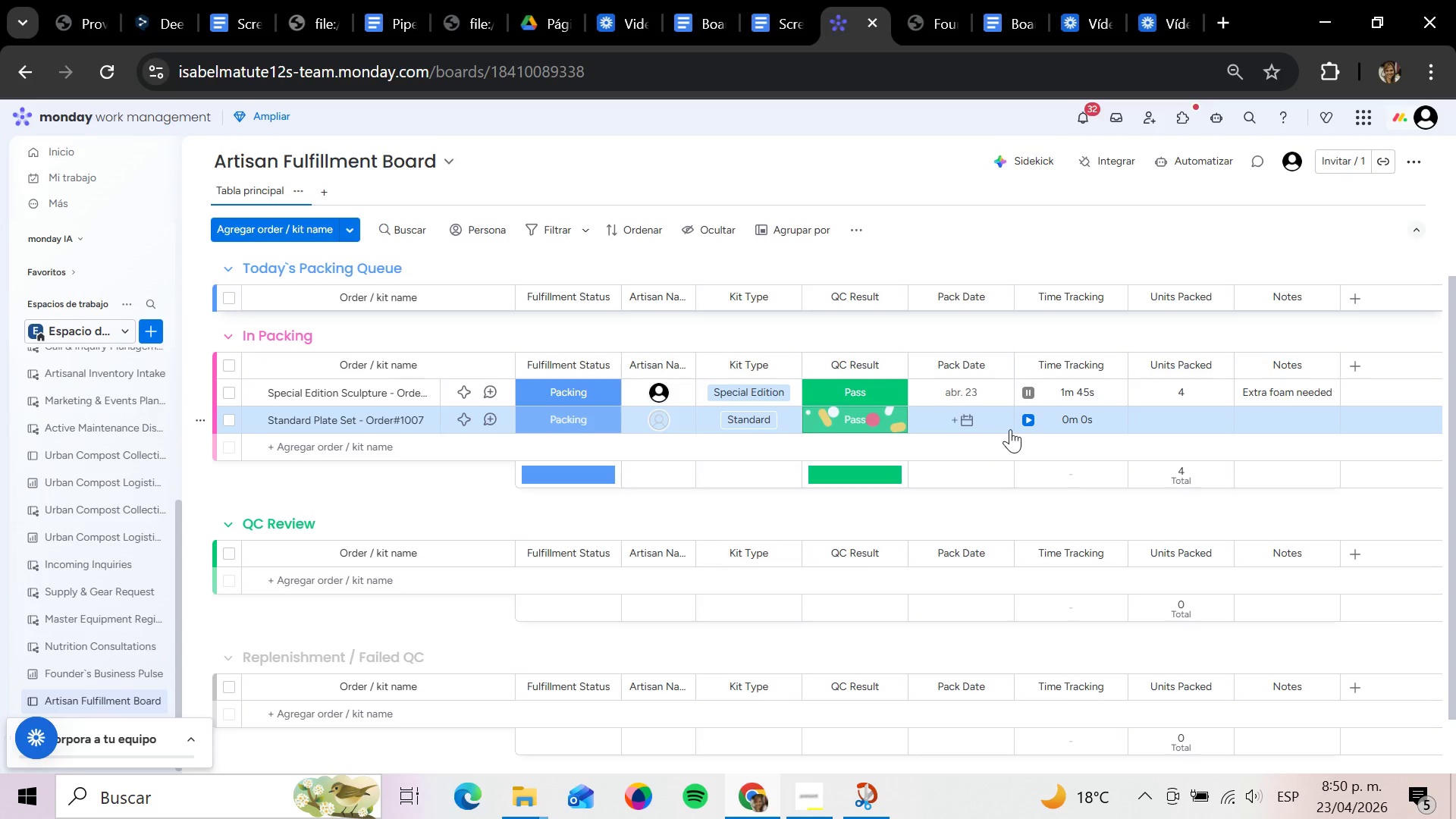 
left_click([1023, 422])
 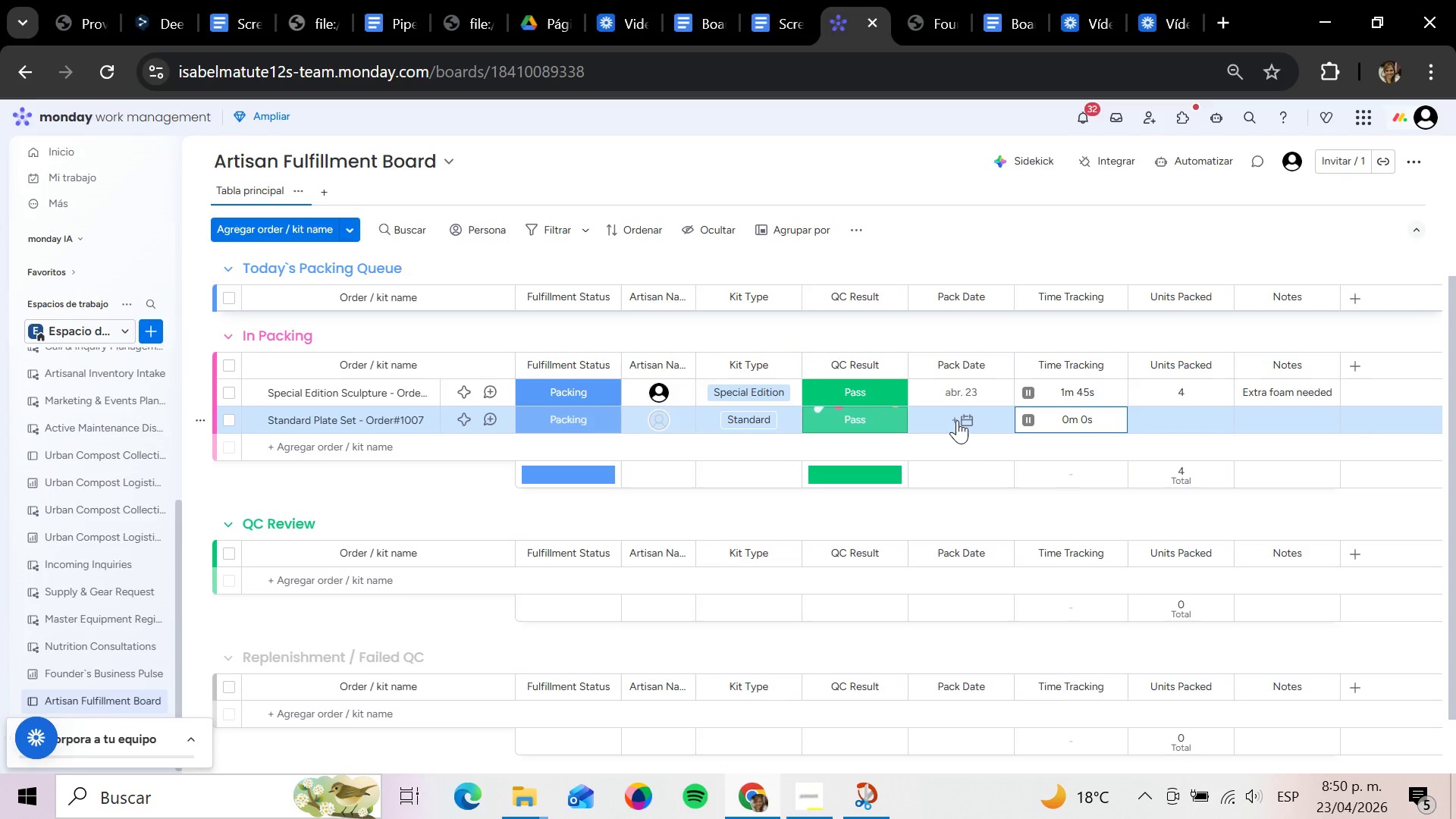 
left_click([957, 420])
 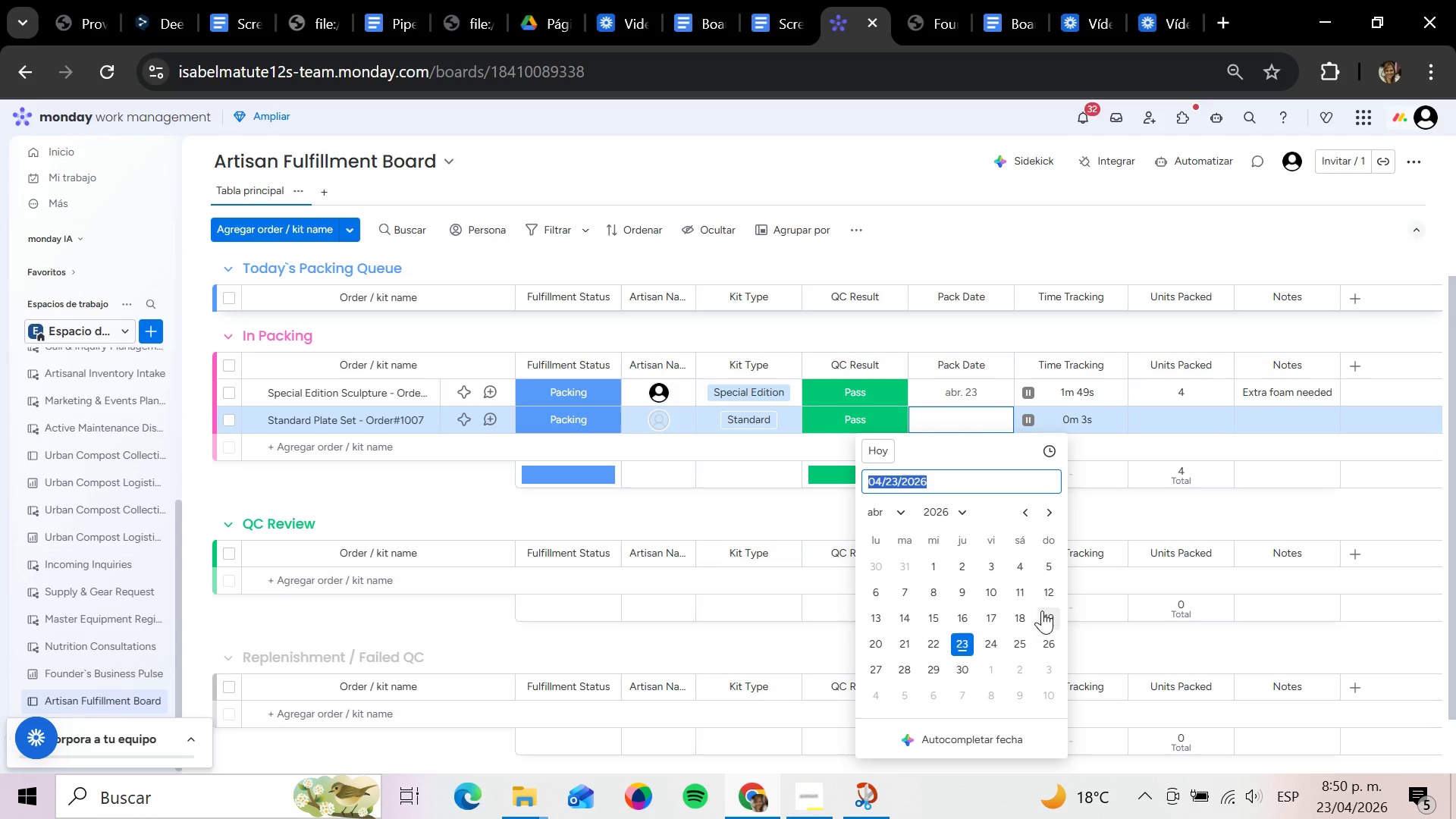 
left_click([953, 636])
 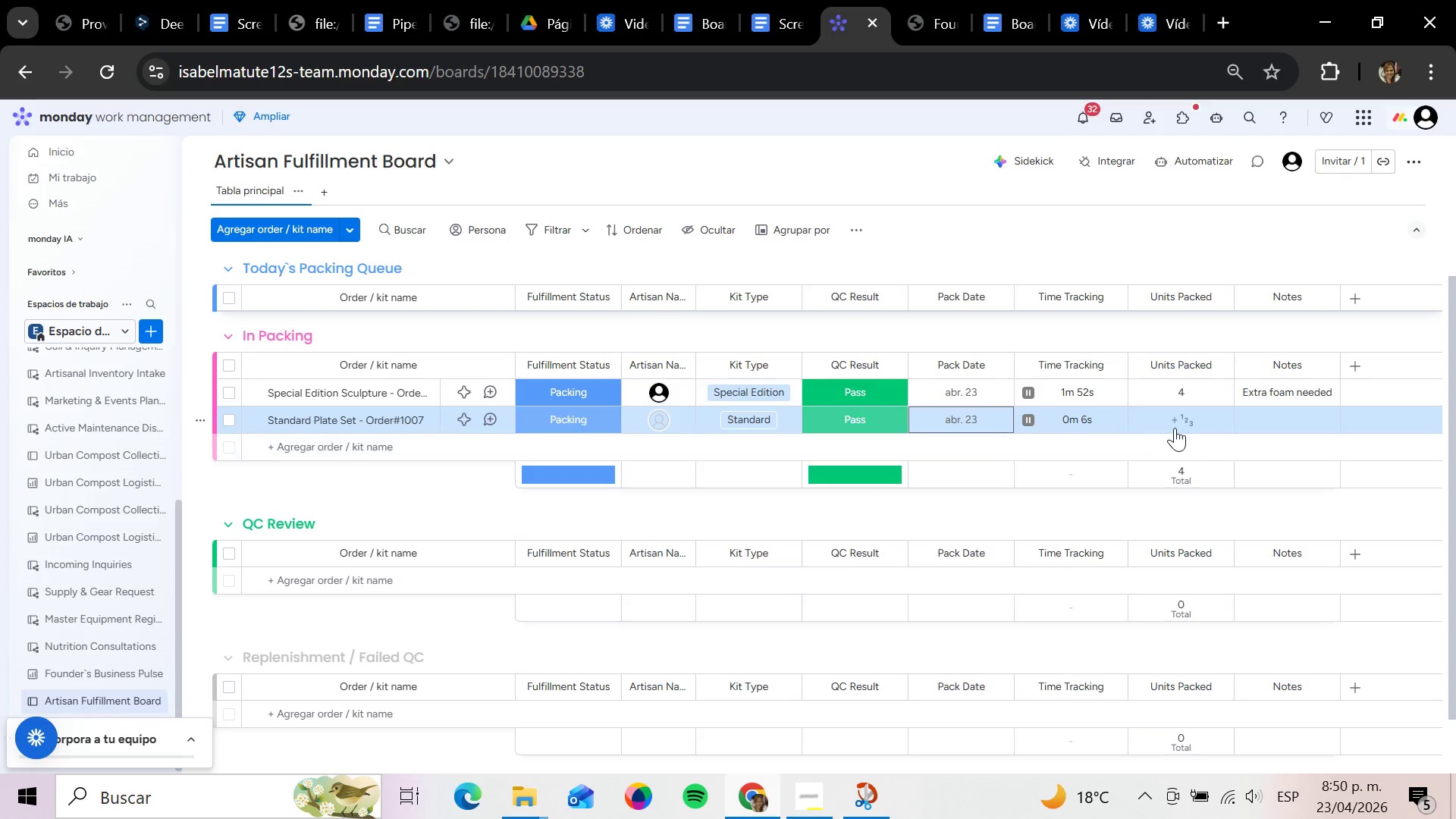 
left_click([1184, 421])
 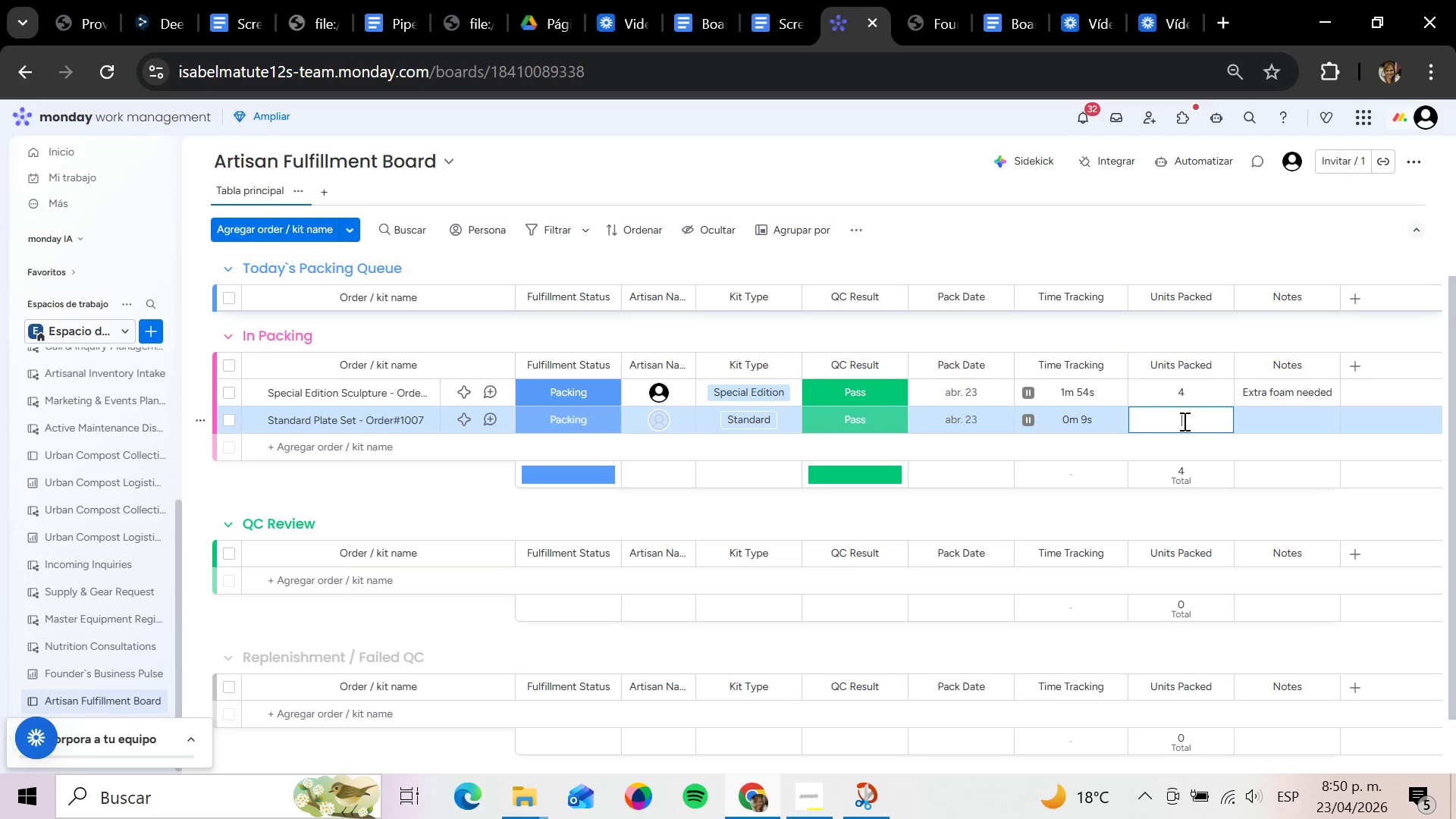 
type(15)
 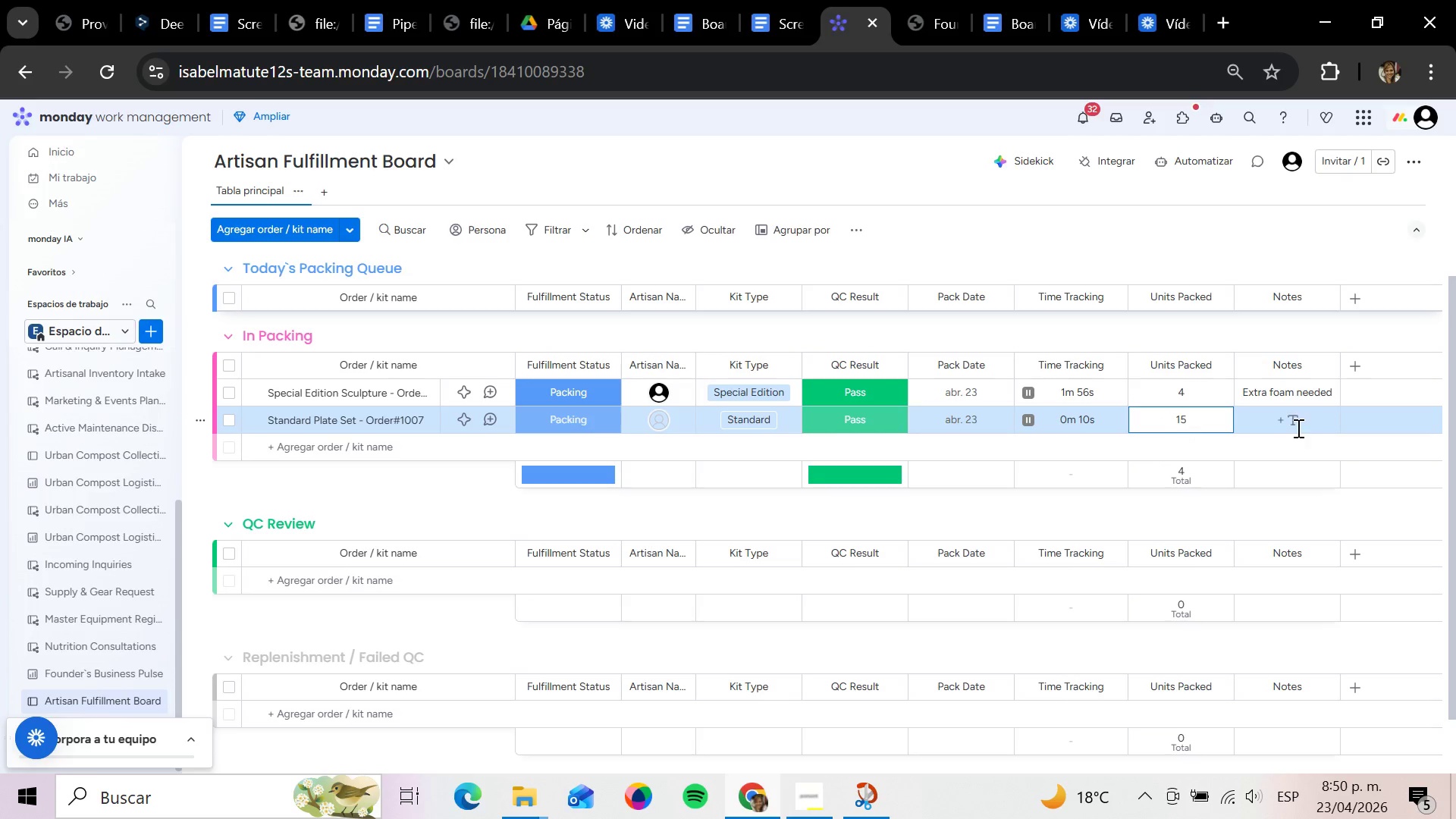 
left_click([1297, 428])
 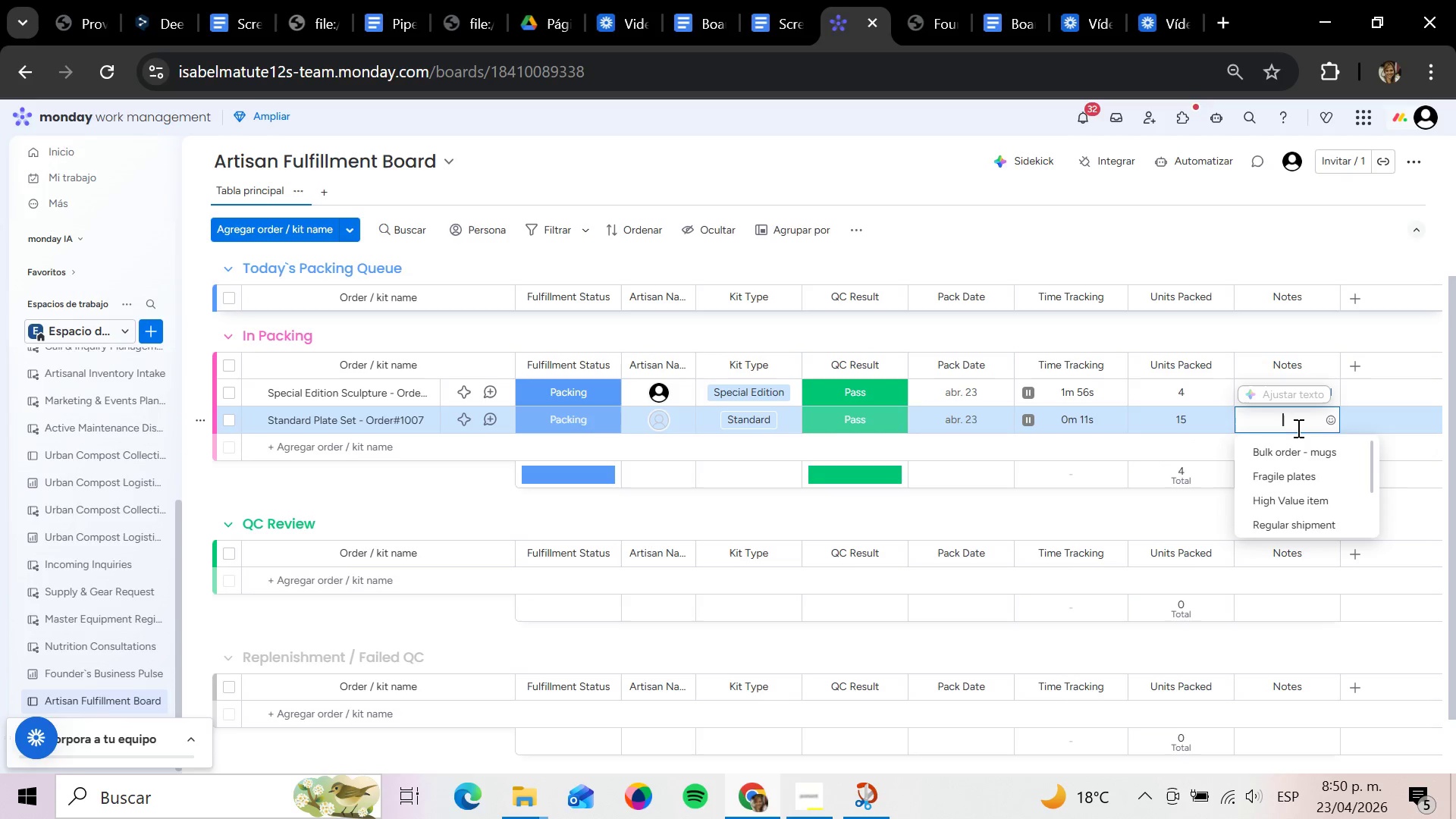 
type(Large order)
 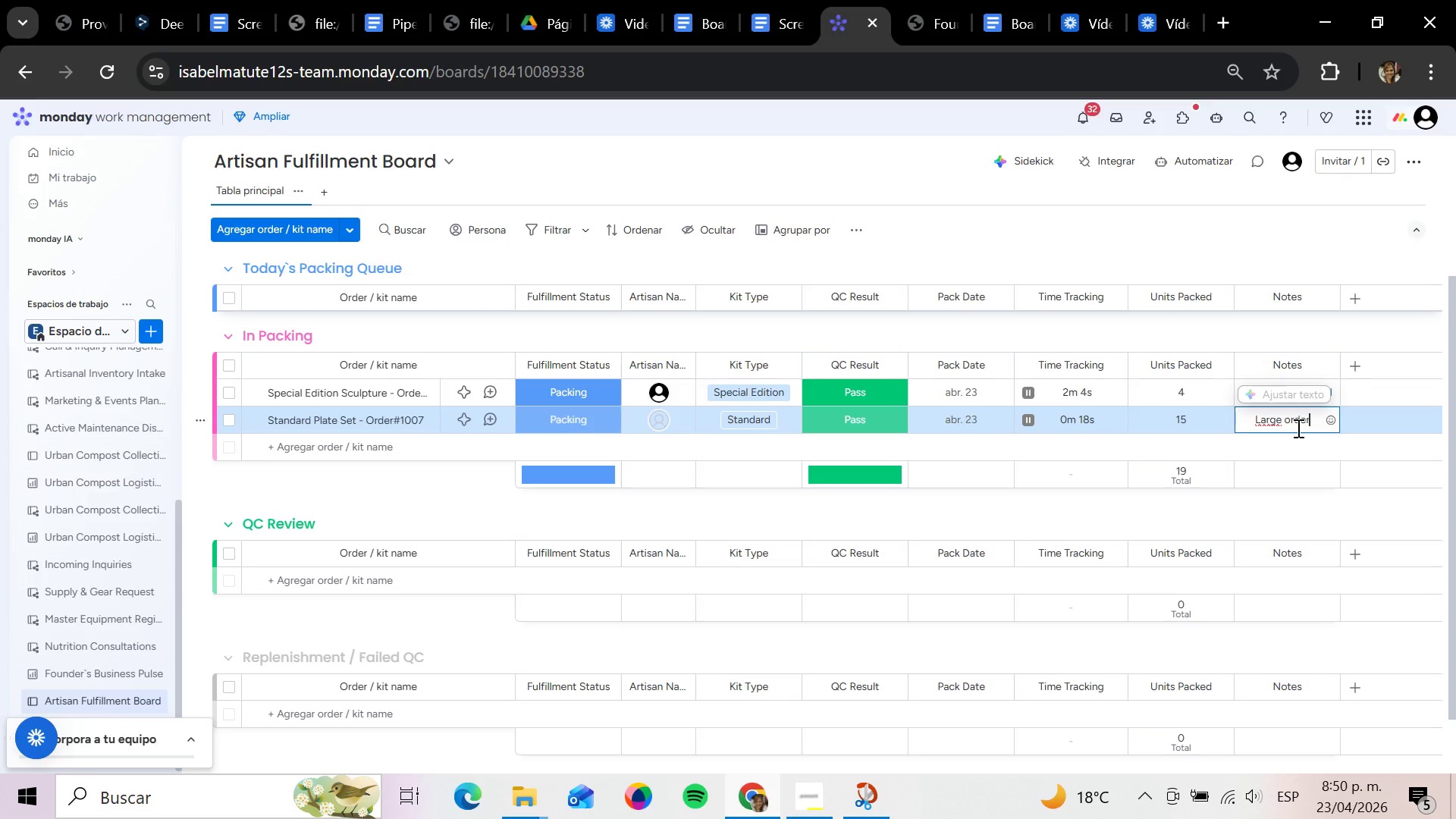 
key(Enter)
 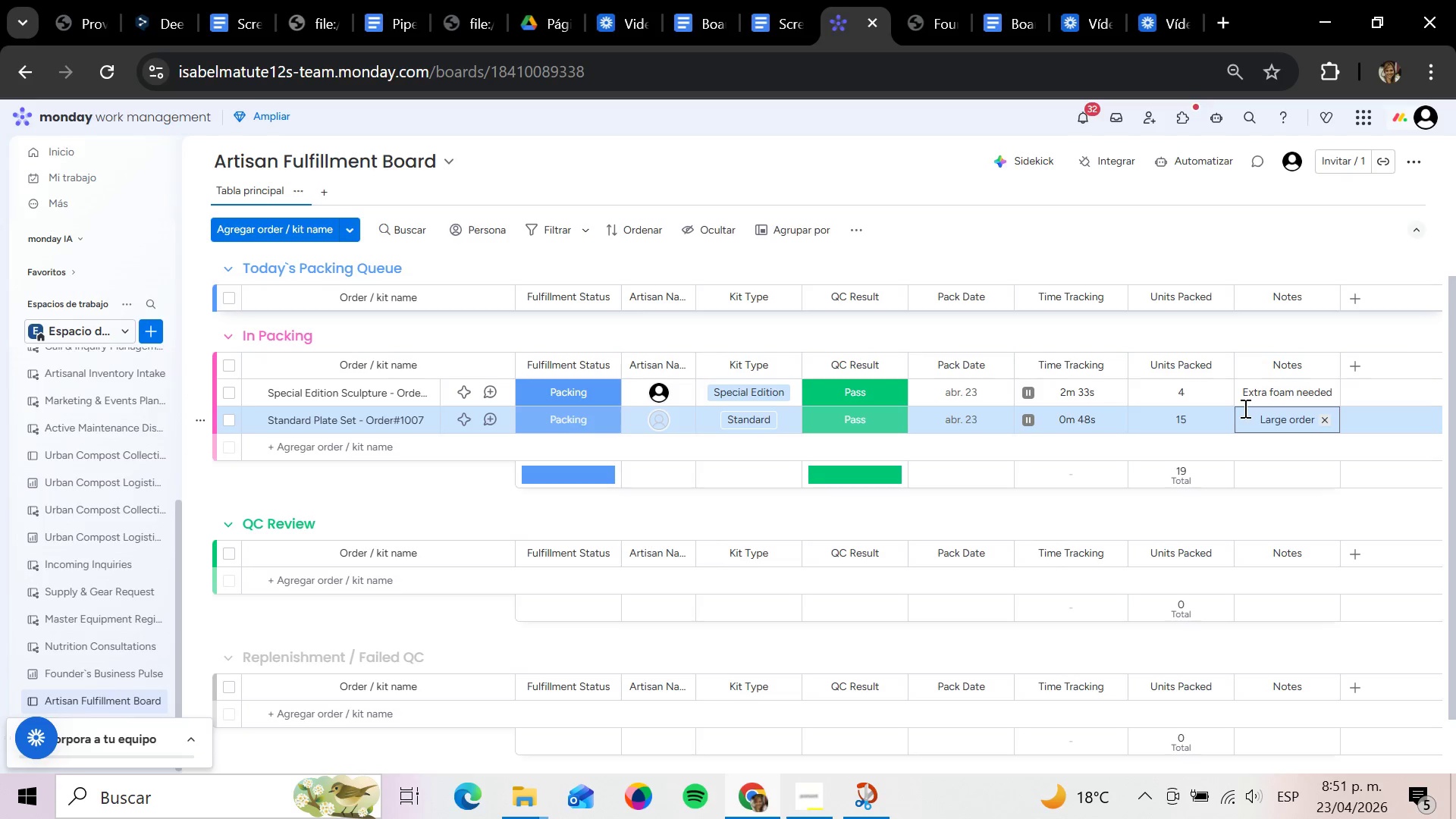 
wait(34.48)
 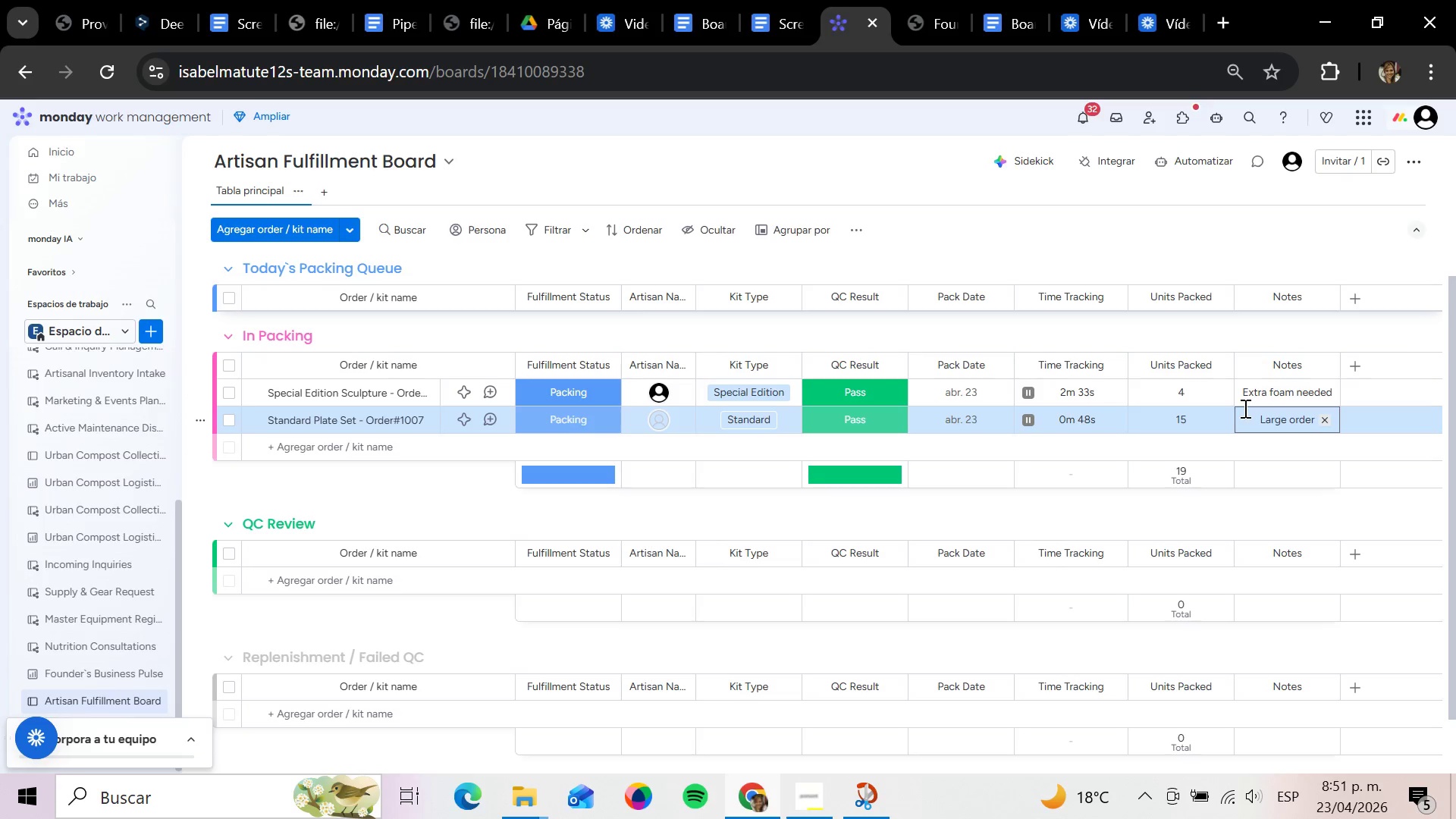 
left_click([362, 446])
 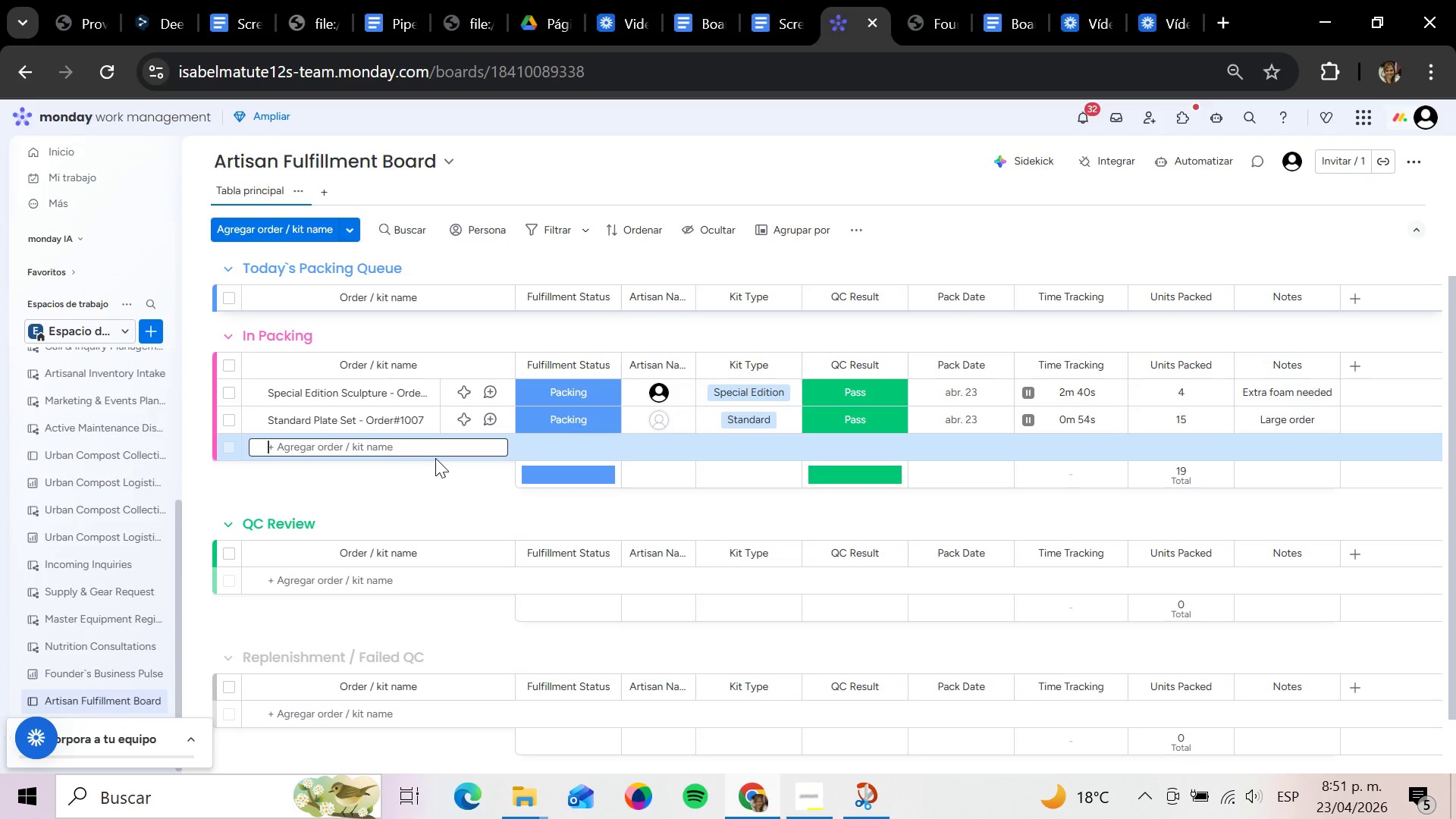 
type(Deluxe Serving Set)
 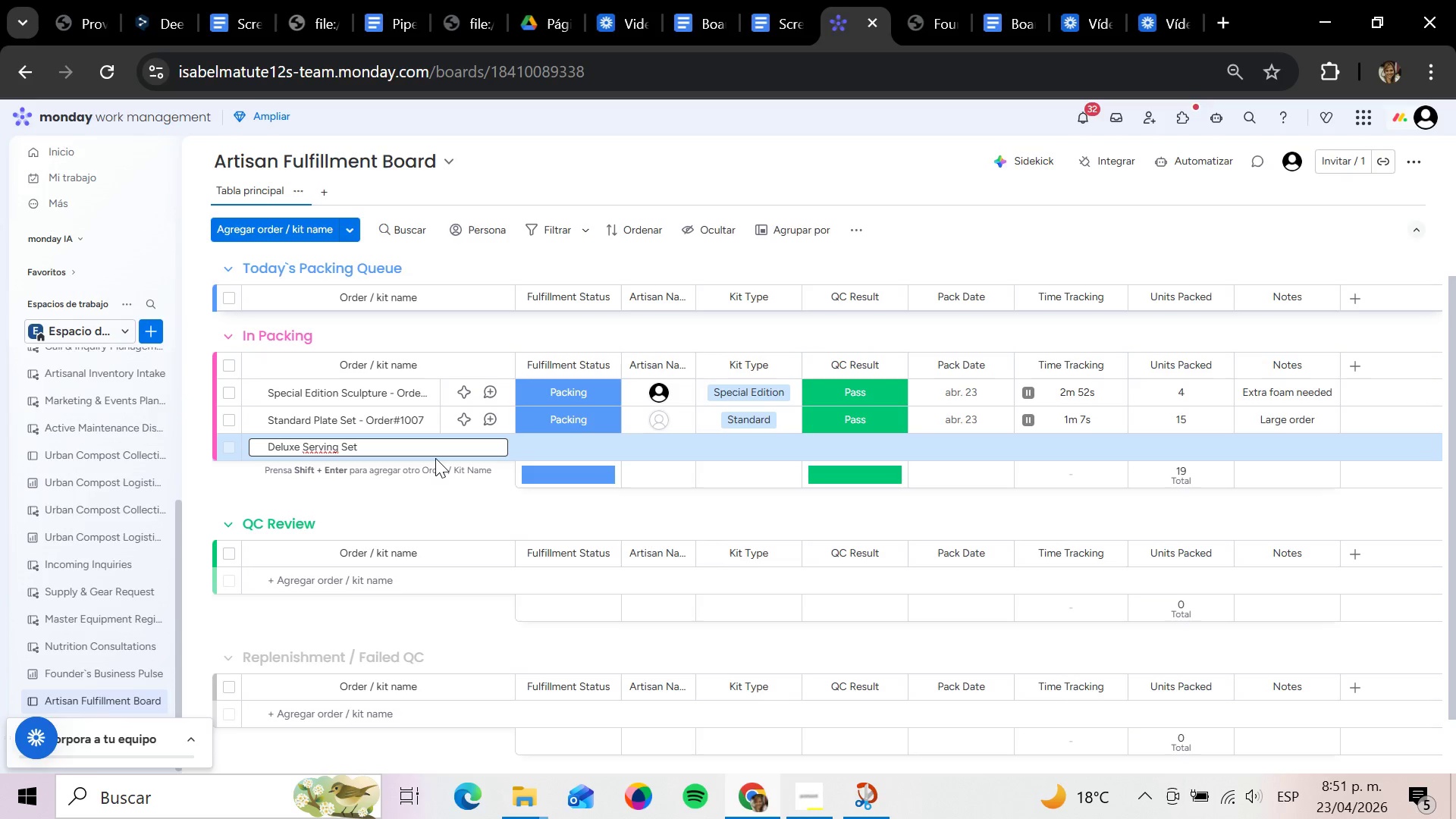 
type( - Order)
 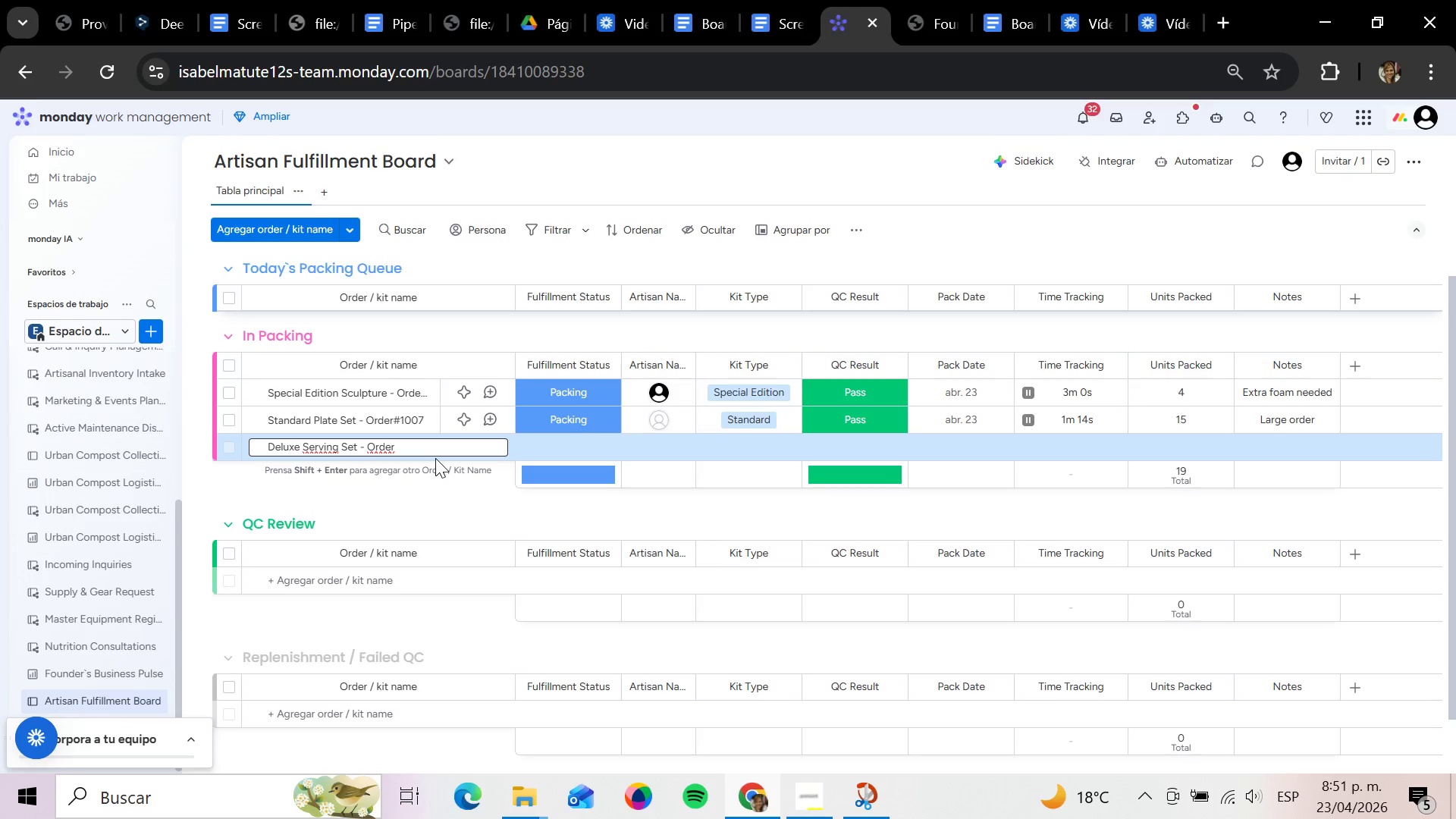 
key(Alt+Control+3)
 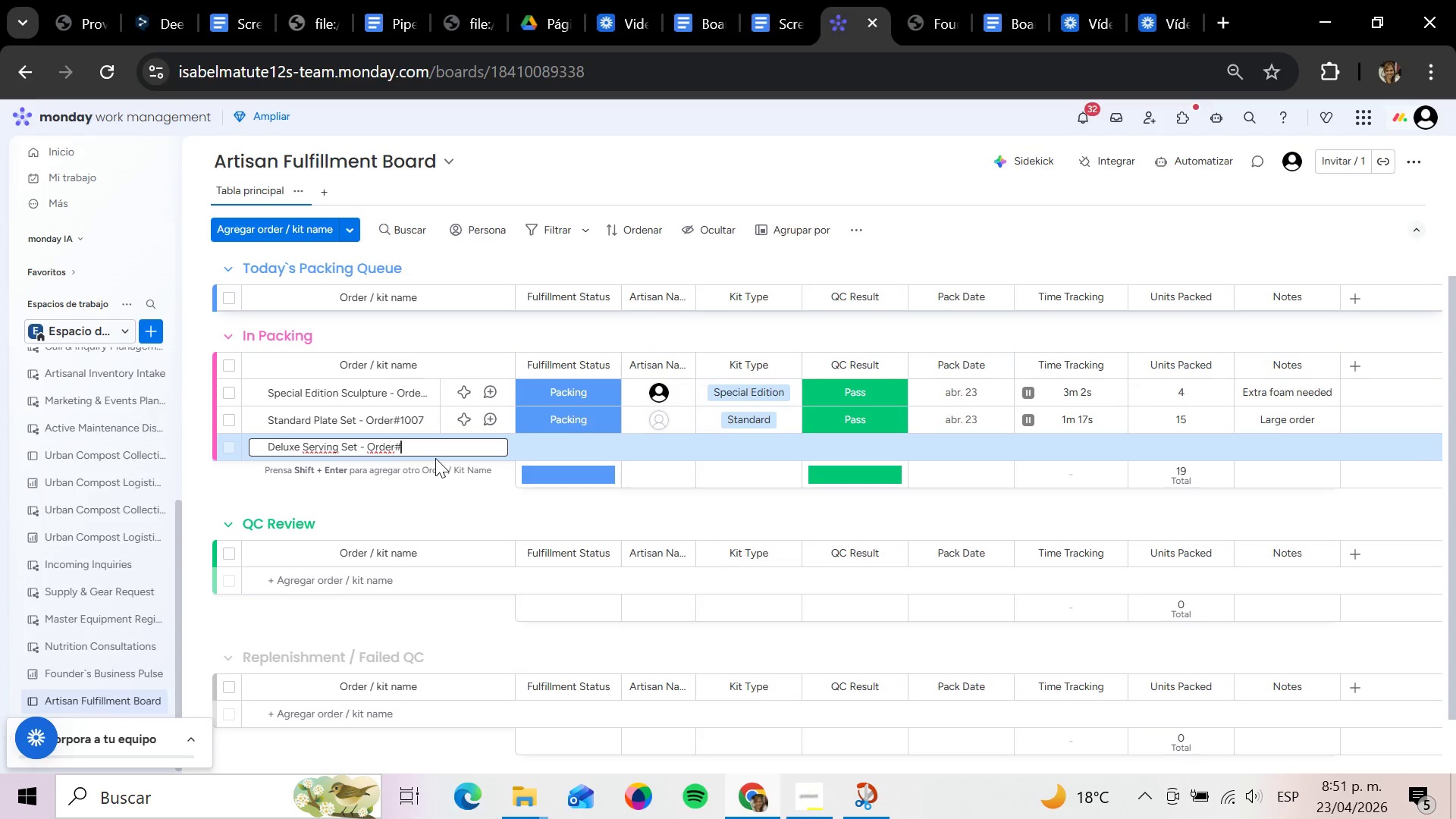 
type(1008)
 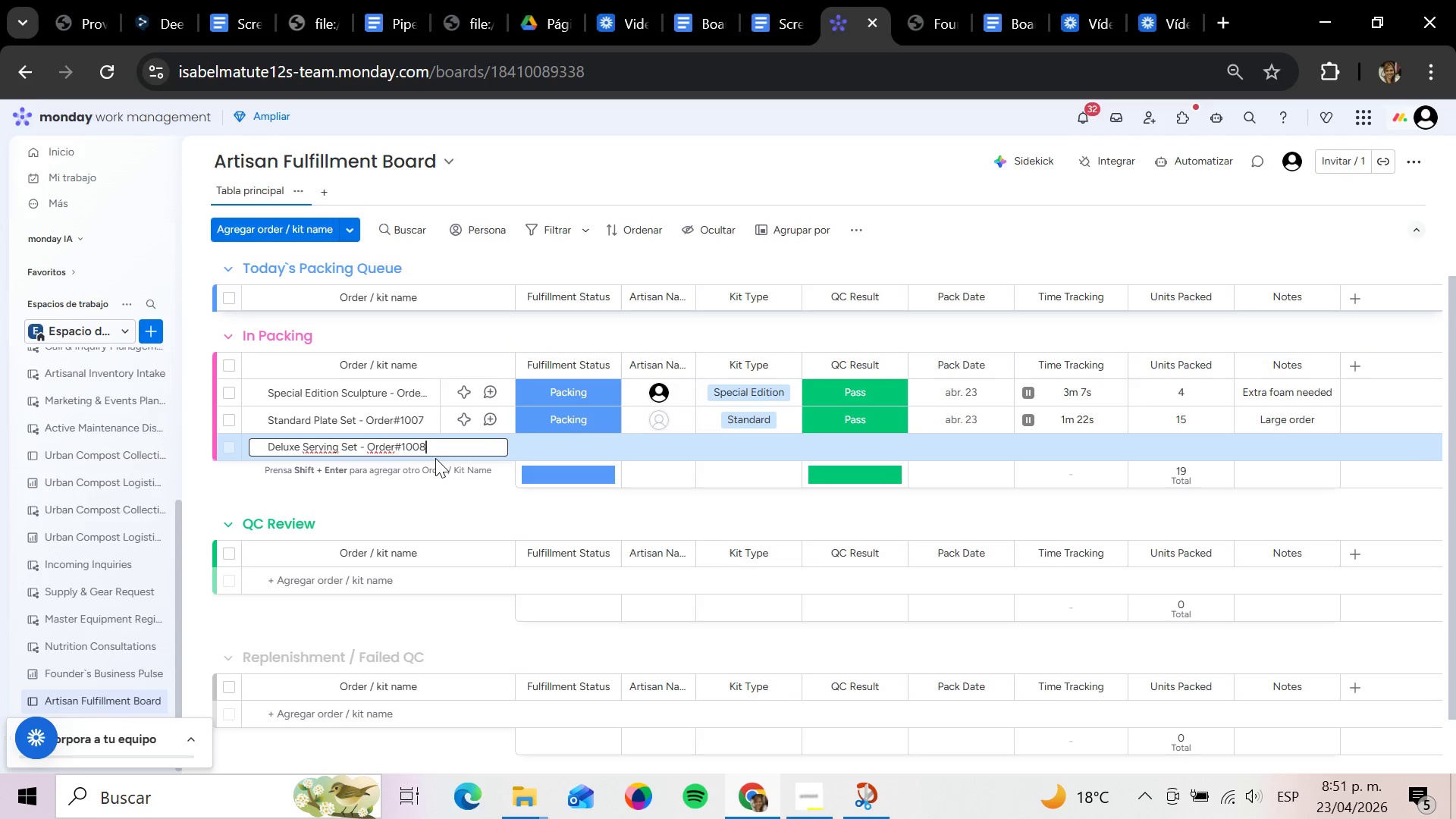 
key(Enter)
 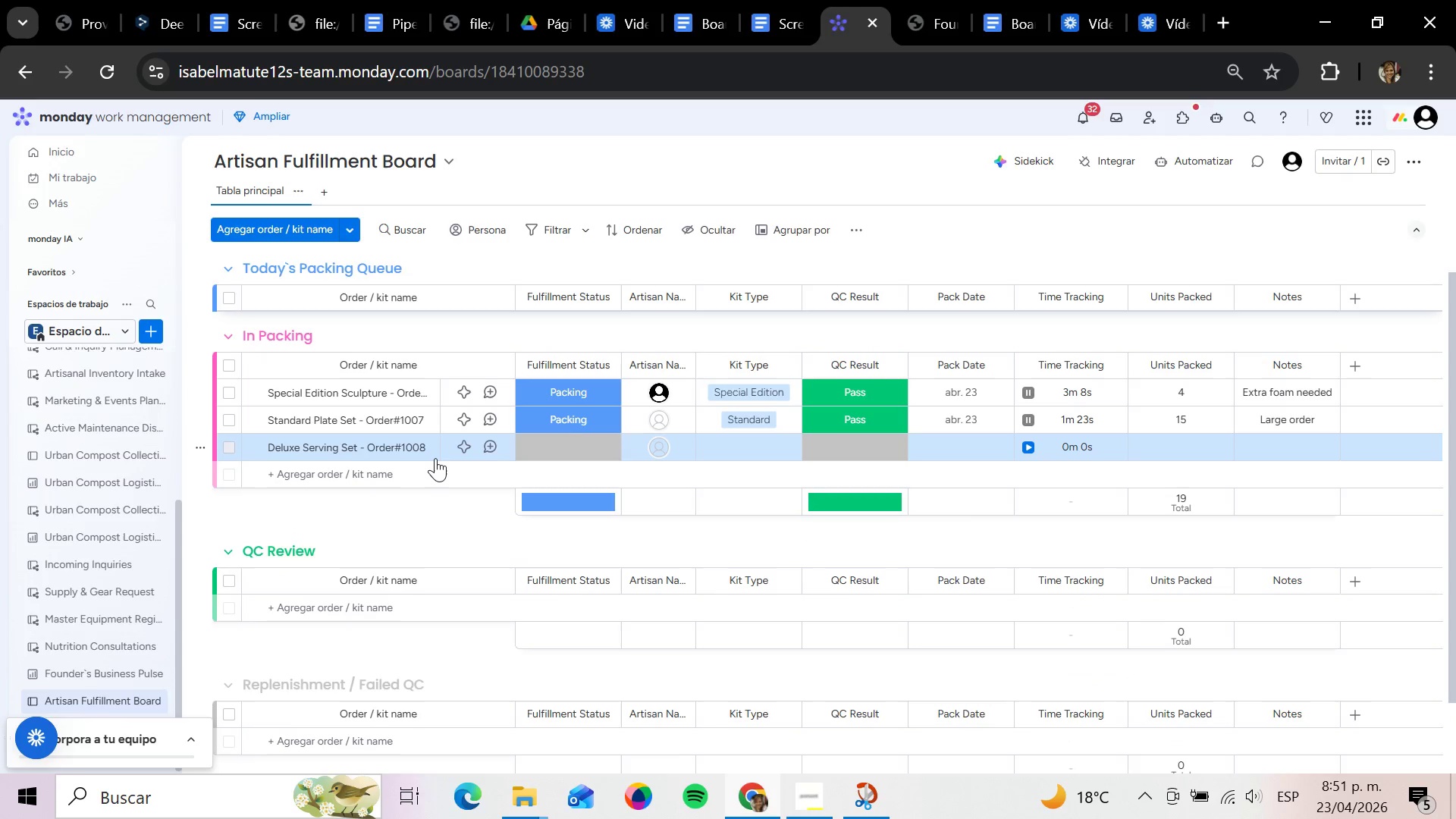 
key(ArrowRight)
 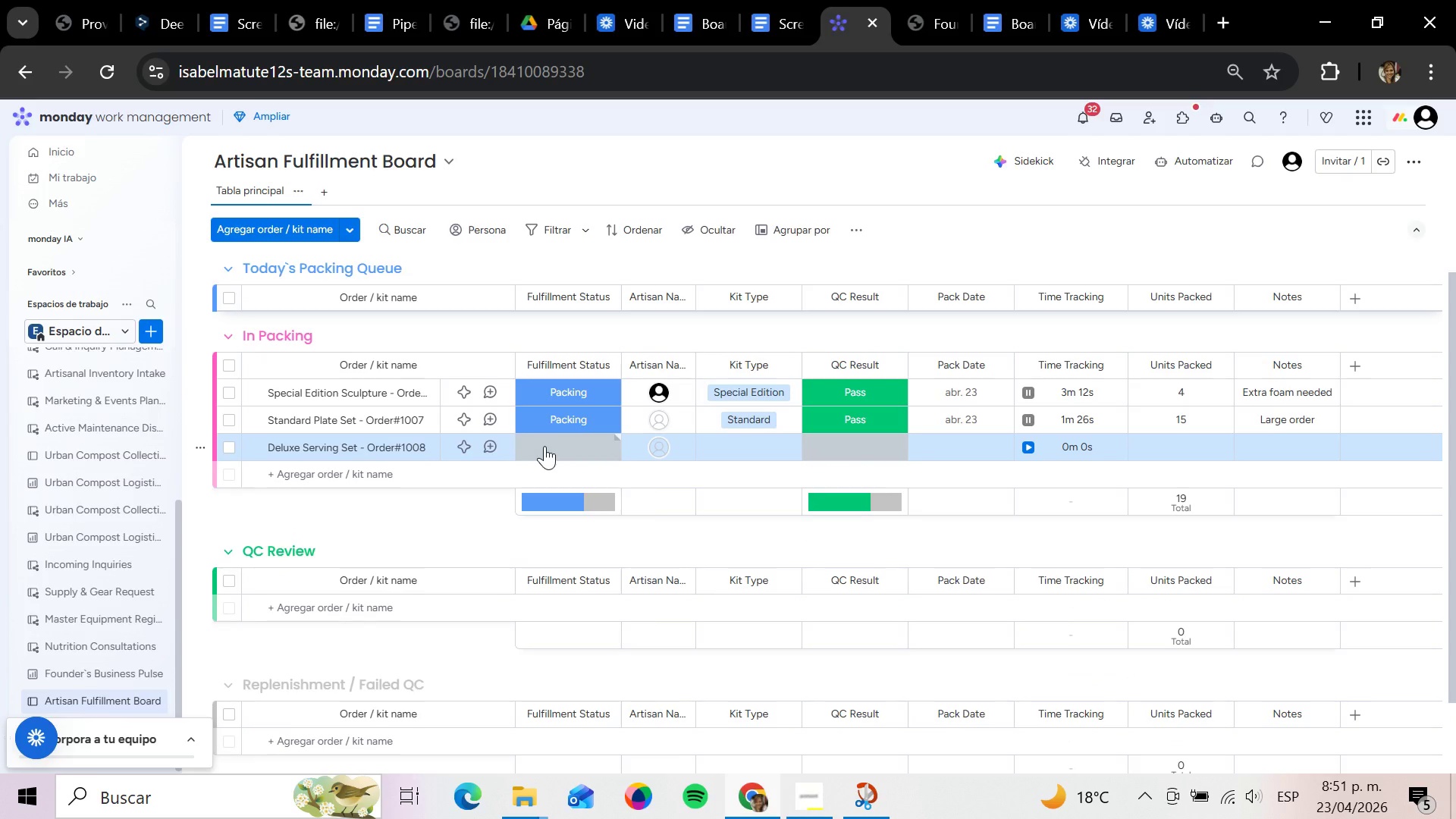 
left_click([559, 487])
 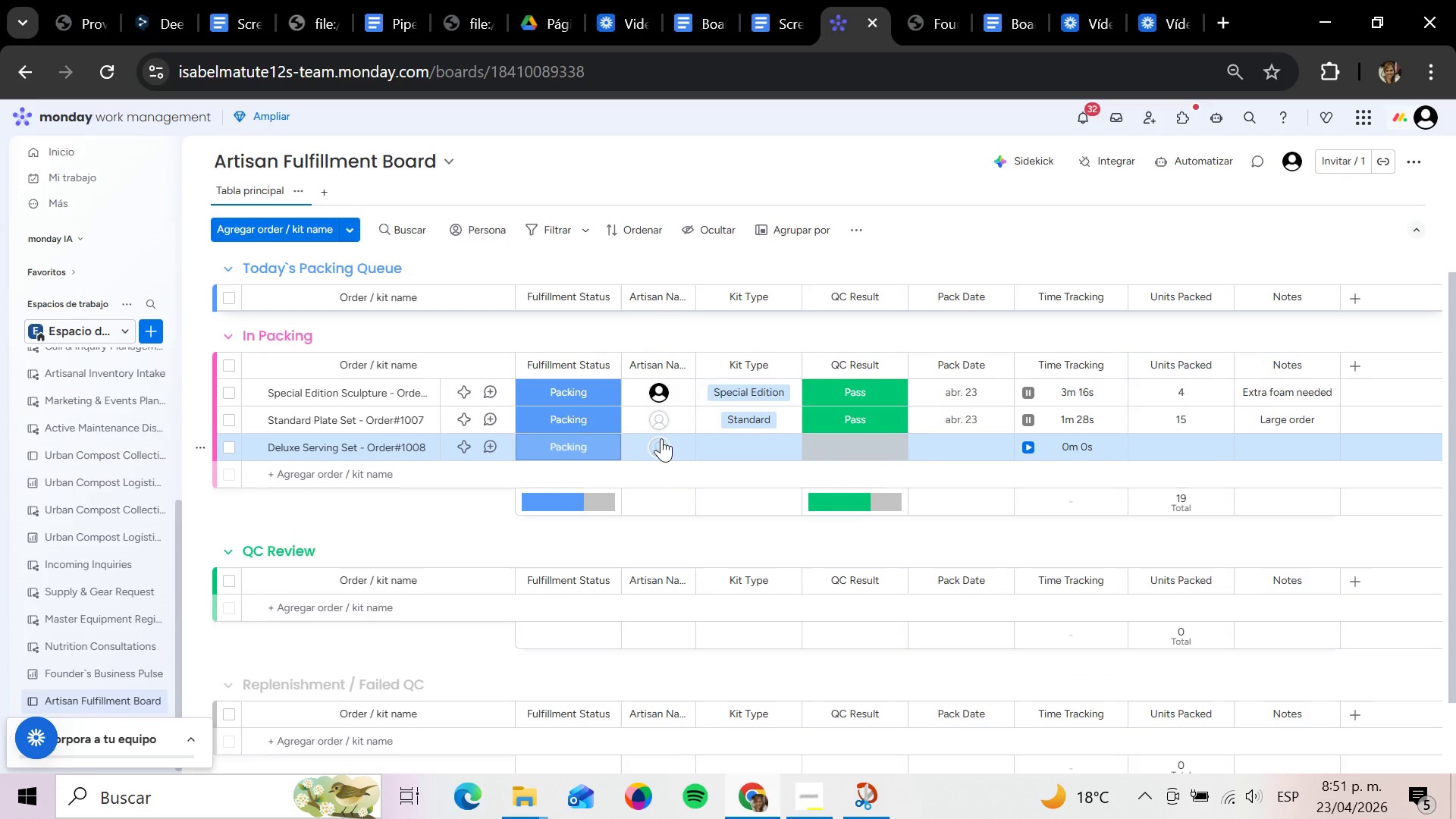 
left_click([661, 438])
 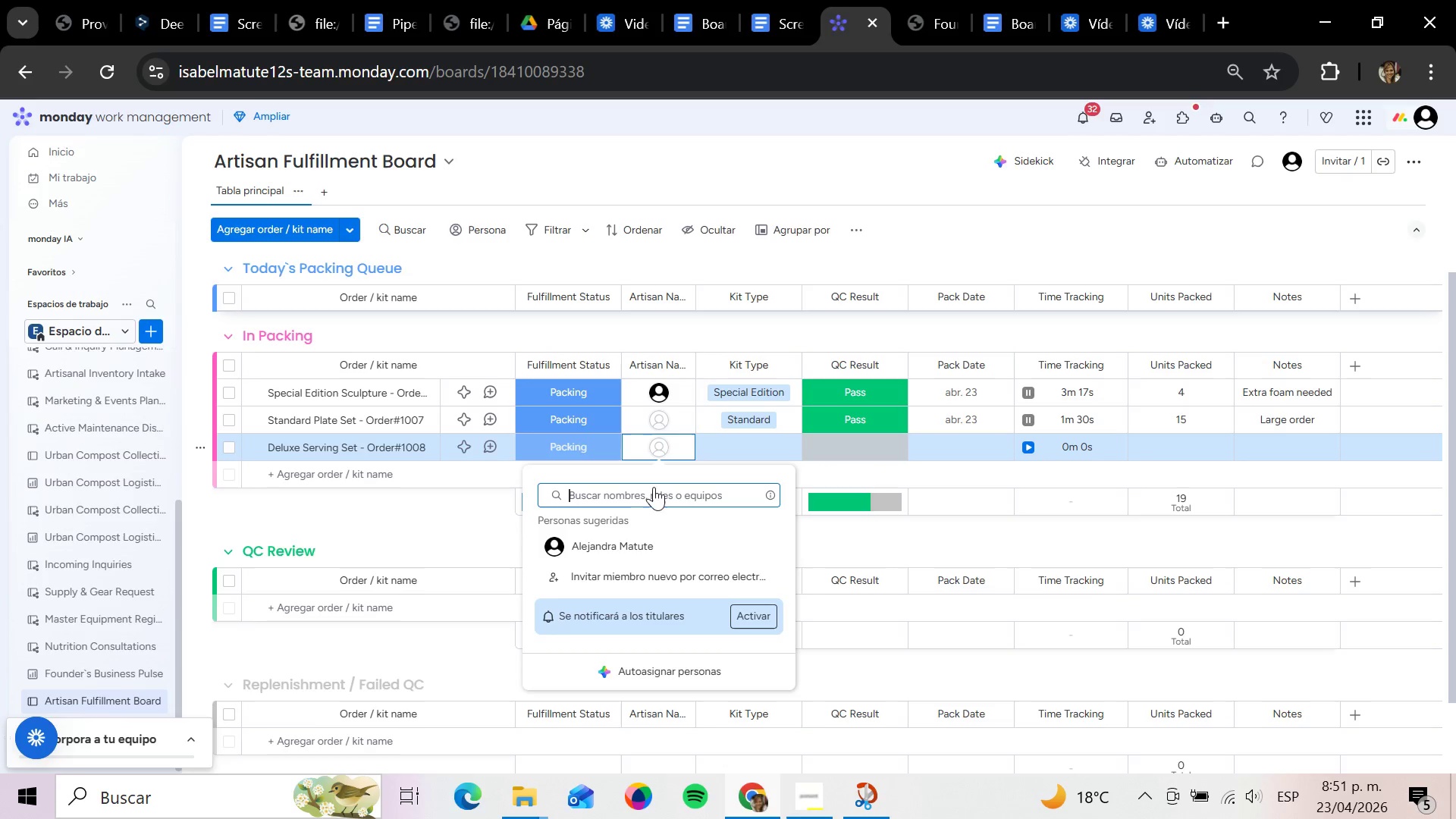 
left_click([630, 540])
 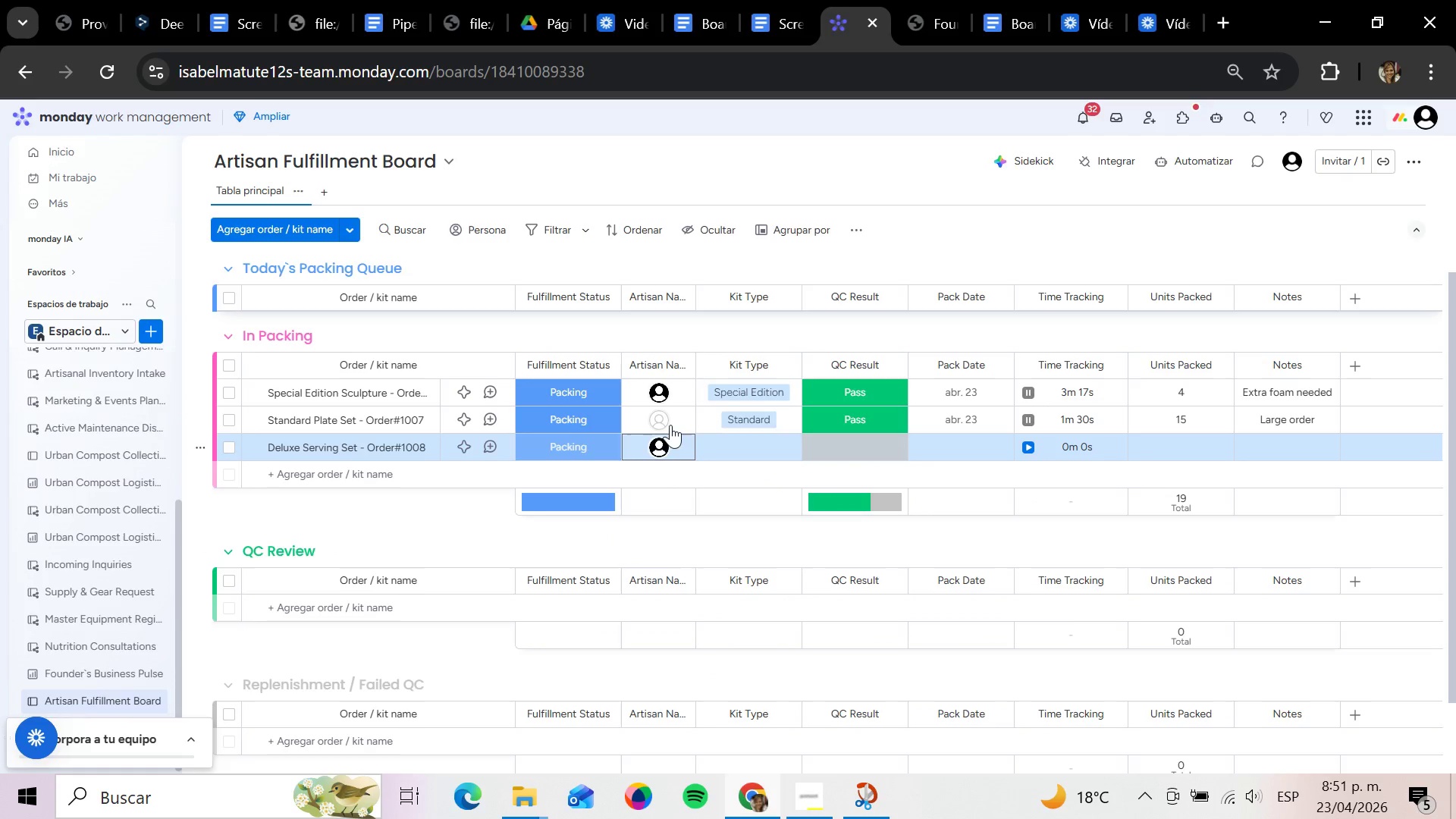 
left_click([660, 421])
 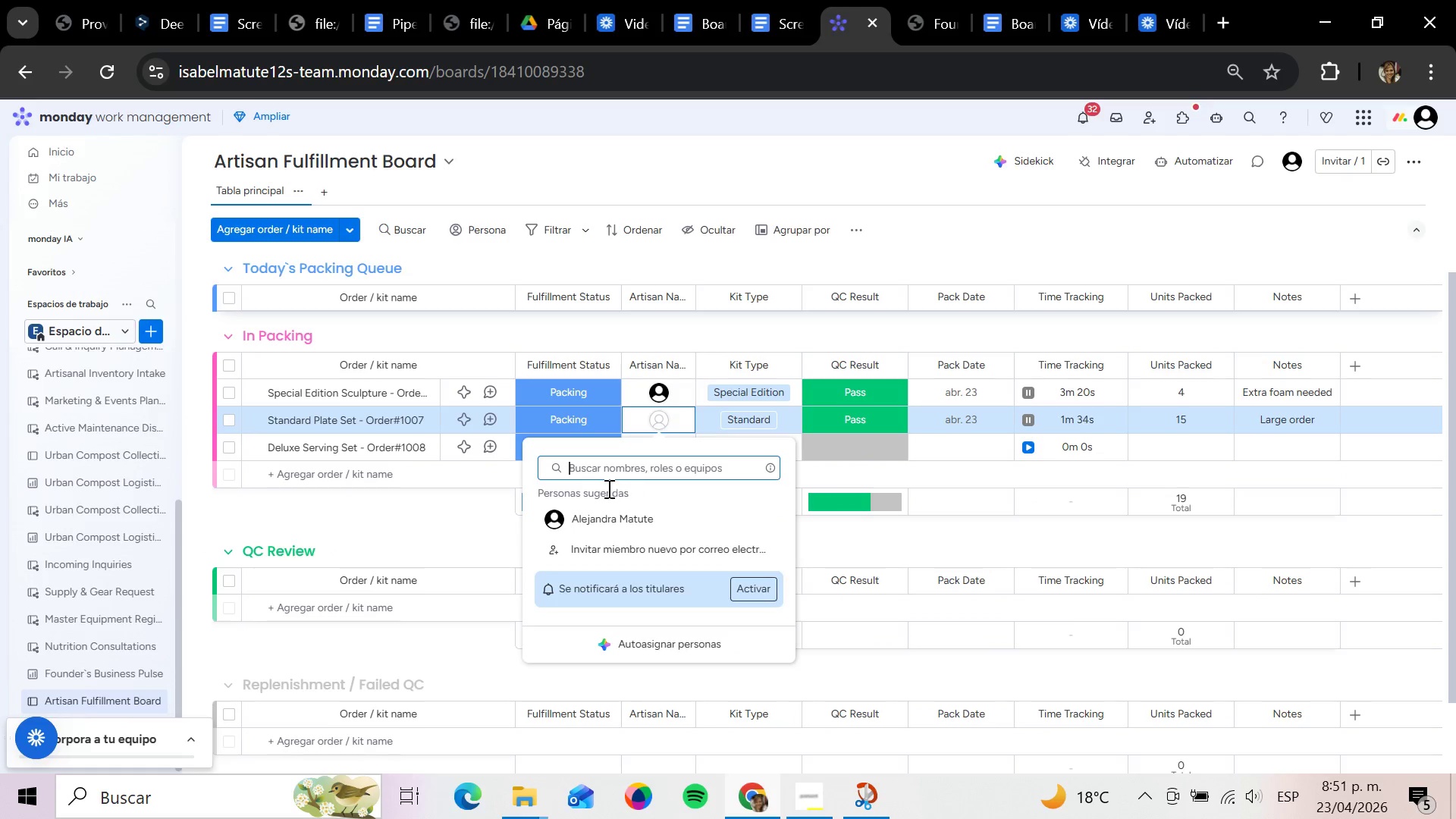 
left_click([593, 515])
 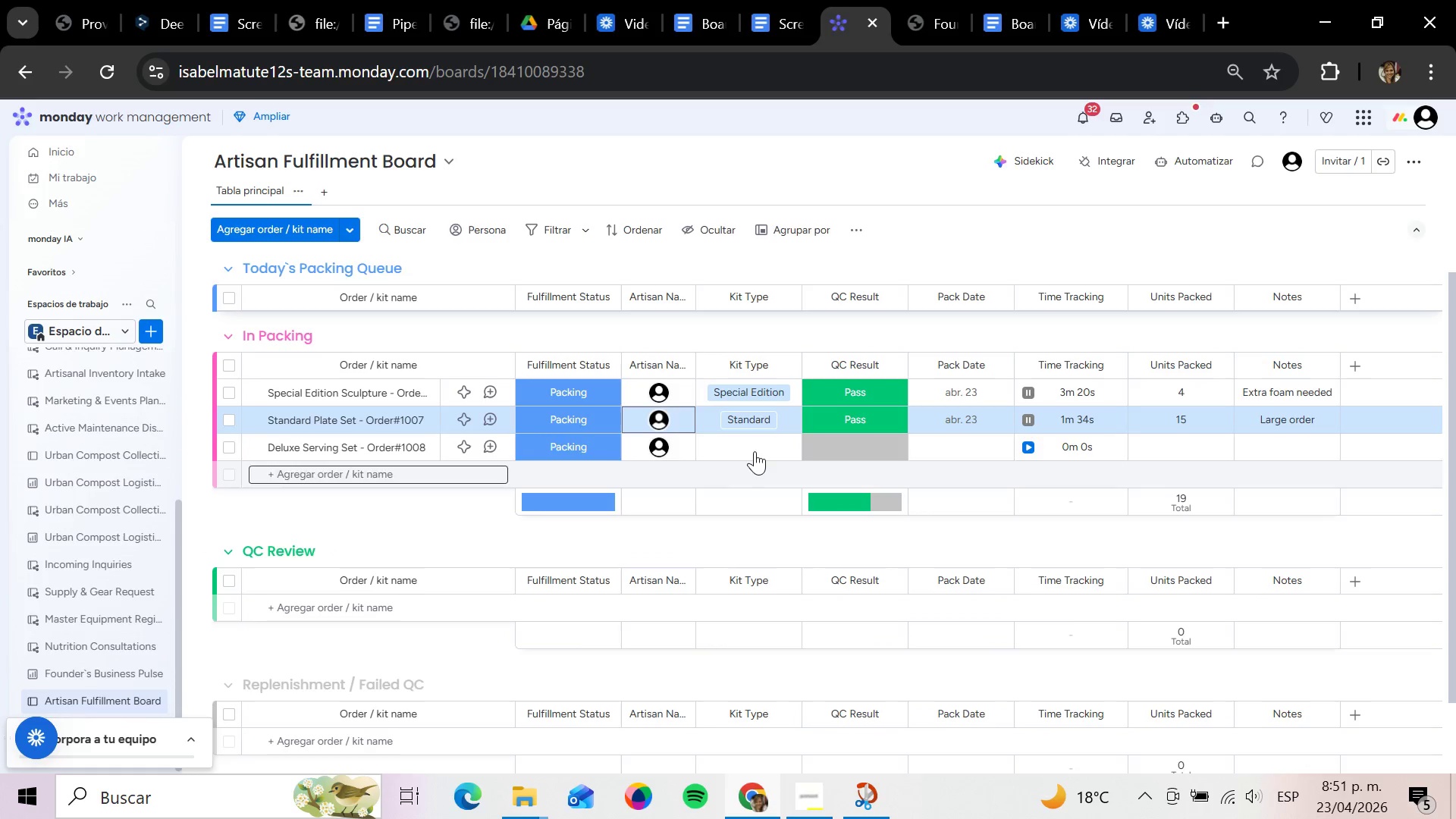 
left_click([755, 451])
 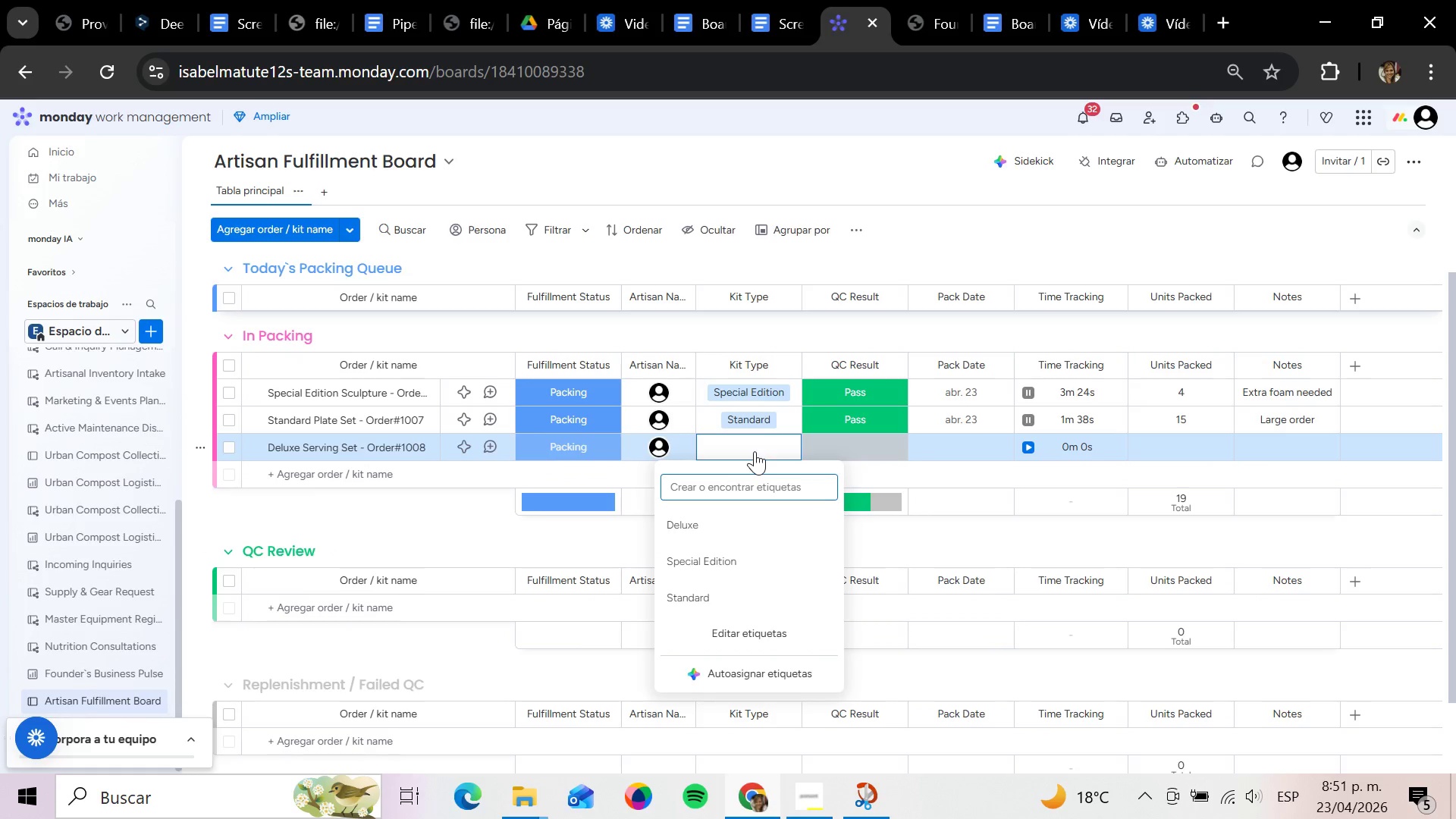 
left_click([714, 523])
 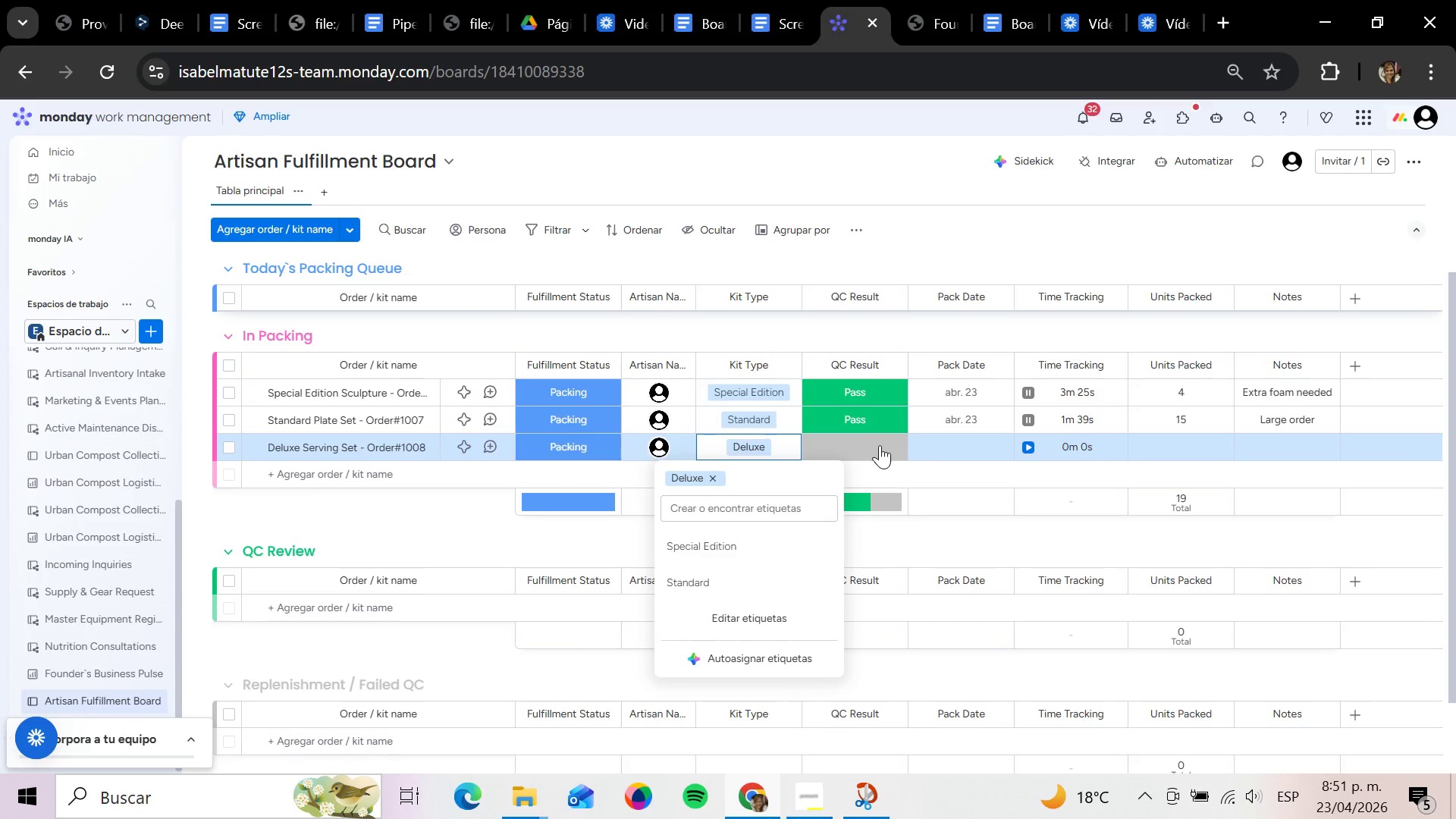 
left_click([880, 445])
 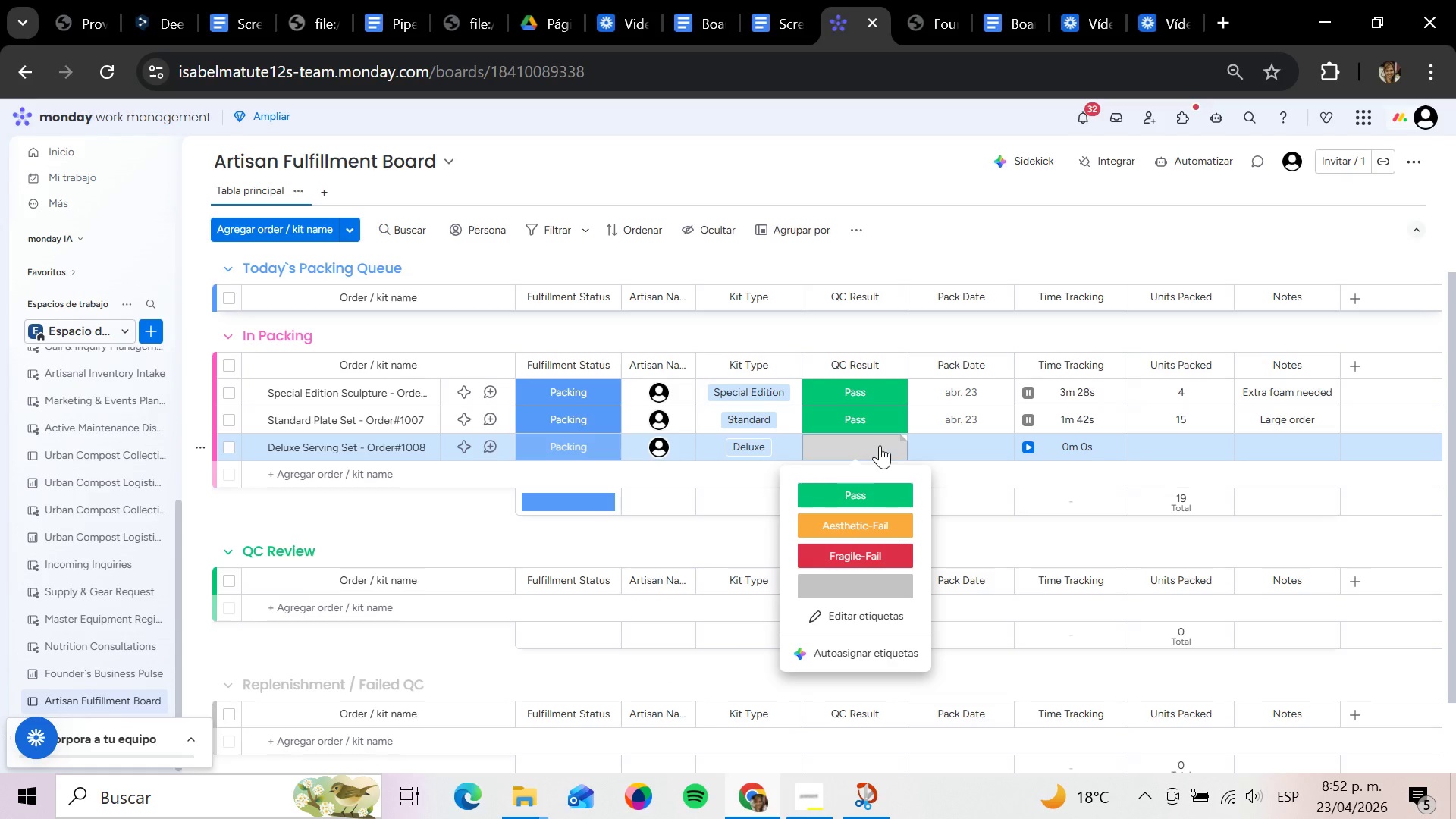 
left_click([861, 490])
 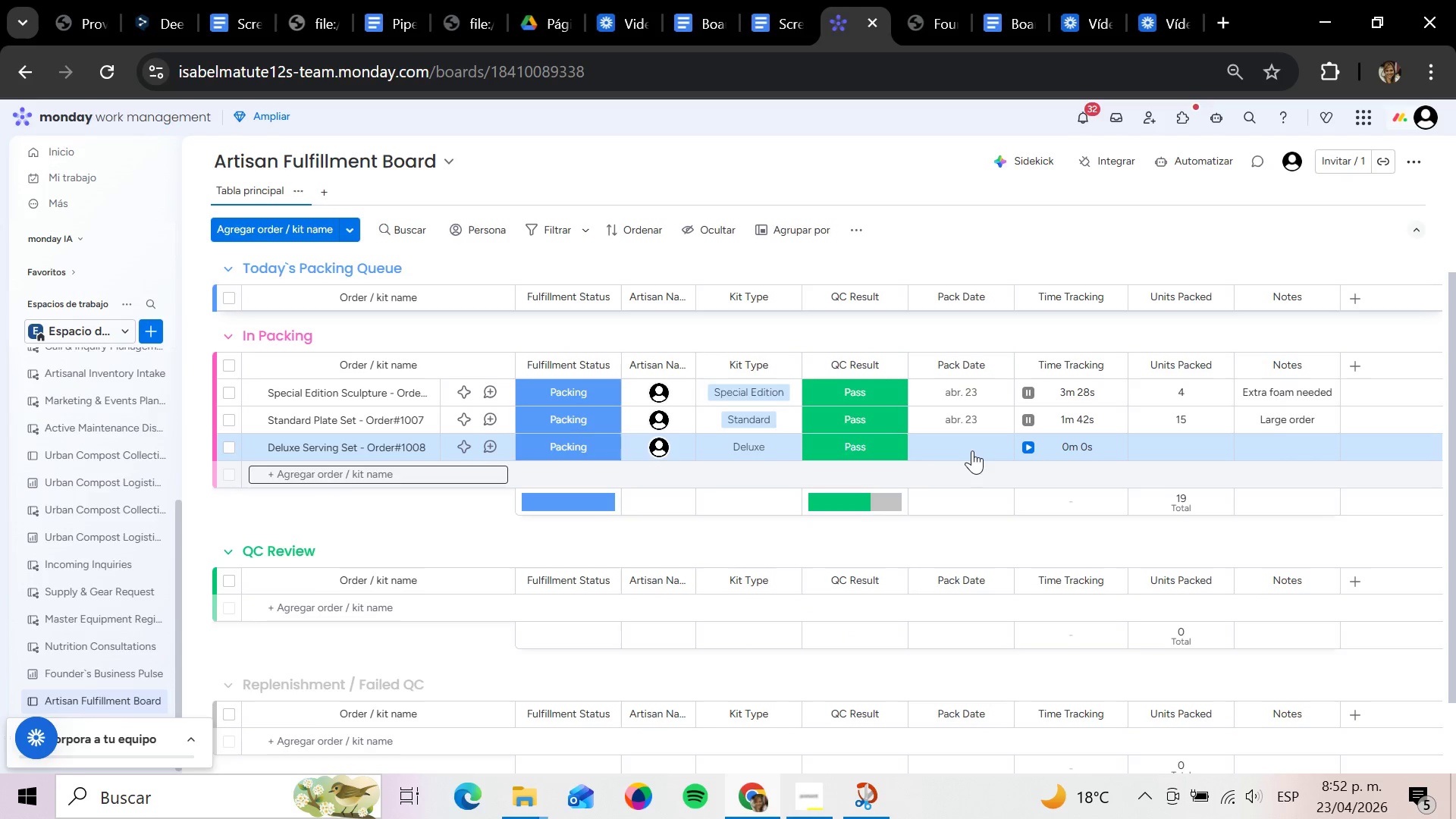 
left_click([970, 441])
 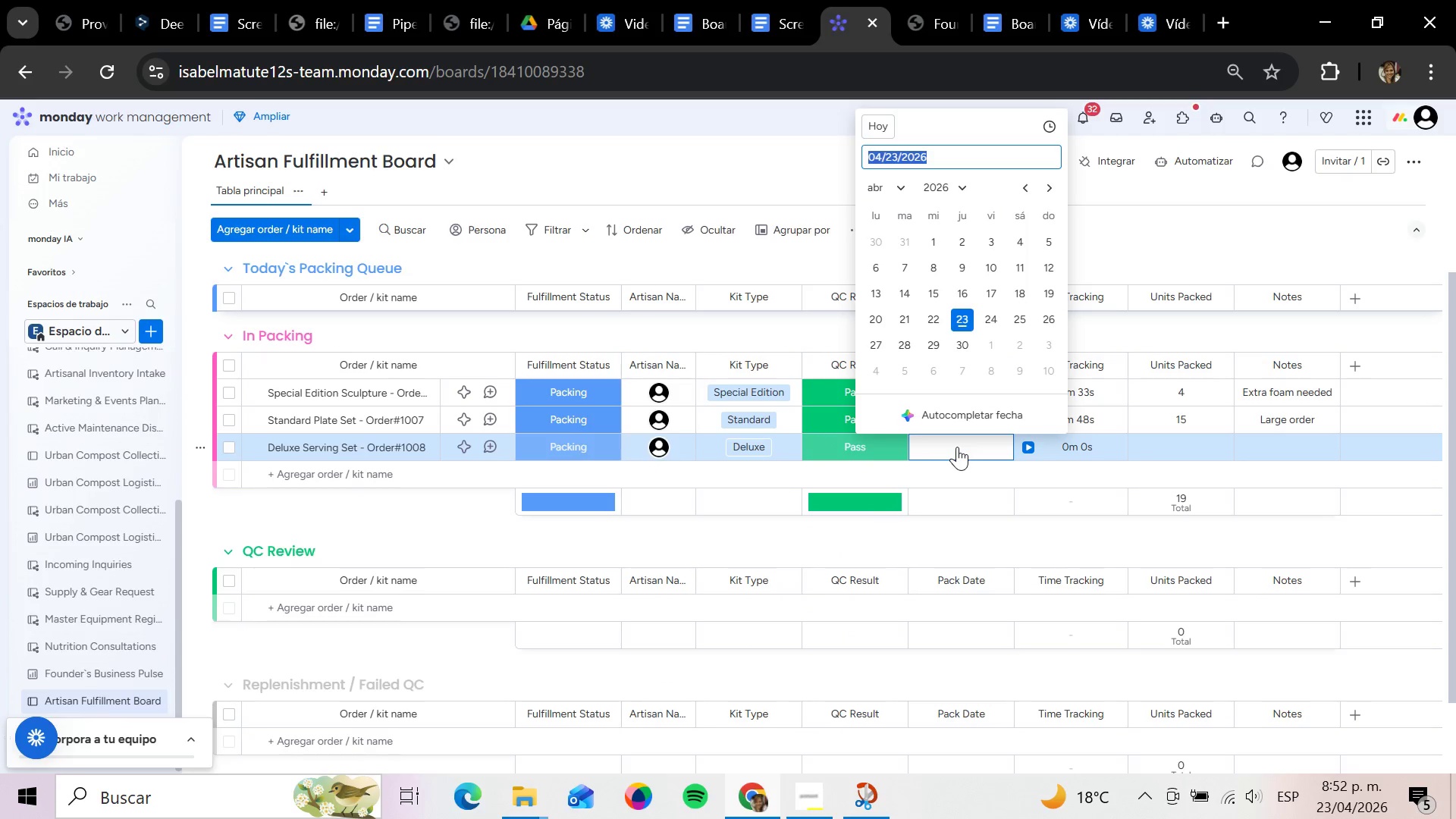 
wait(9.91)
 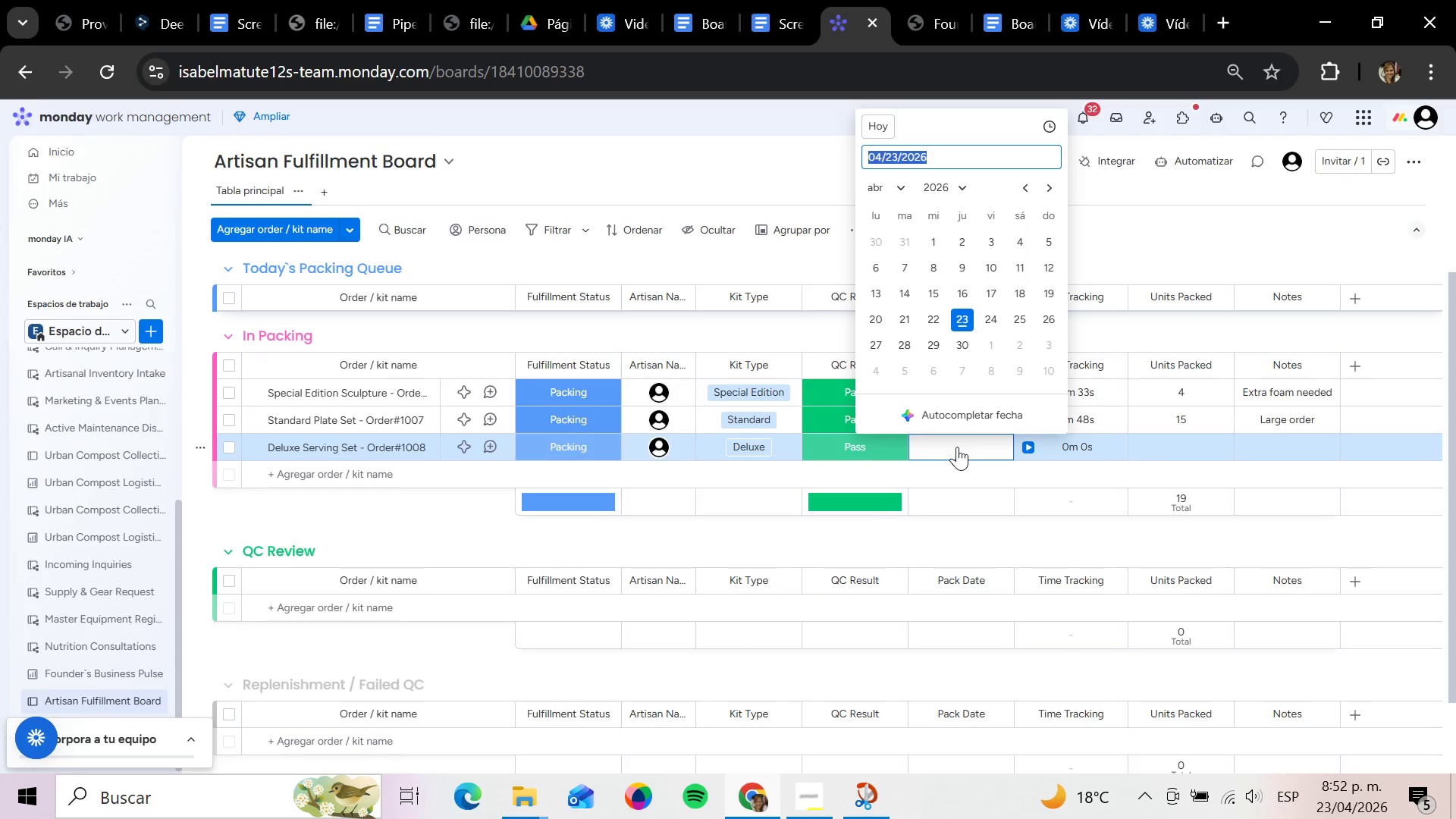 
left_click([968, 324])
 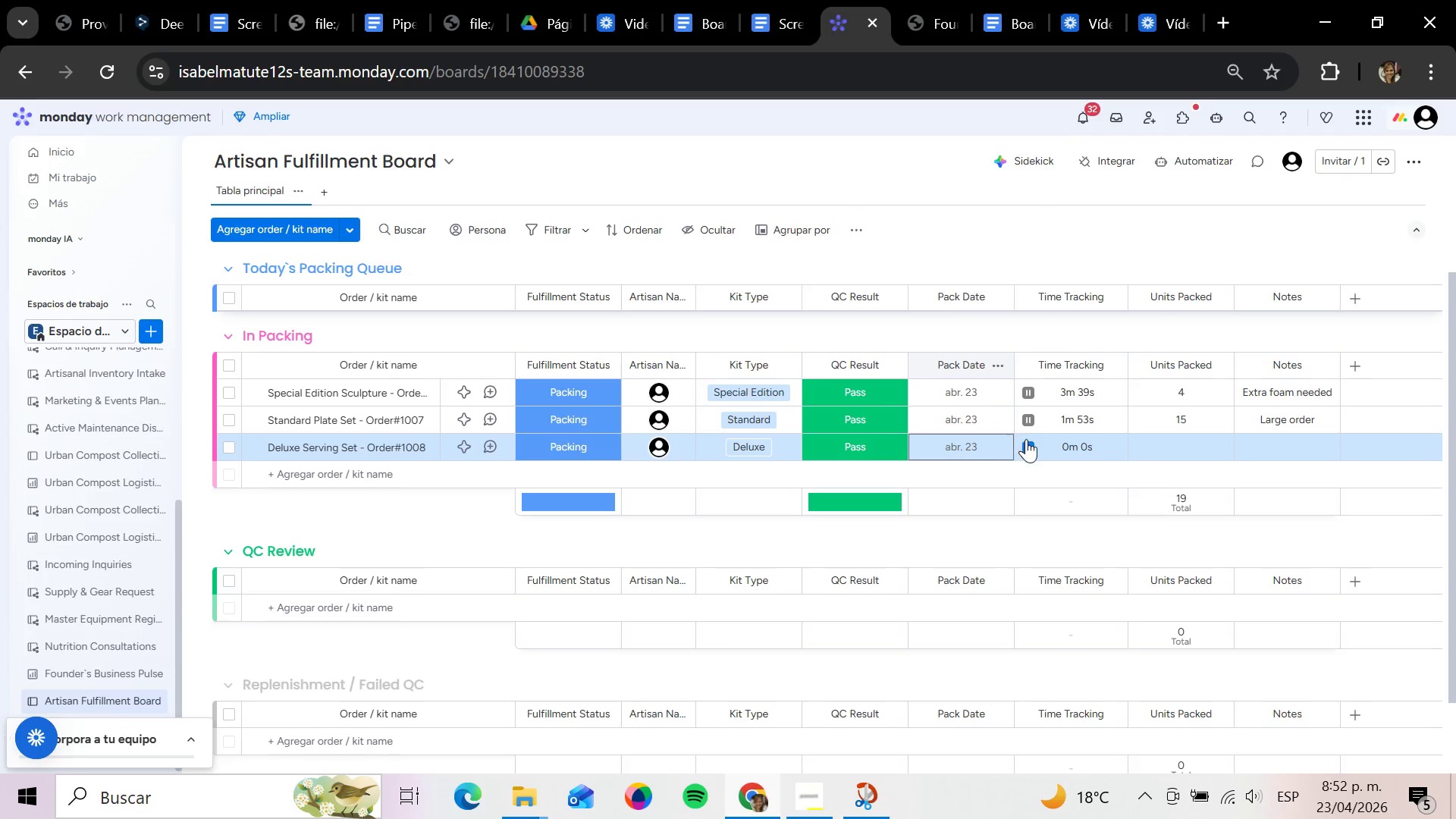 
left_click([1025, 450])
 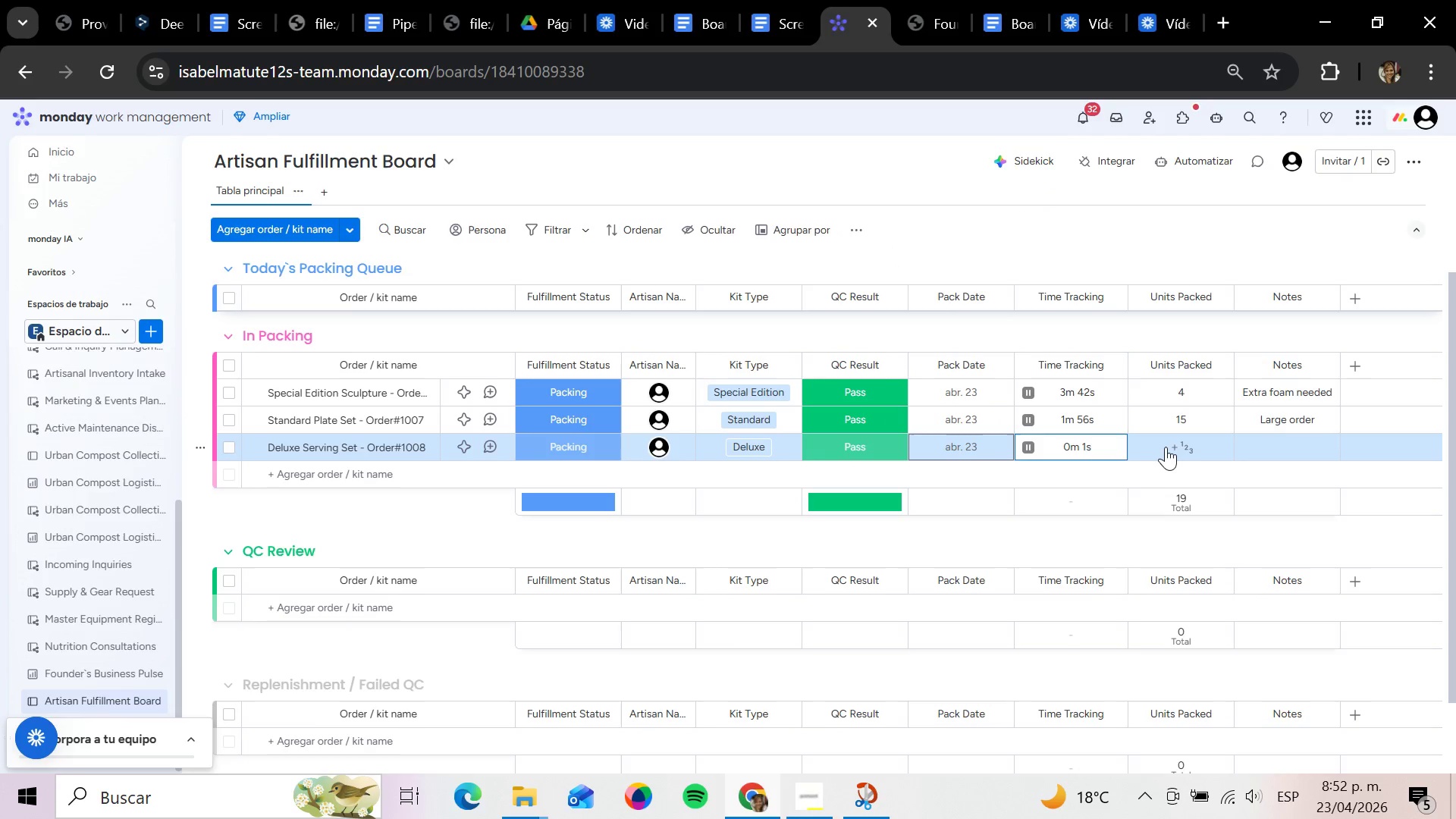 
left_click([1166, 446])
 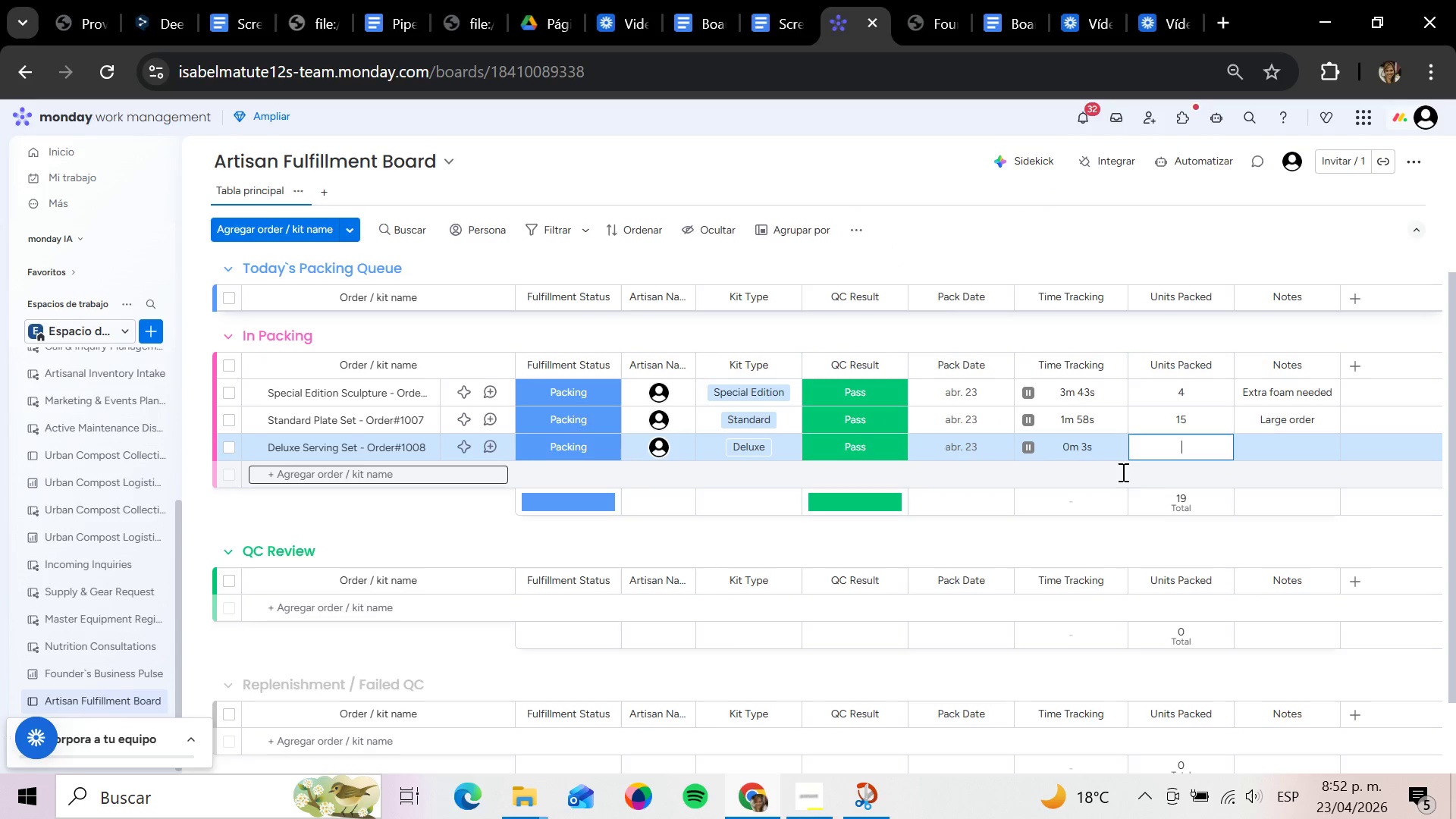 
key(7)
 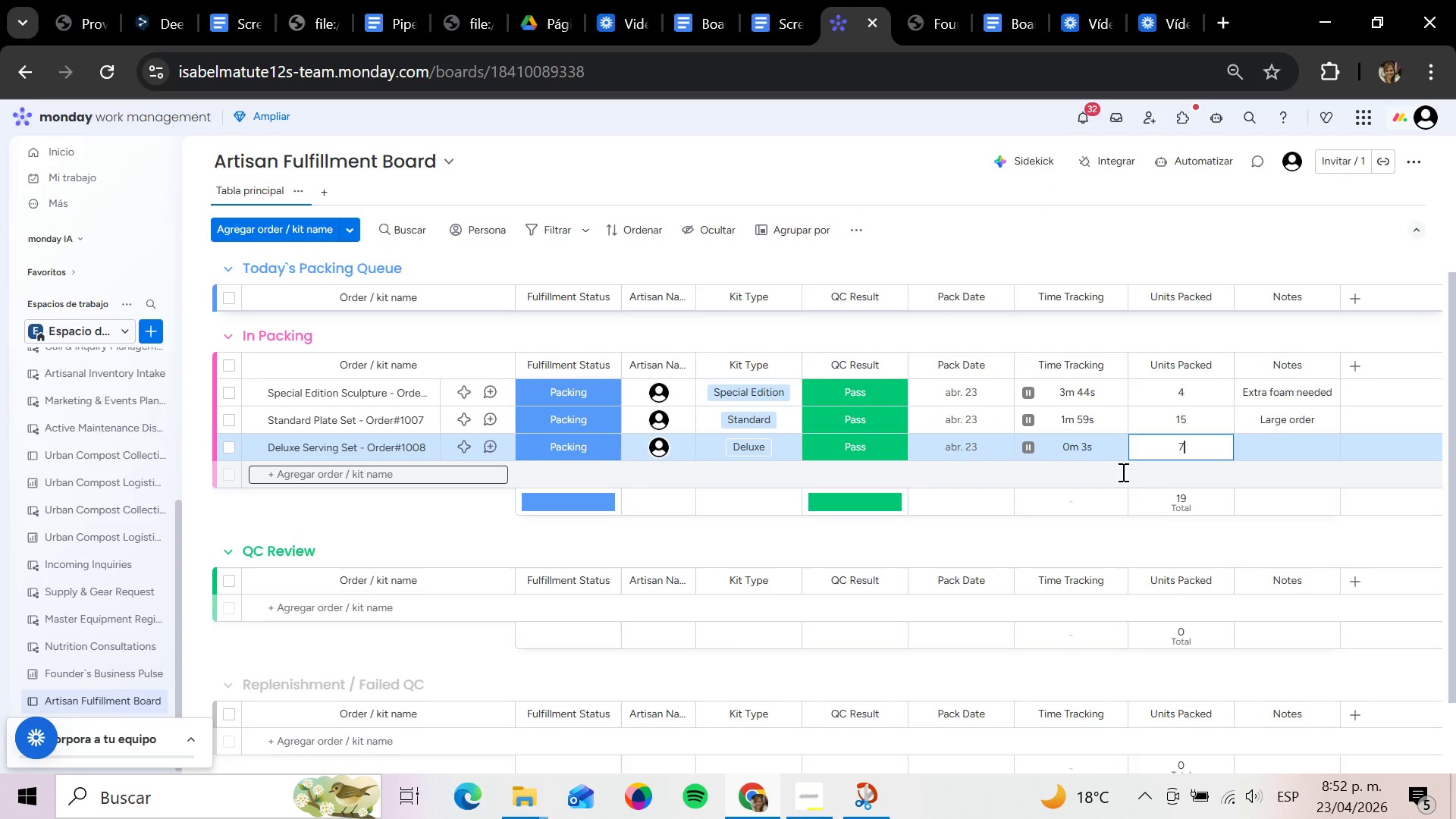 
key(Enter)
 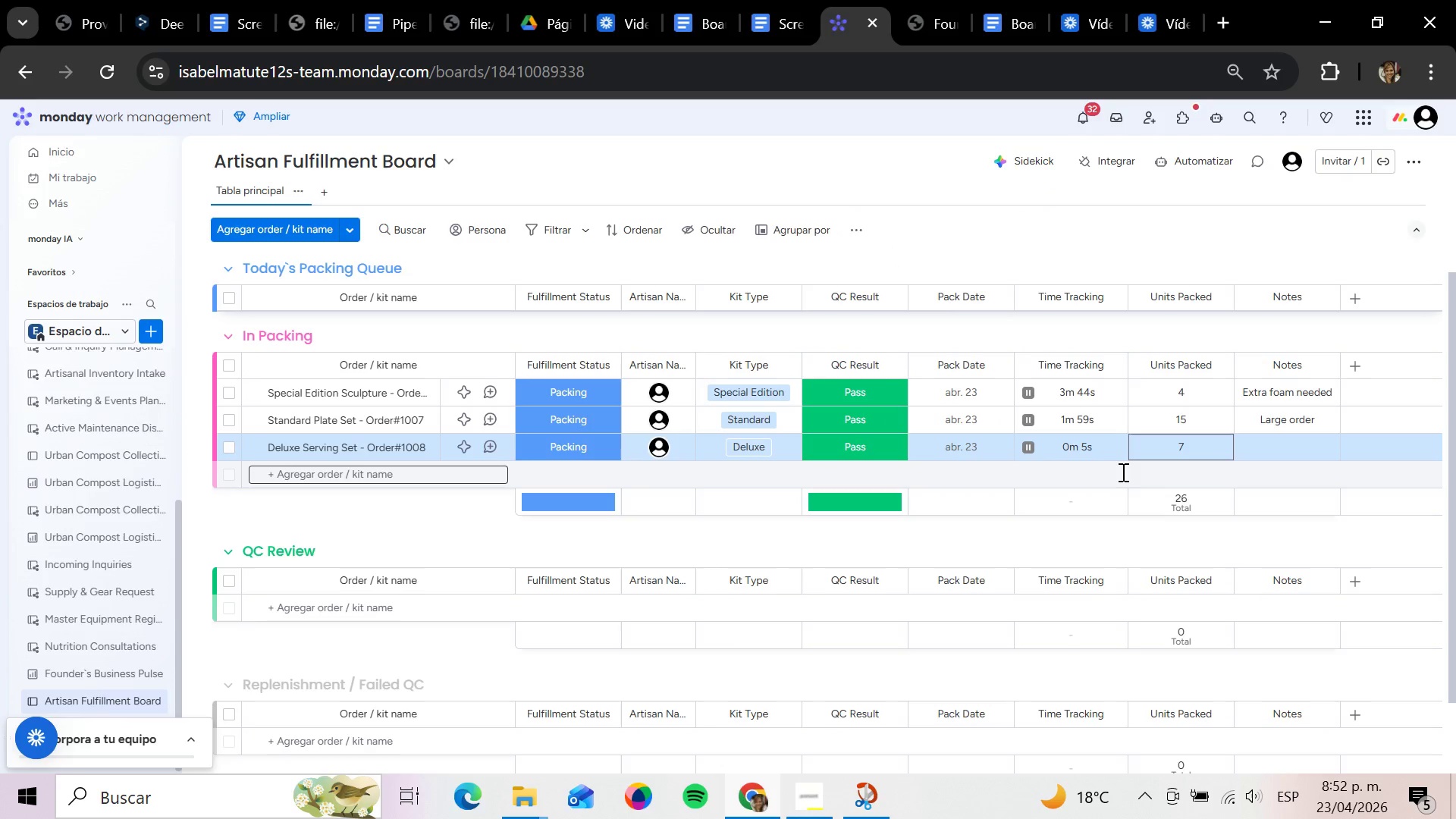 
key(ArrowRight)
 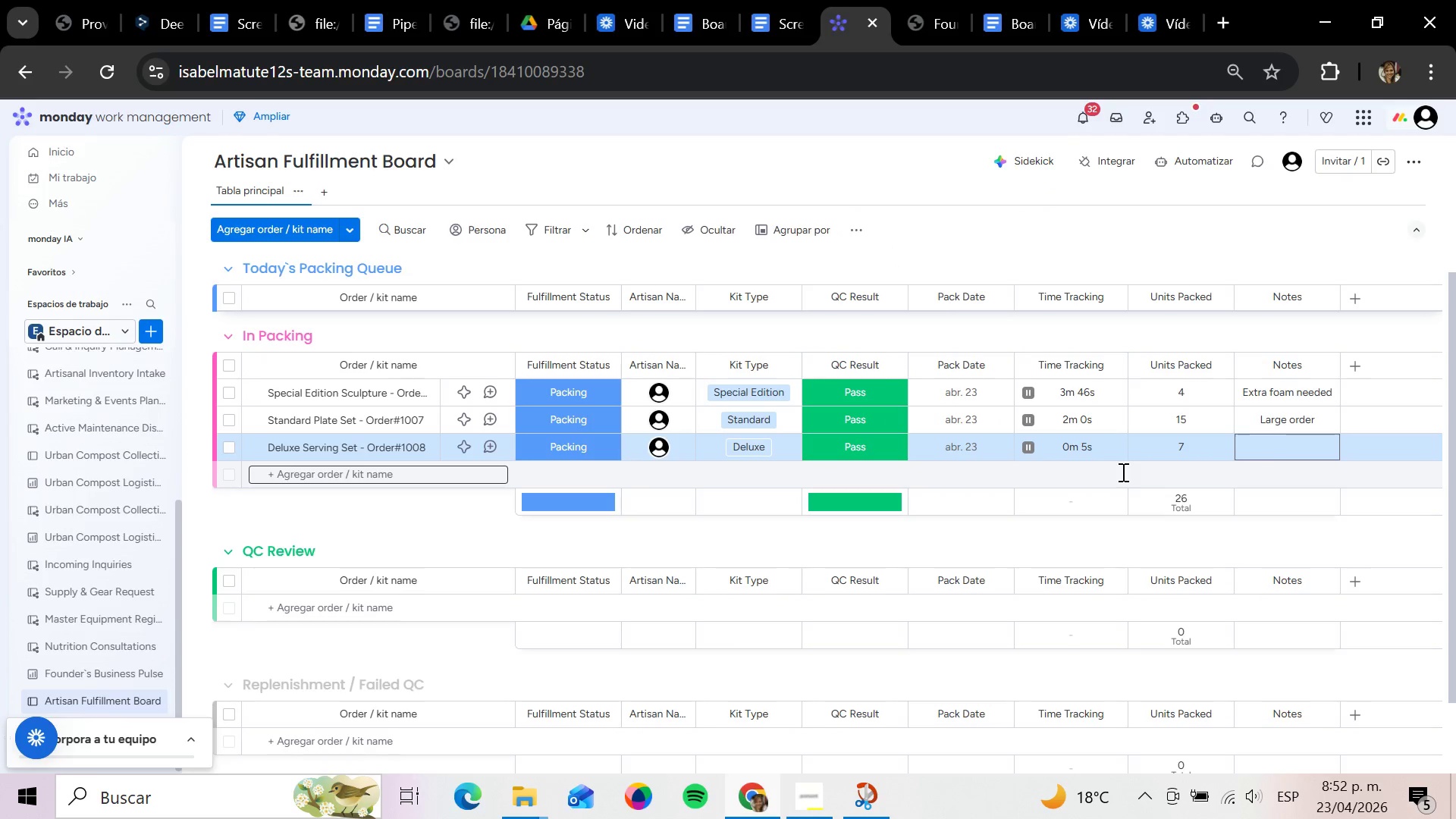 
key(Enter)
 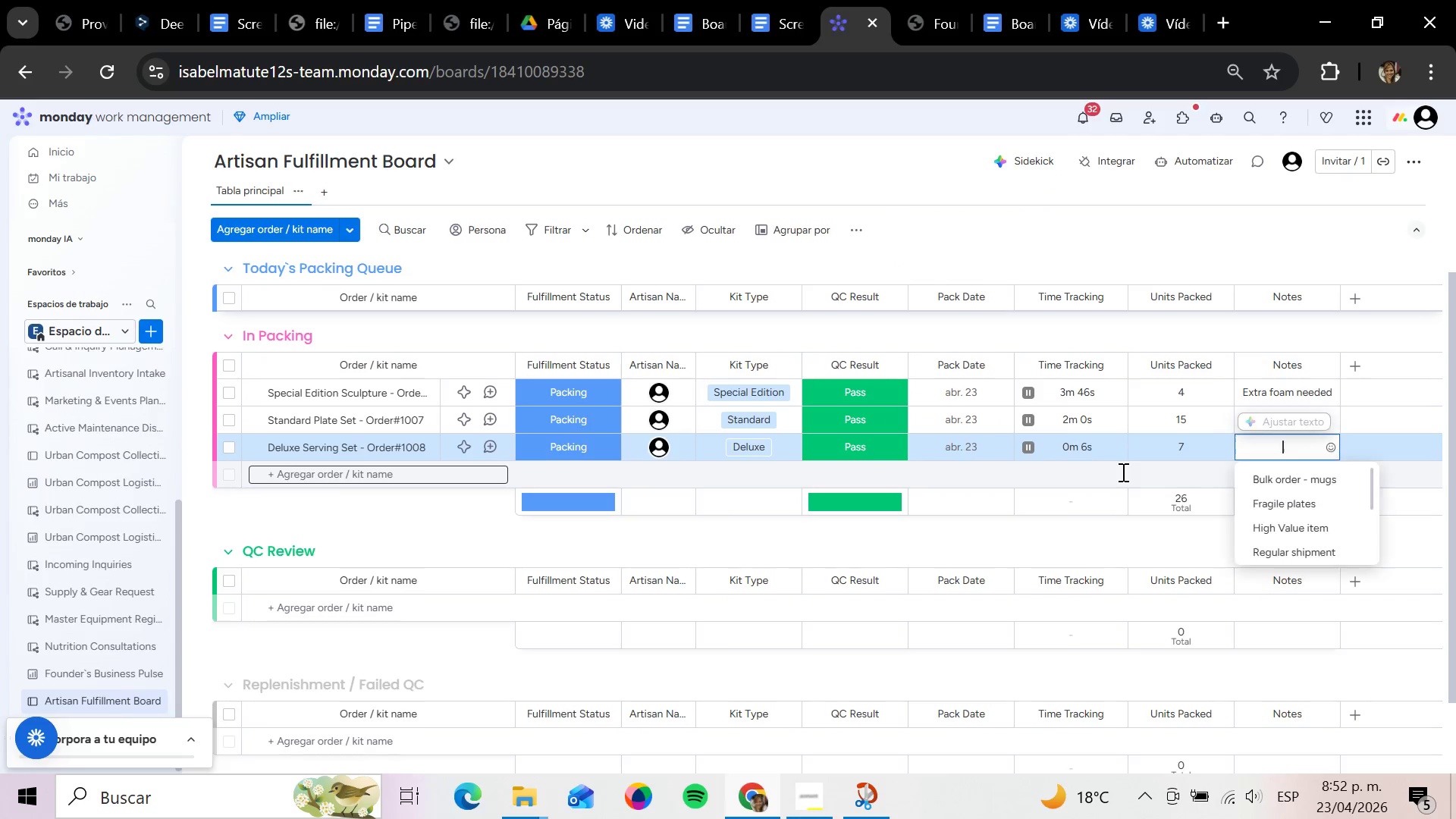 
type(Heavy ceramics)
 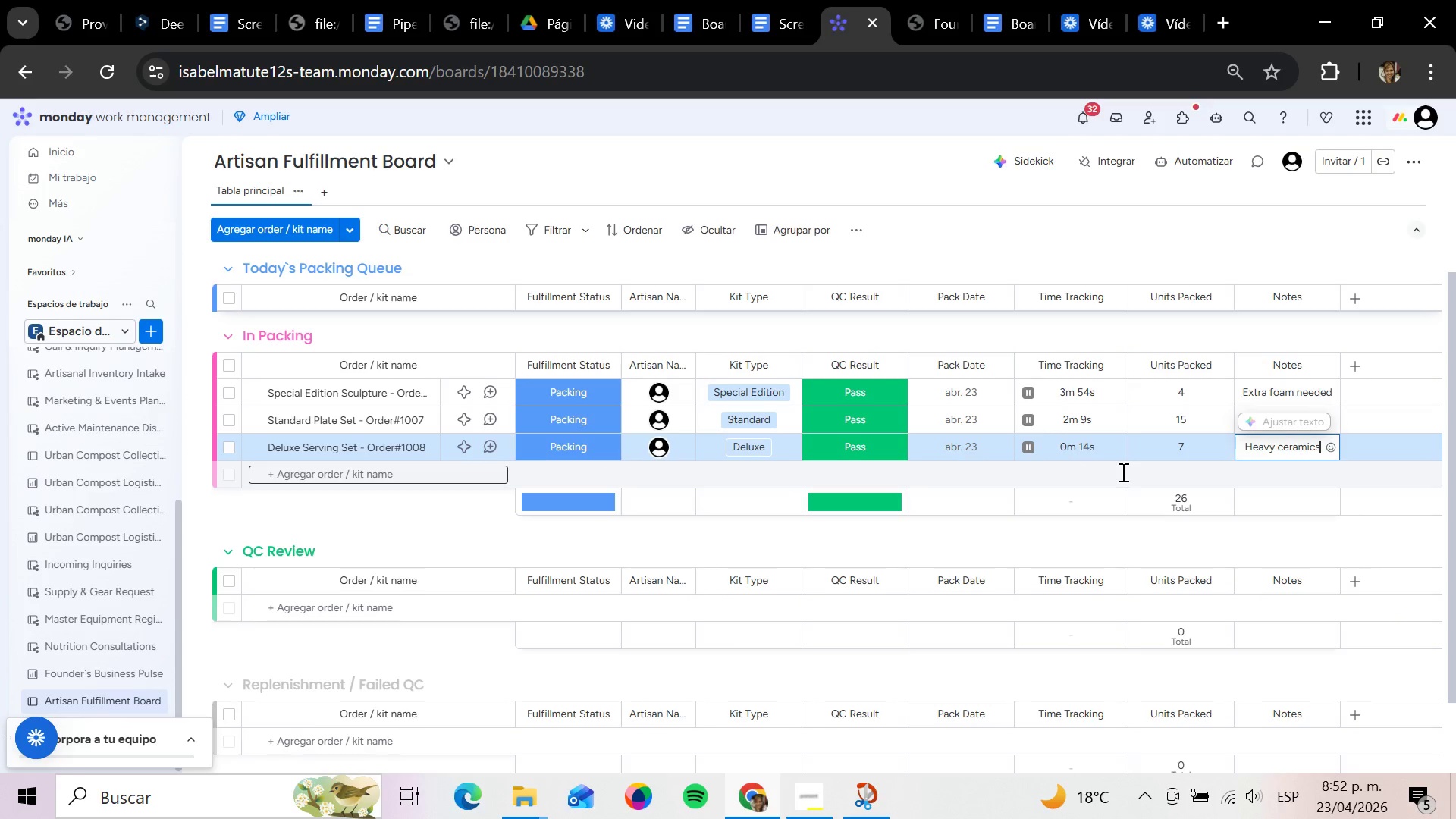 
key(Enter)
 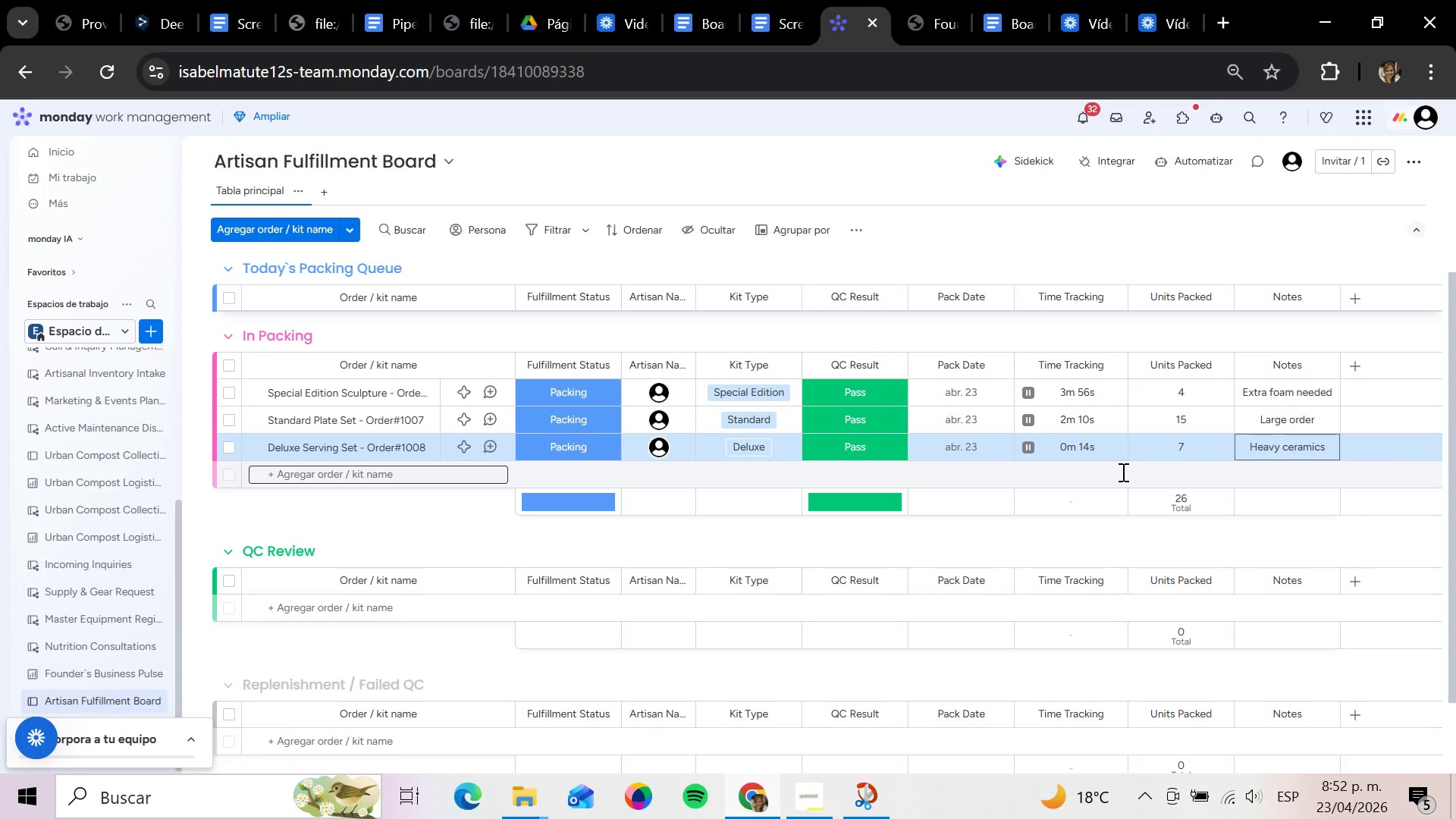 
key(ArrowUp)
 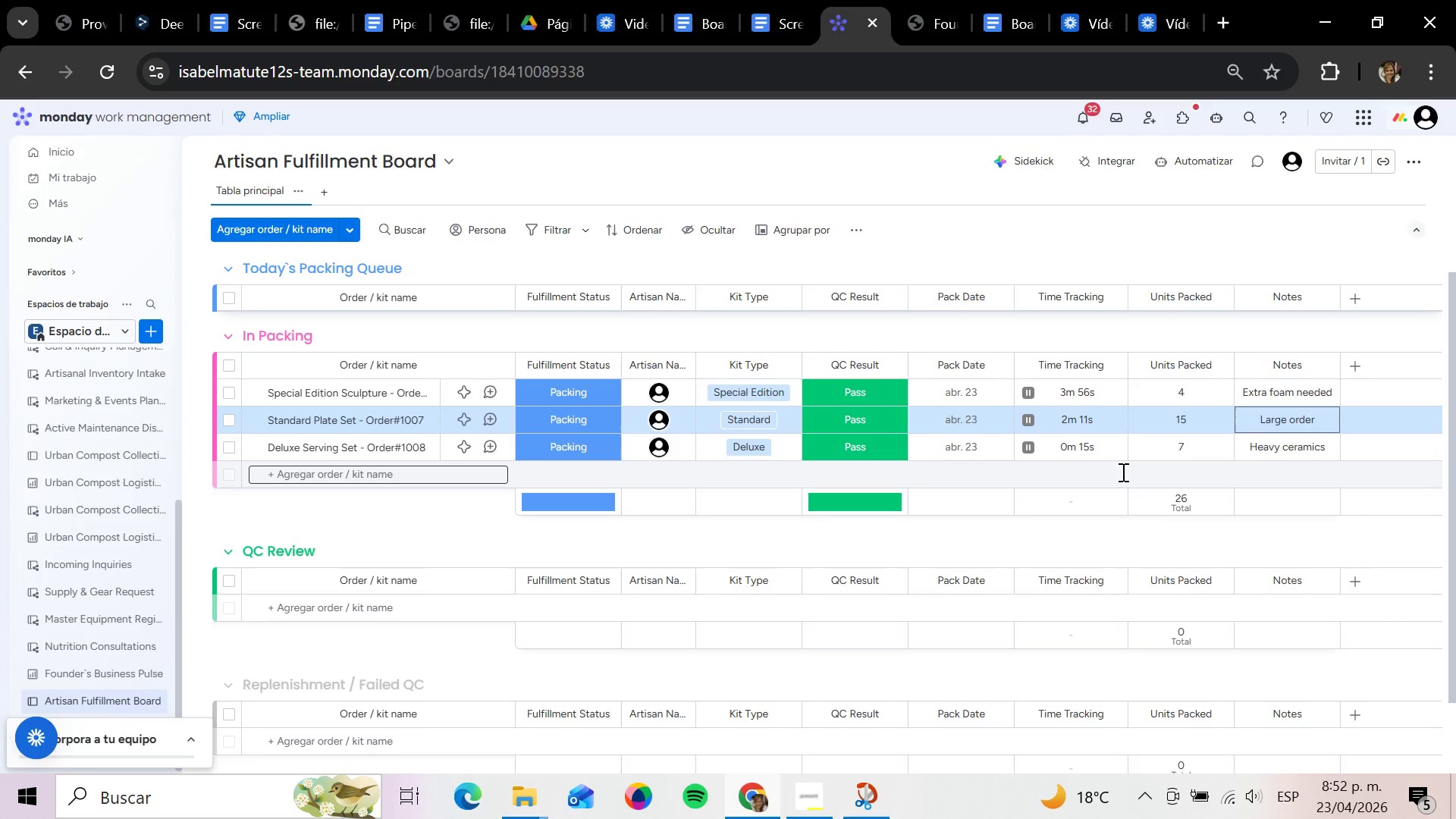 
key(ArrowUp)
 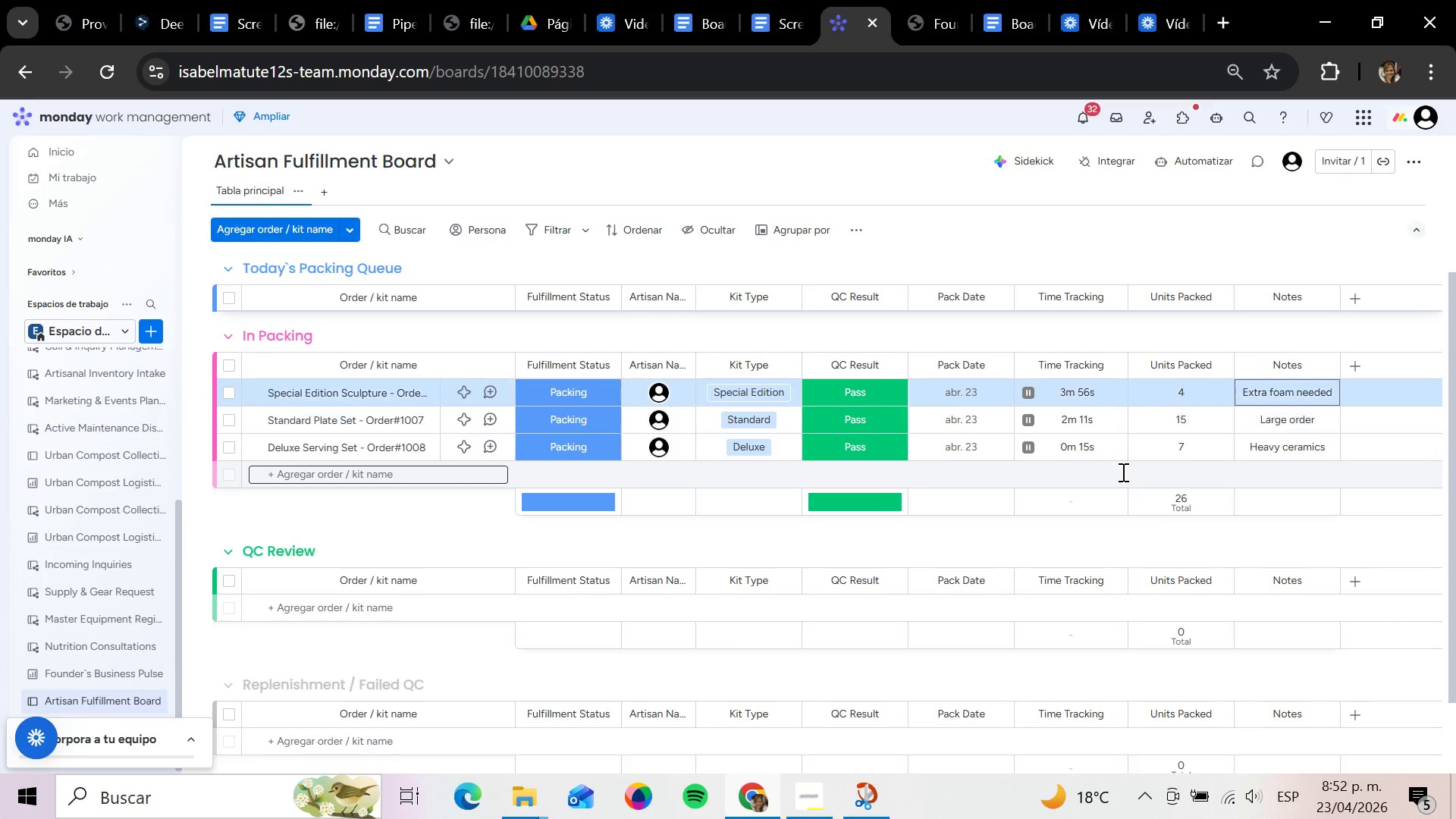 
key(ArrowUp)
 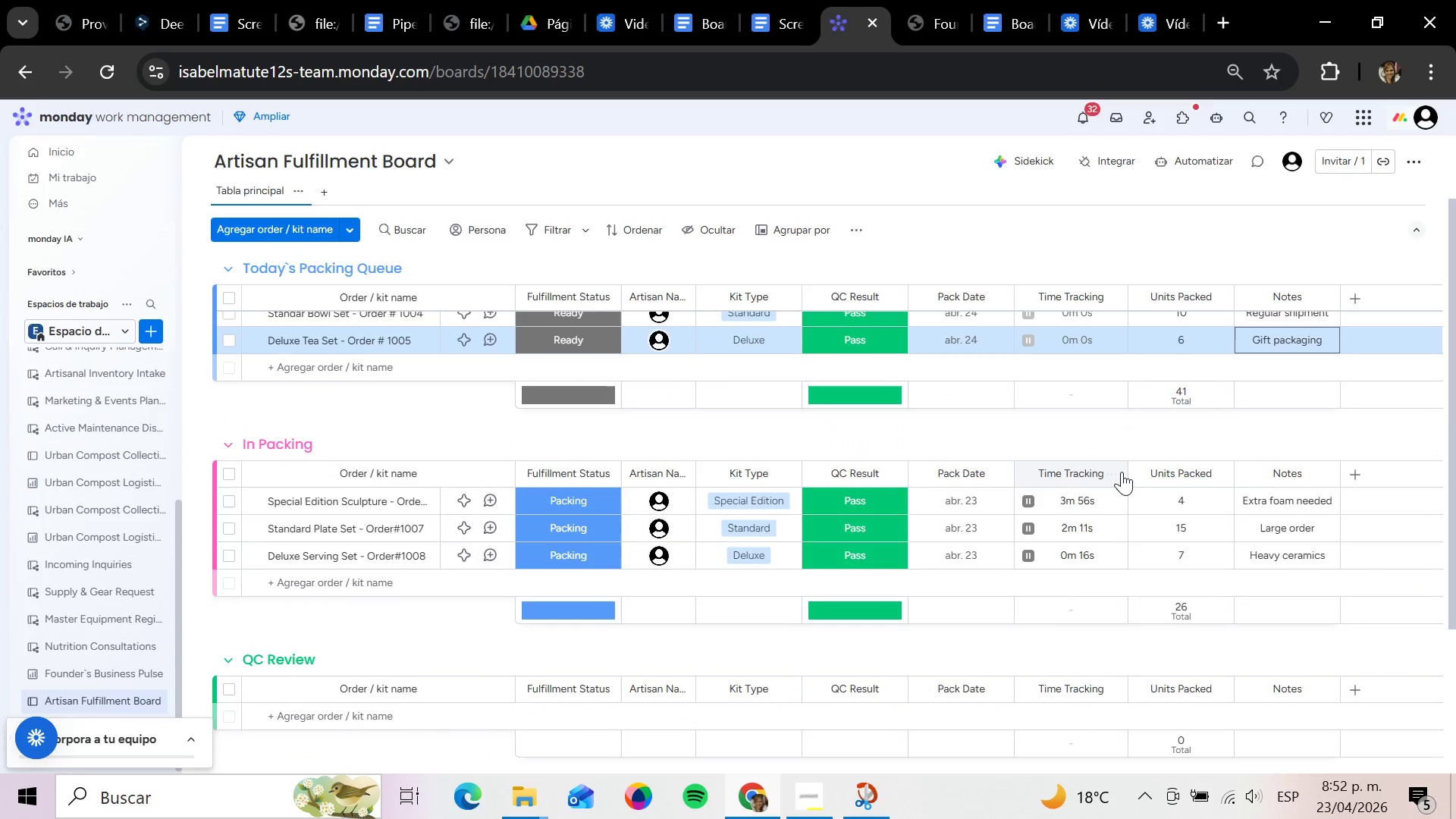 
key(ArrowUp)
 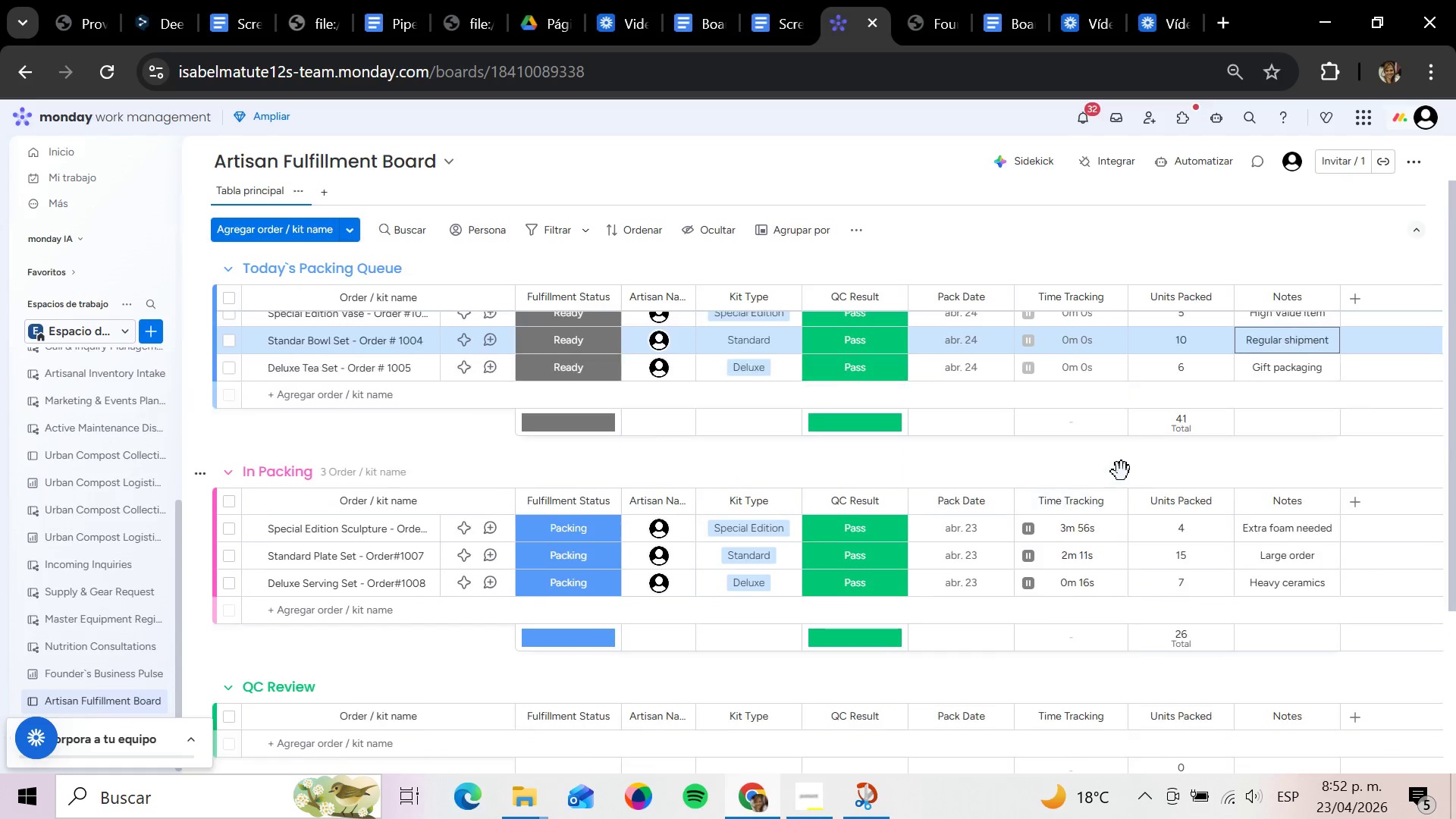 
key(ArrowUp)
 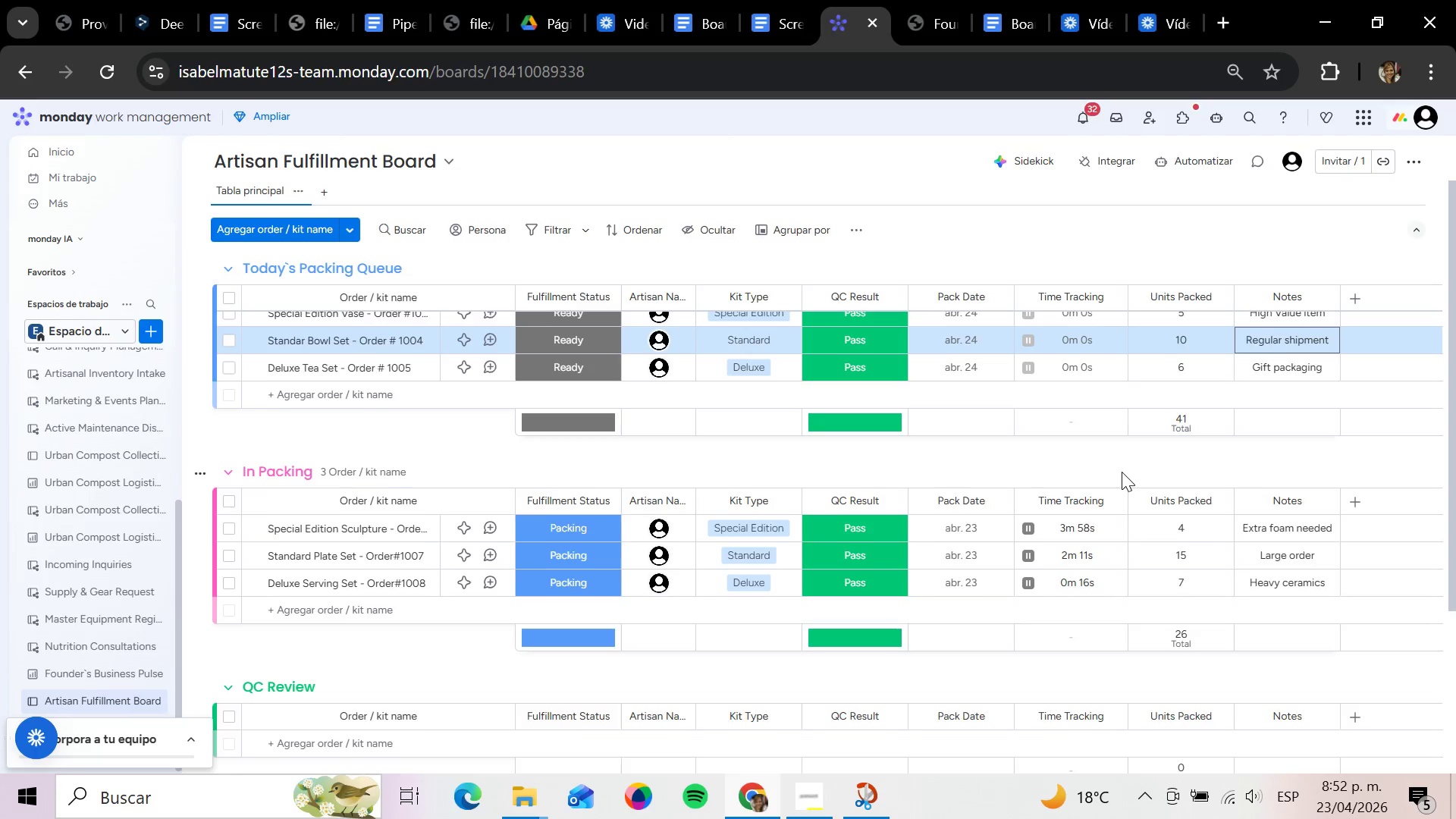 
key(ArrowUp)
 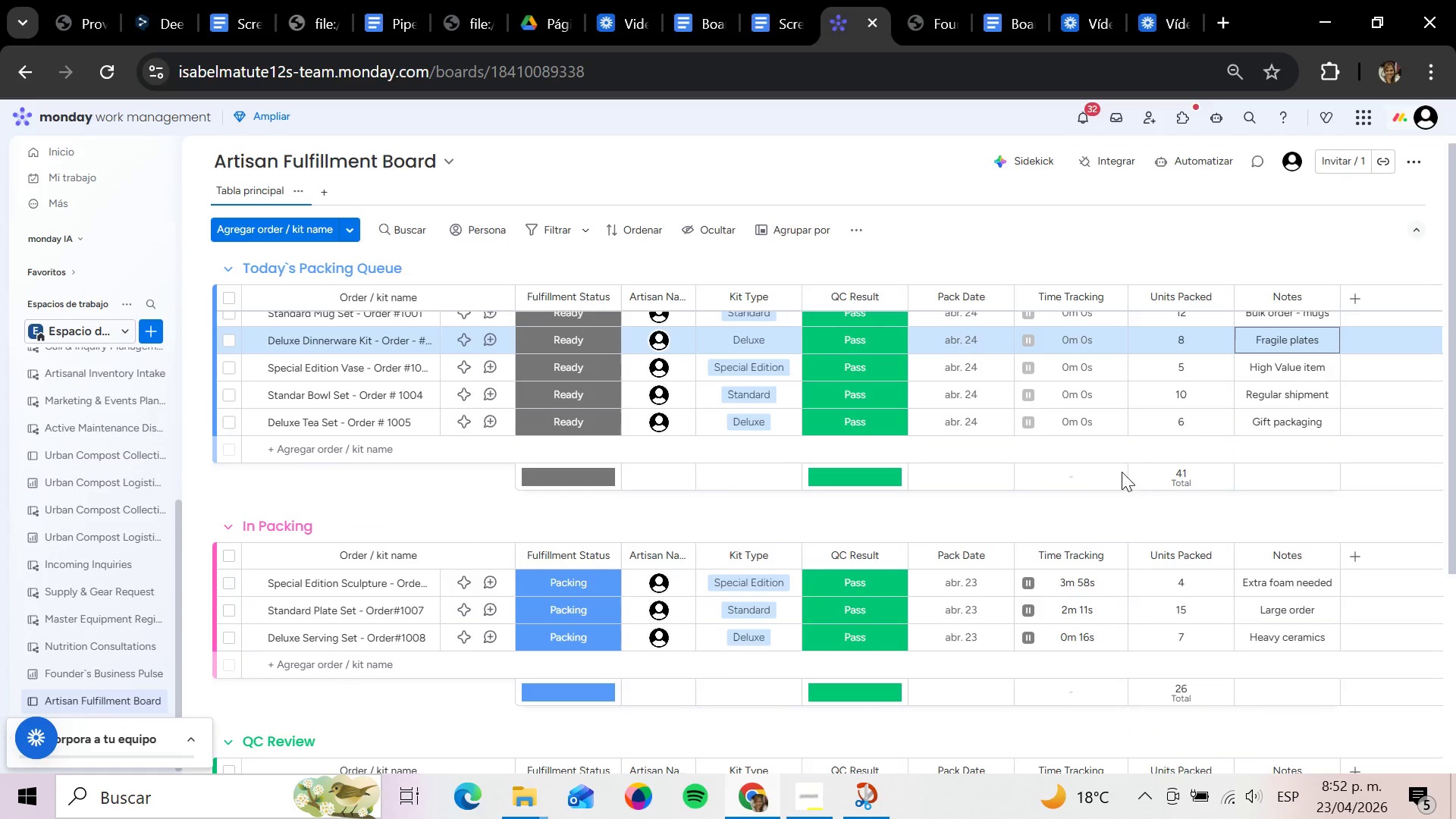 
key(ArrowUp)
 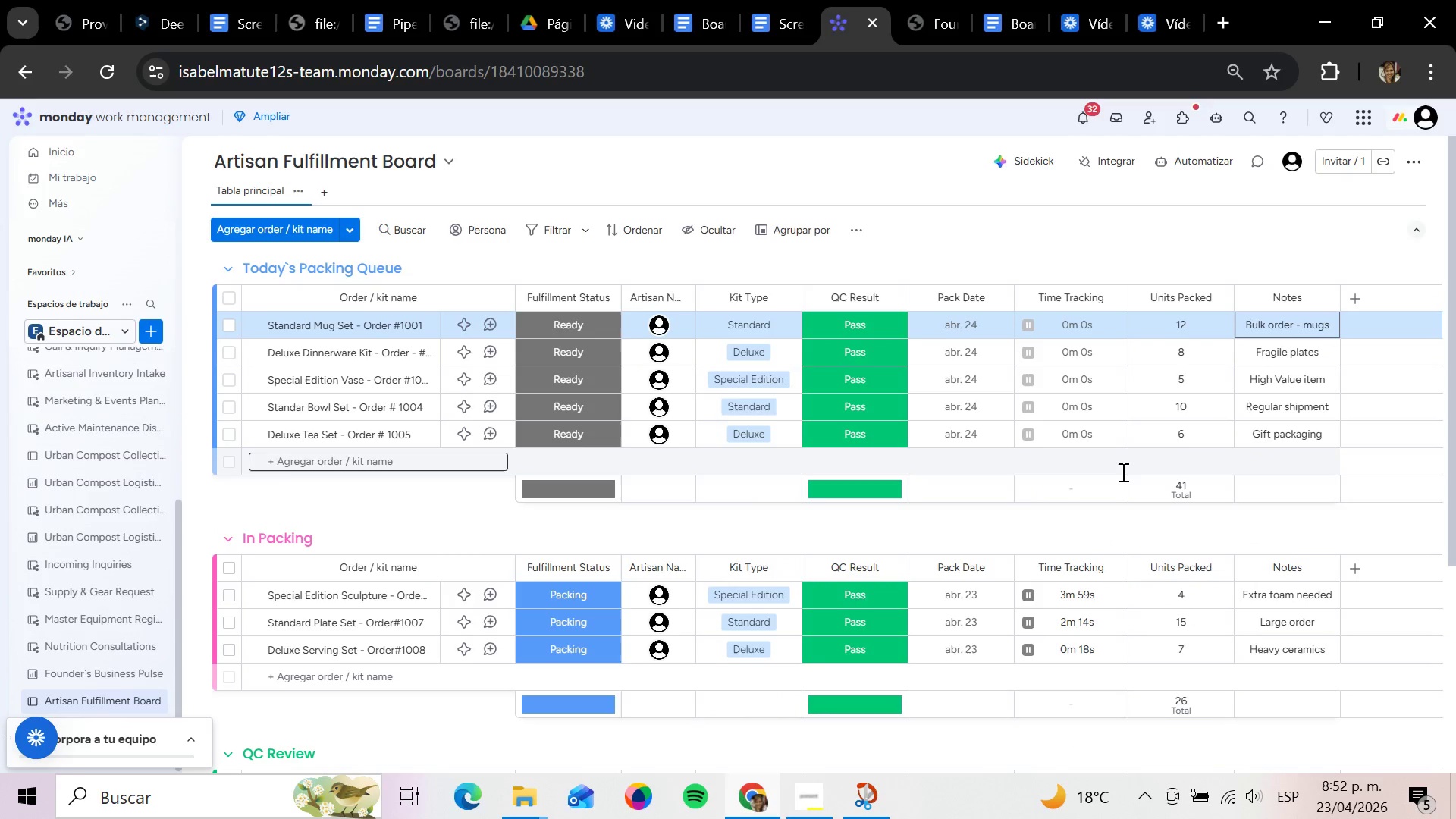 
key(ArrowLeft)
 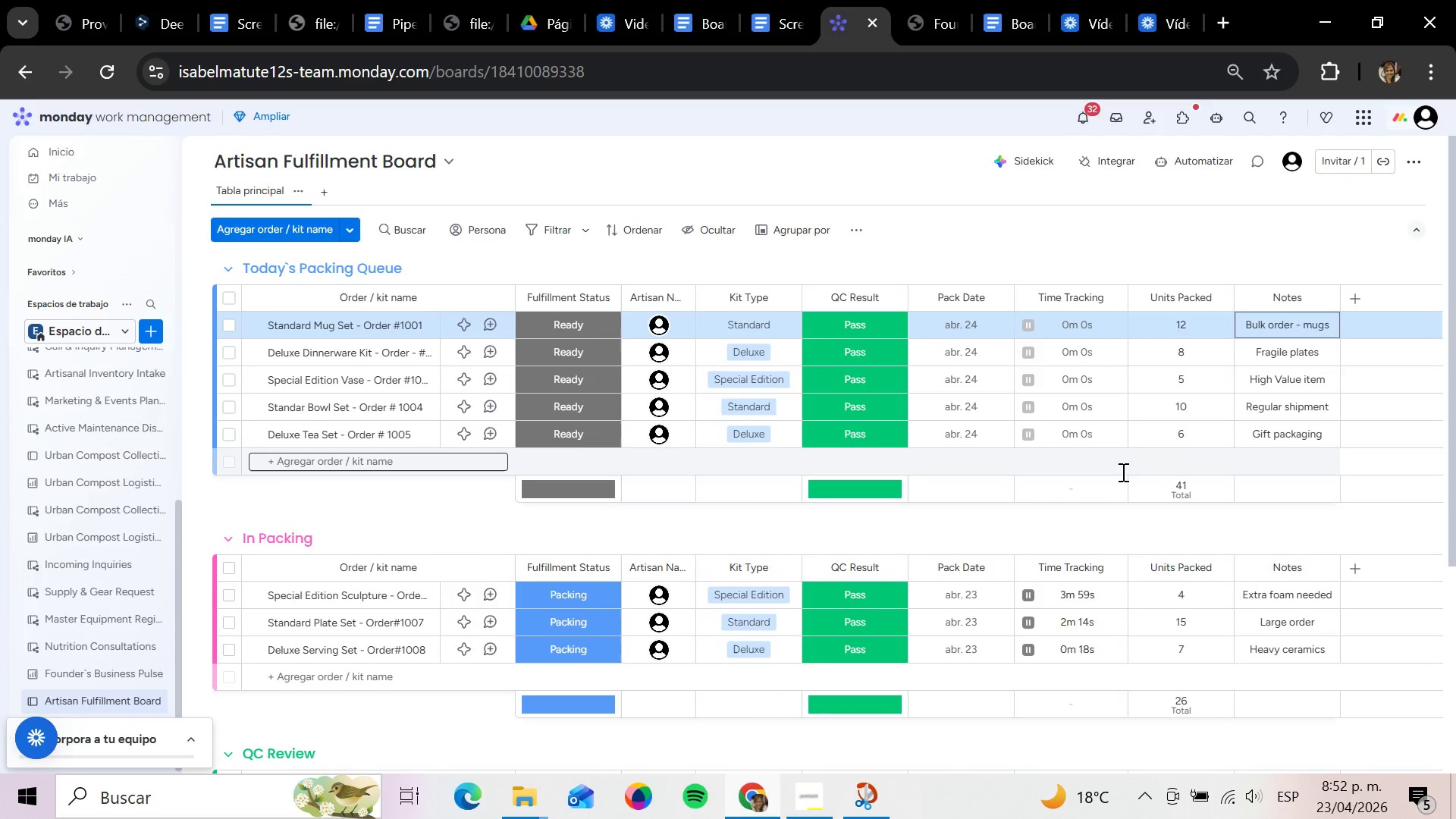 
key(ArrowLeft)
 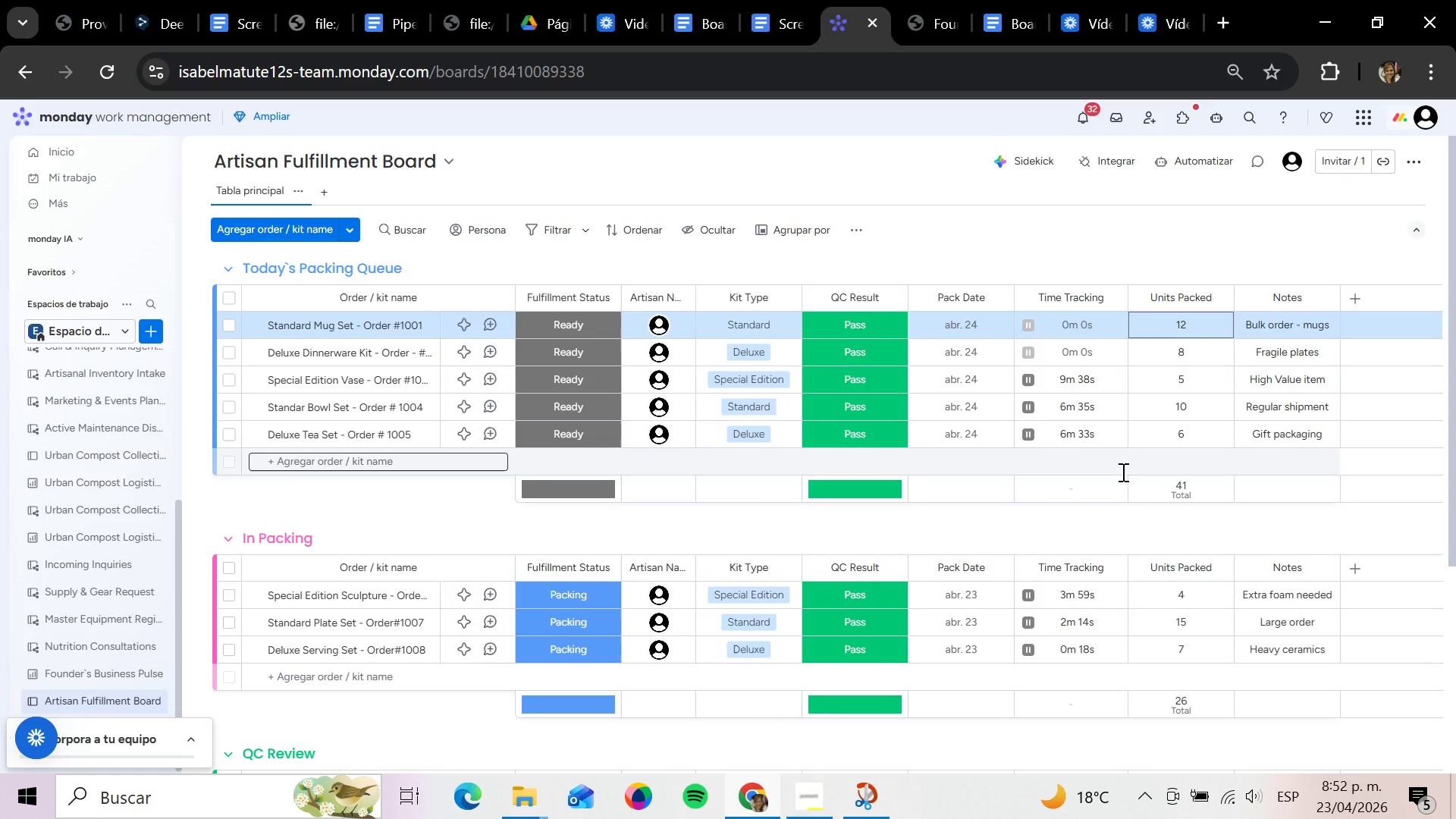 
key(ArrowLeft)
 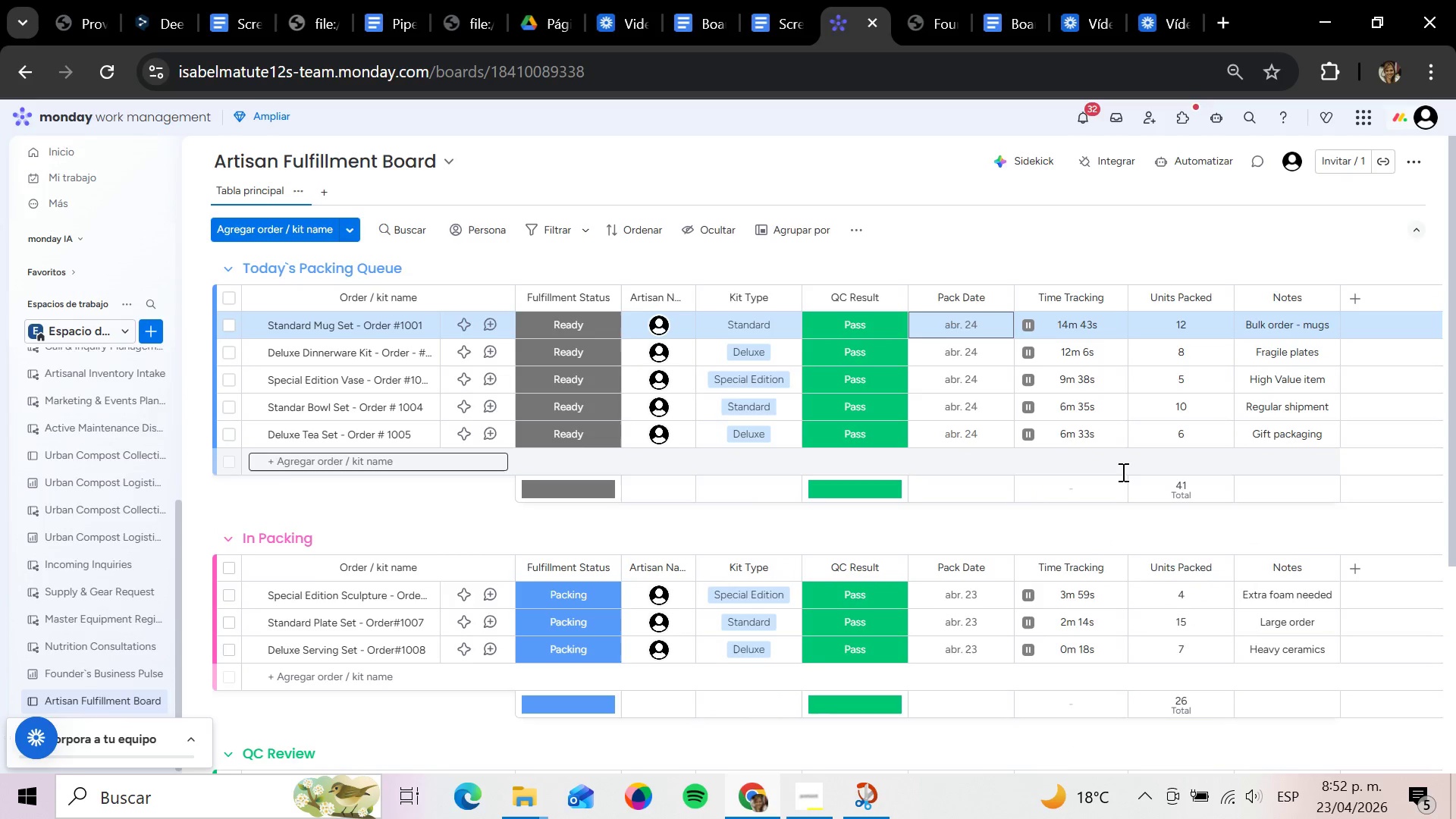 
key(ArrowRight)
 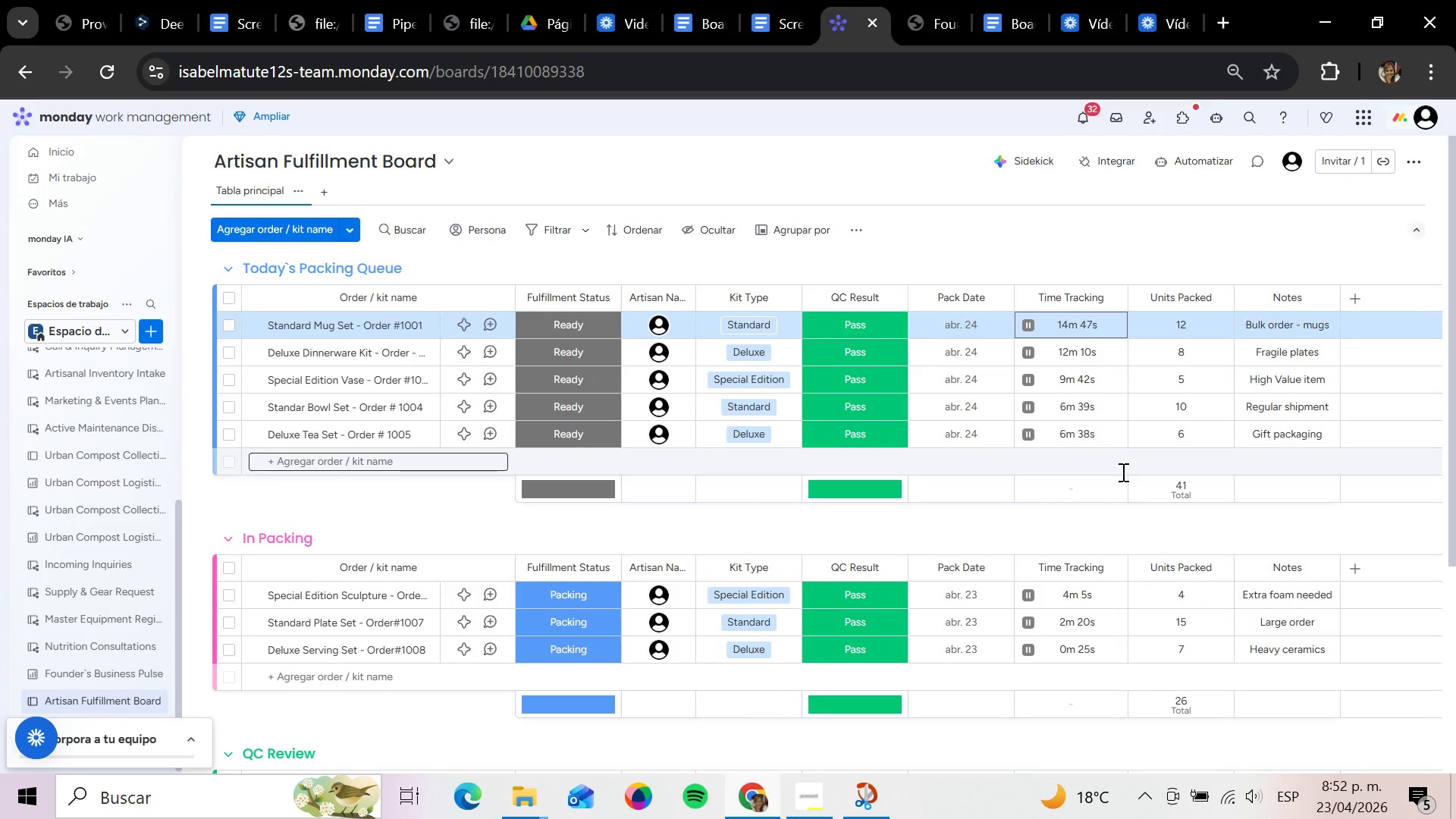 
key(ArrowDown)
 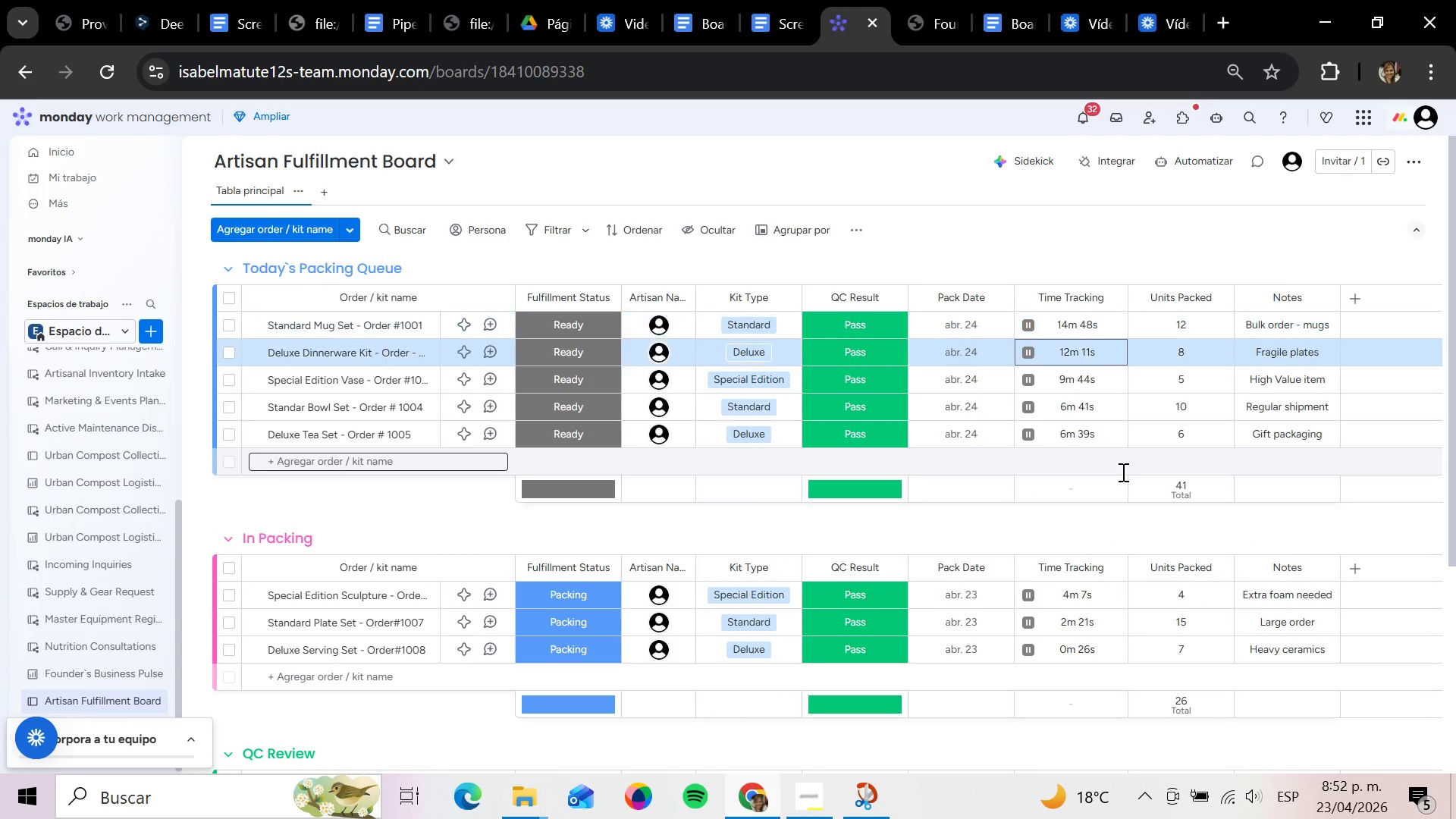 
key(ArrowDown)
 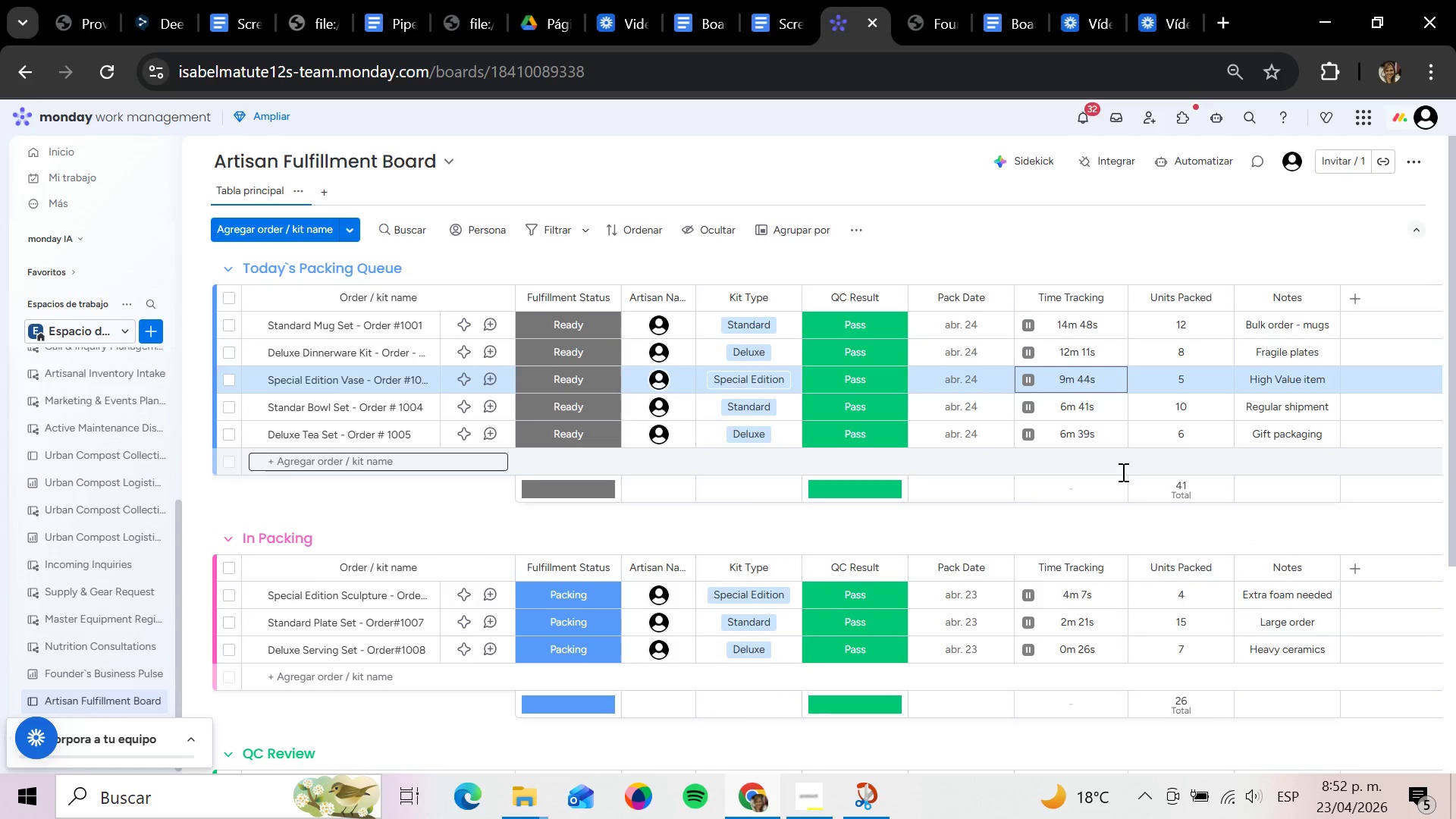 
key(ArrowDown)
 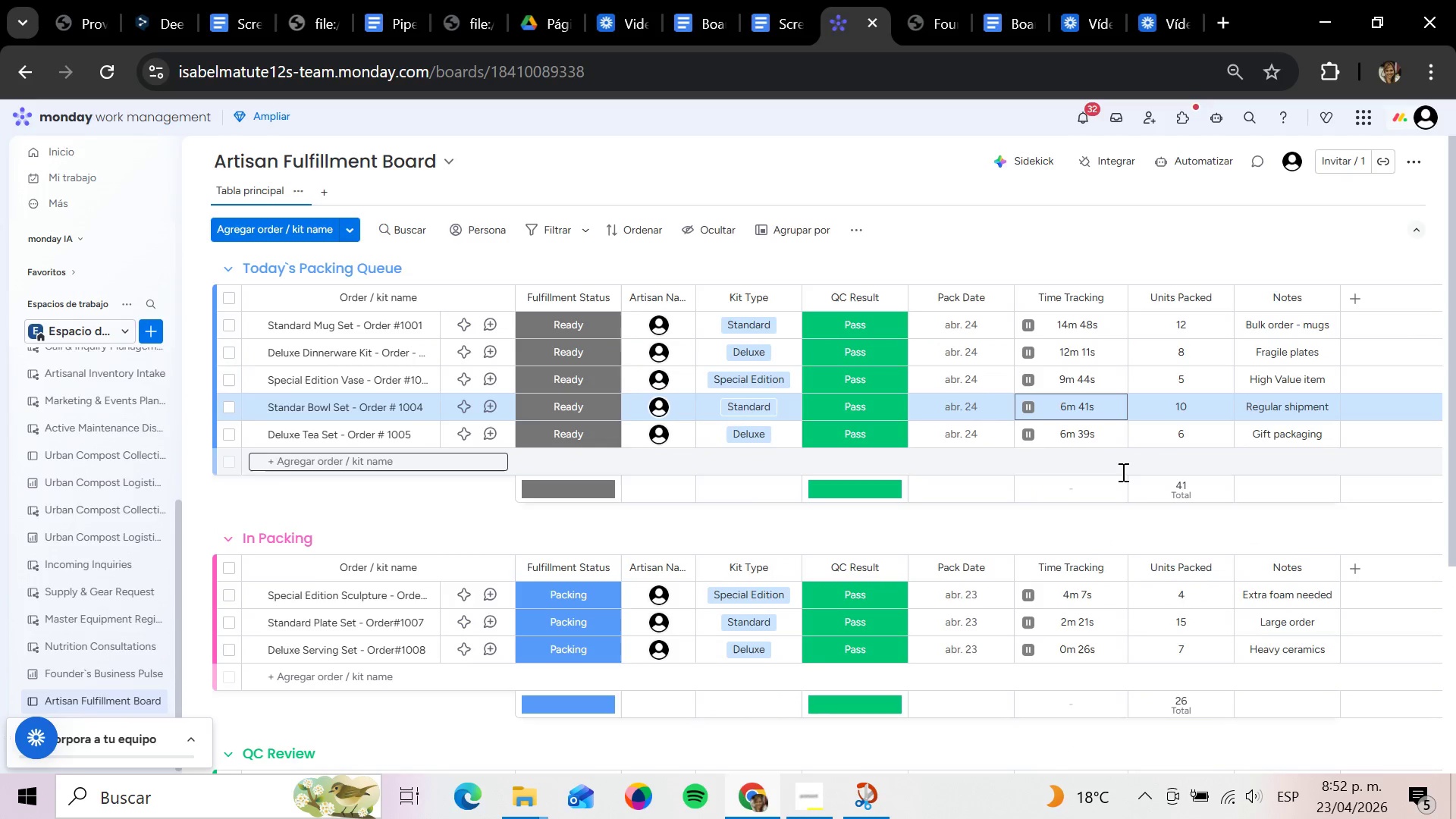 
key(ArrowDown)
 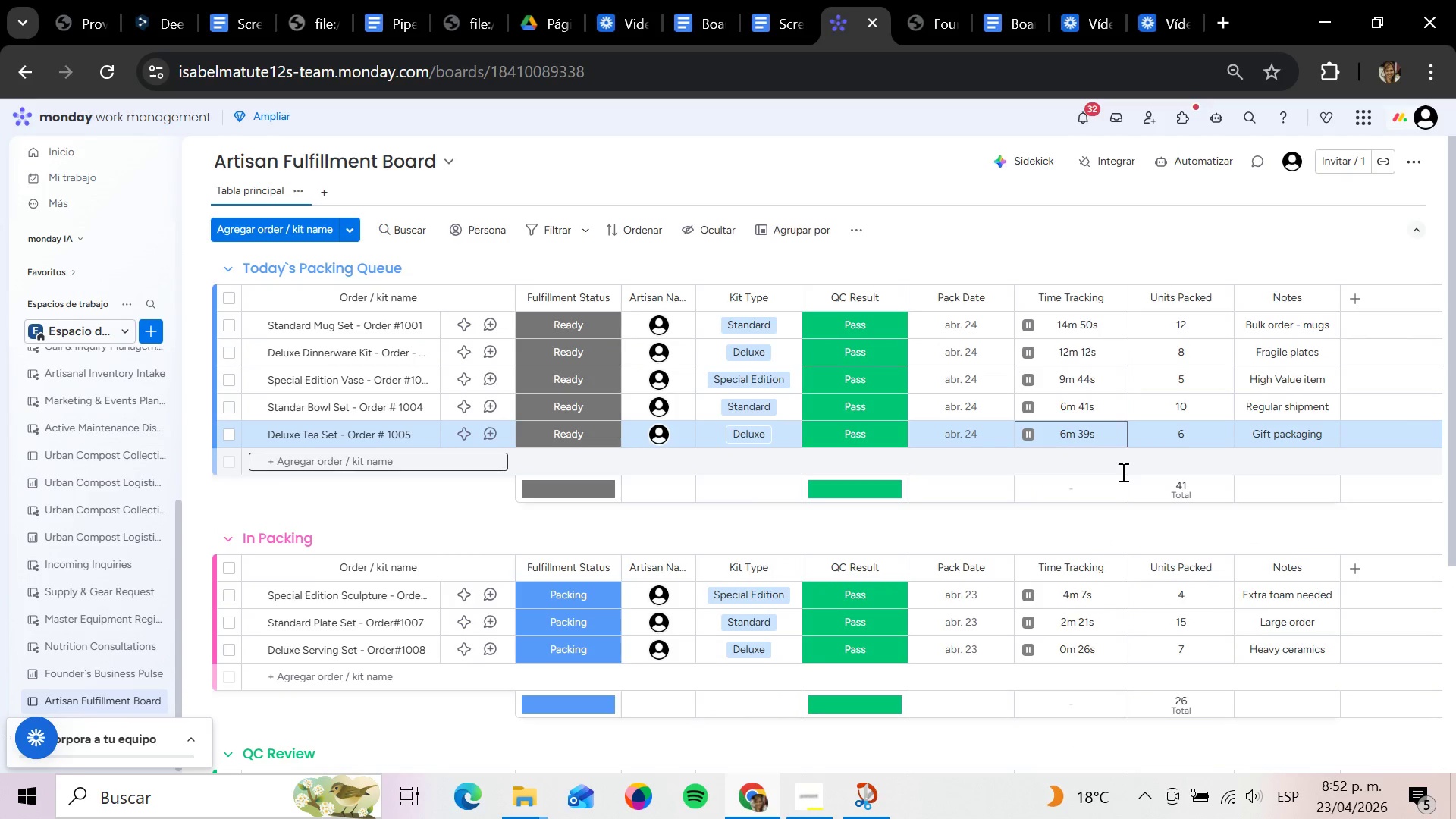 
key(ArrowDown)
 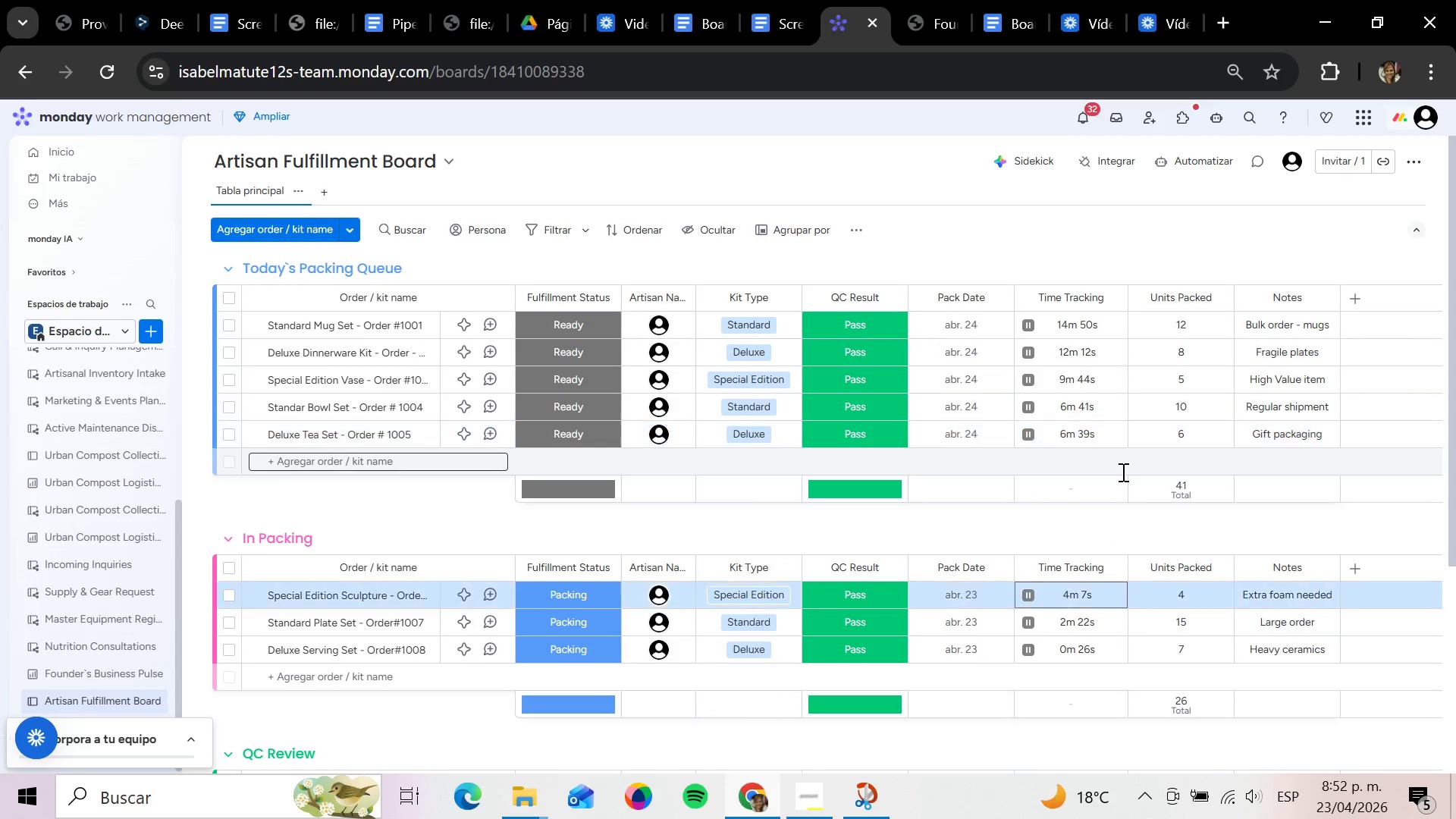 
key(ArrowDown)
 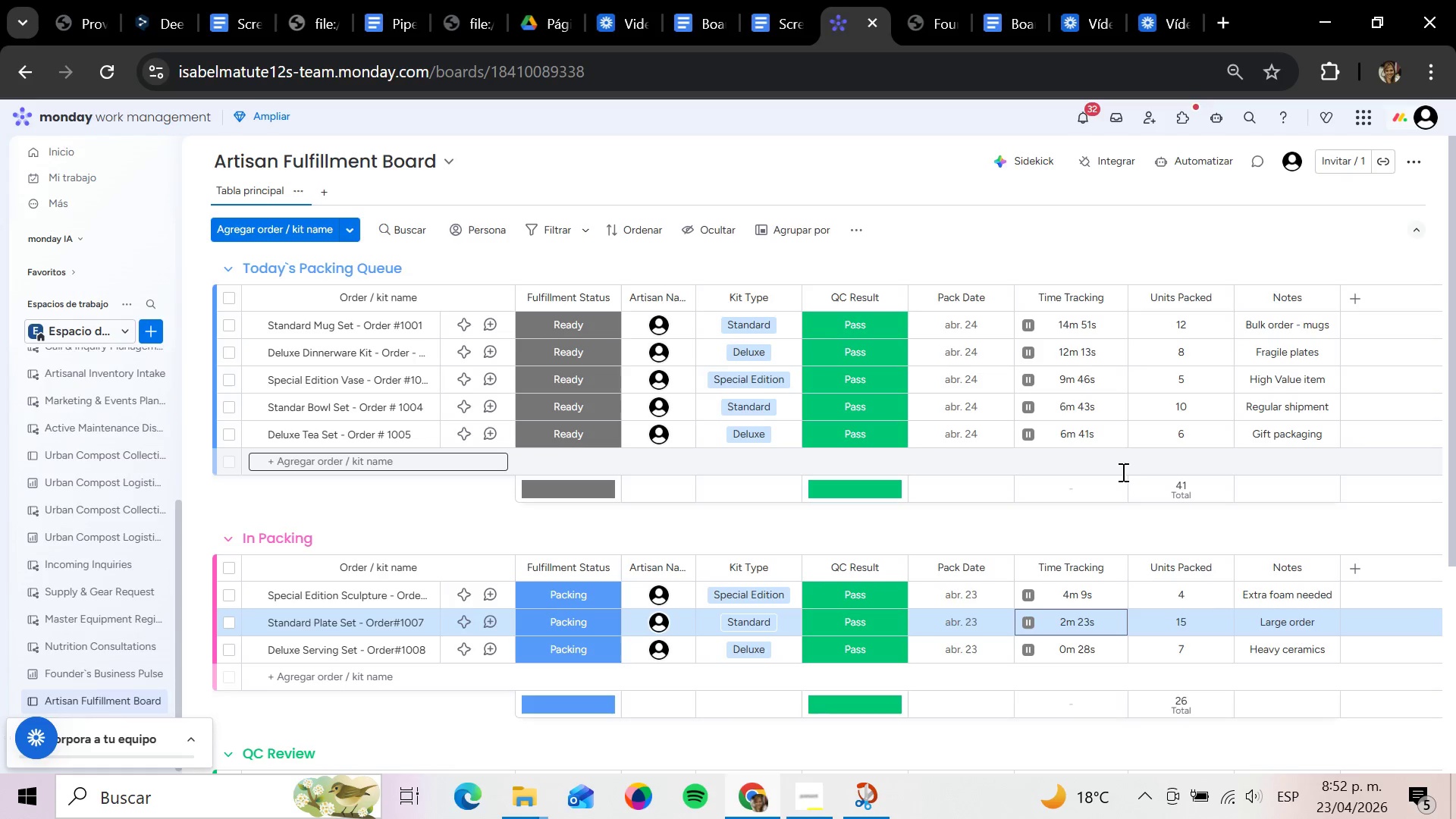 
key(ArrowLeft)
 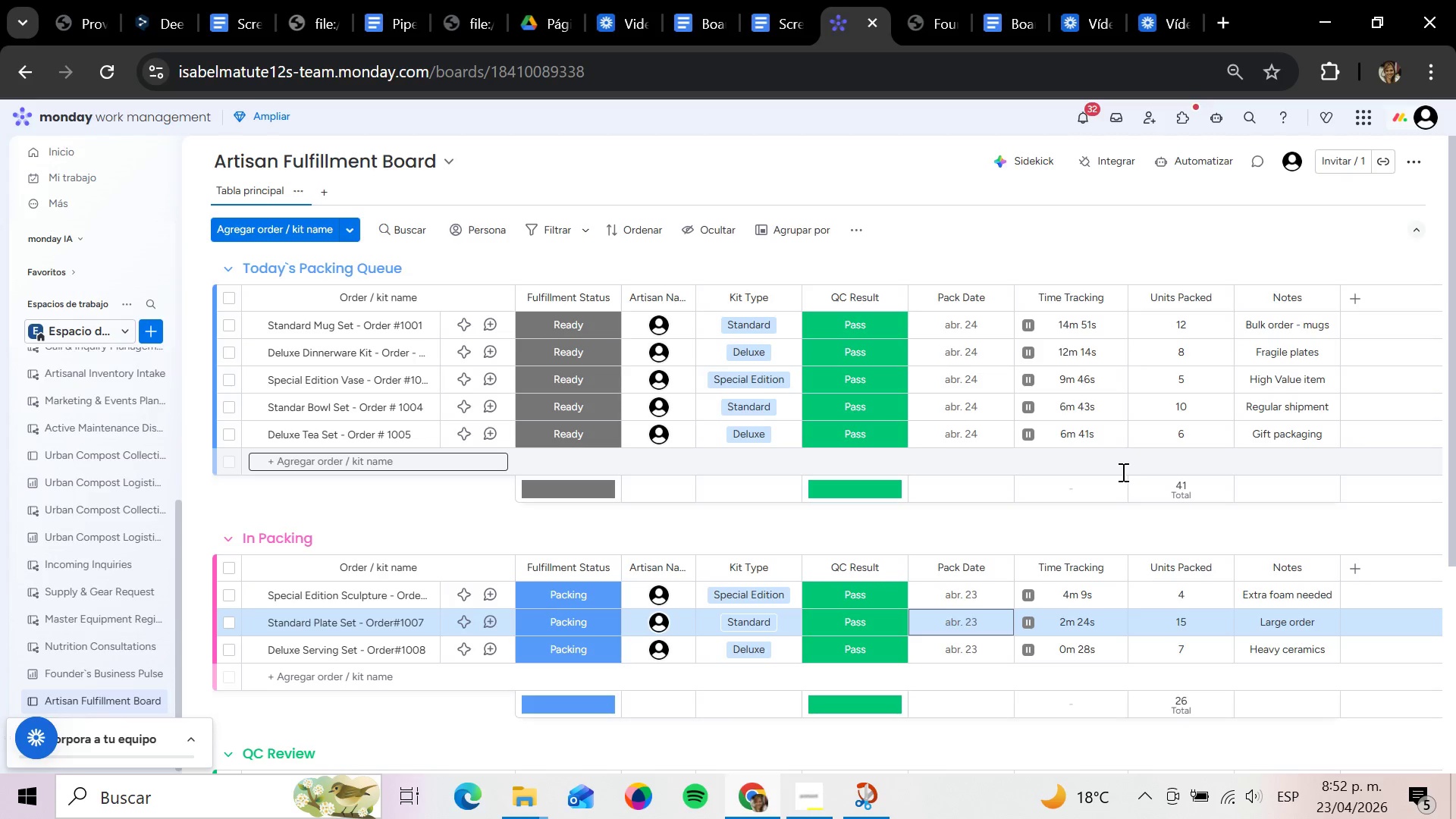 
key(ArrowLeft)
 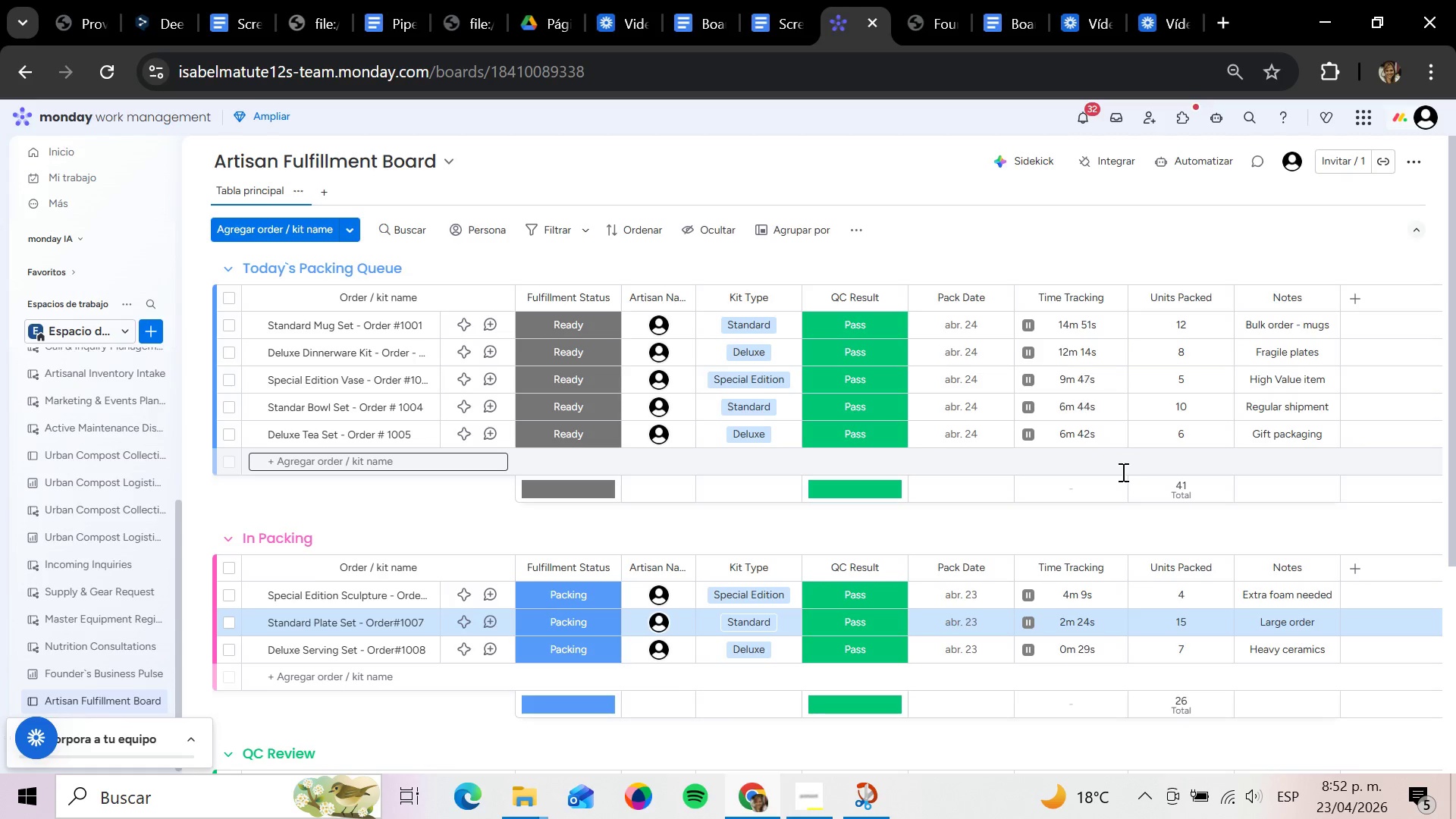 
key(ArrowLeft)
 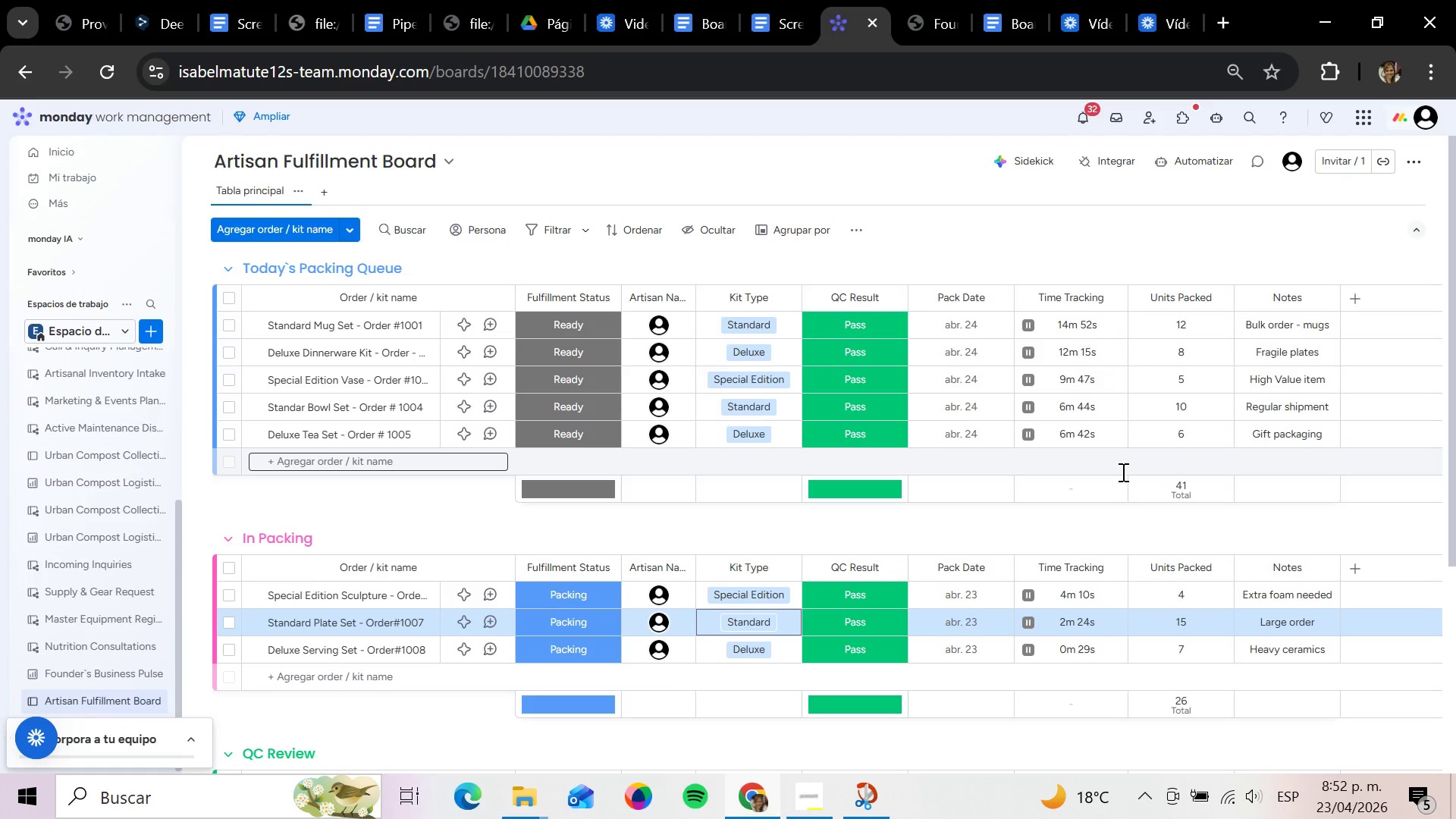 
key(ArrowLeft)
 